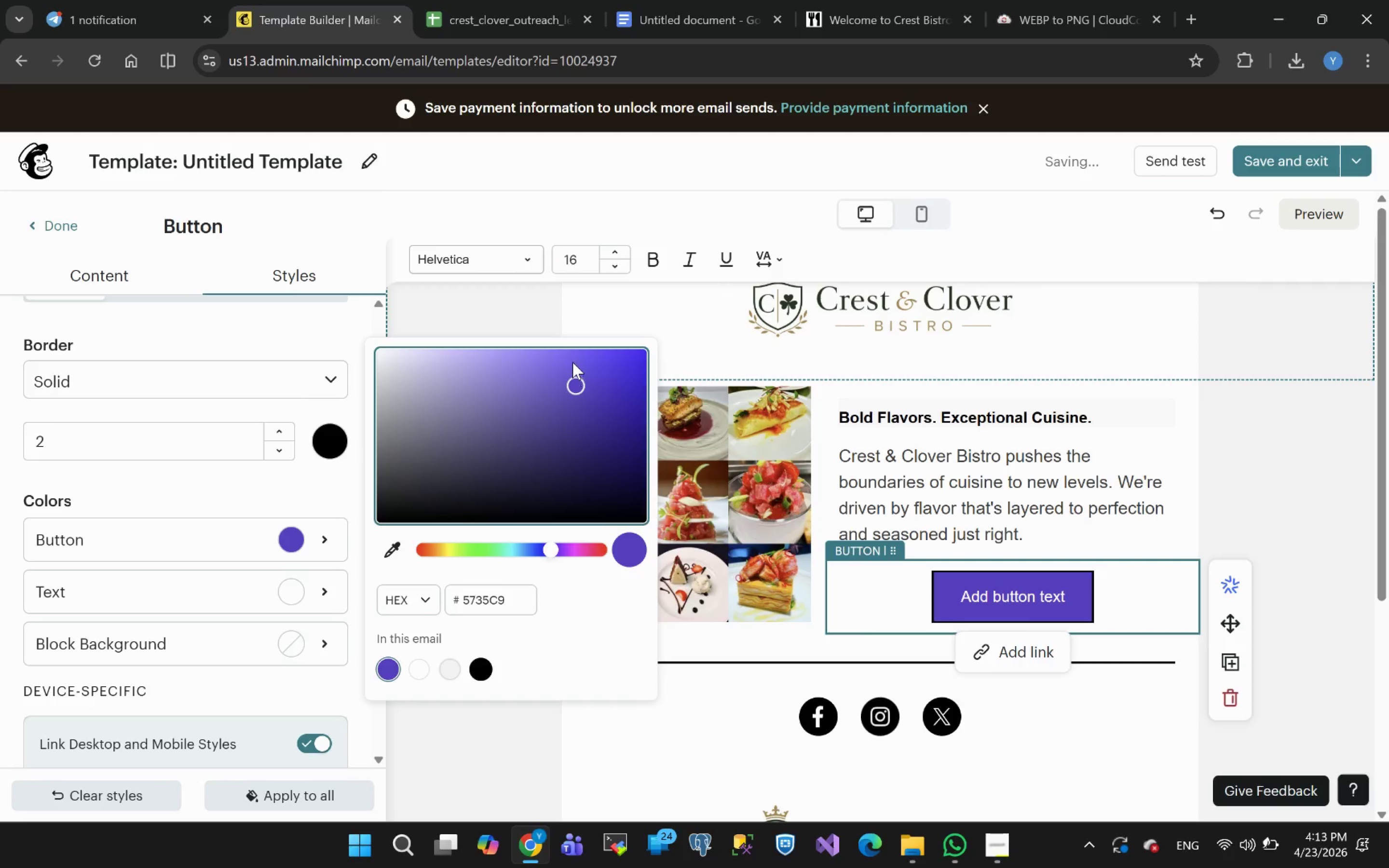 
left_click([538, 375])
 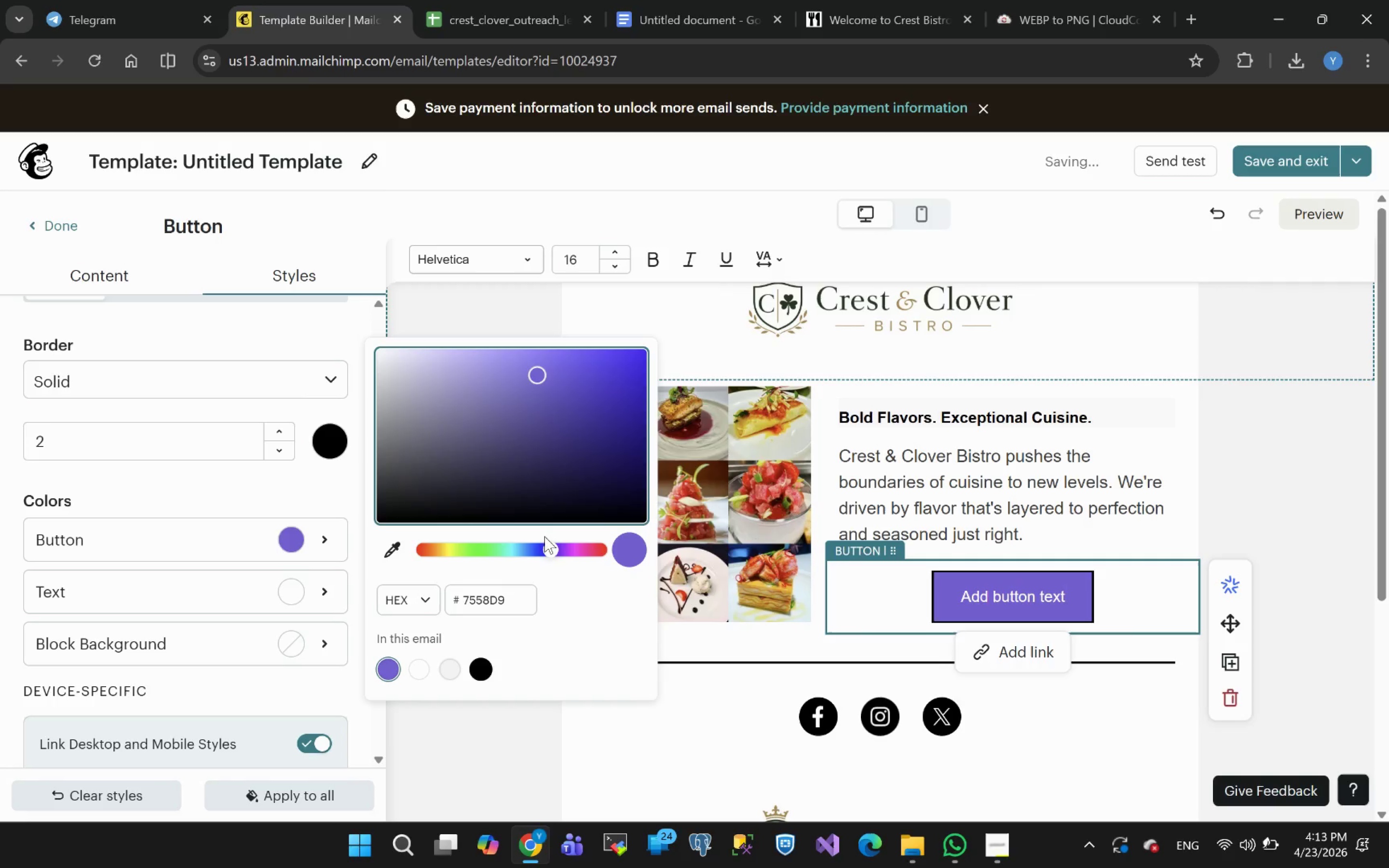 
left_click([545, 546])
 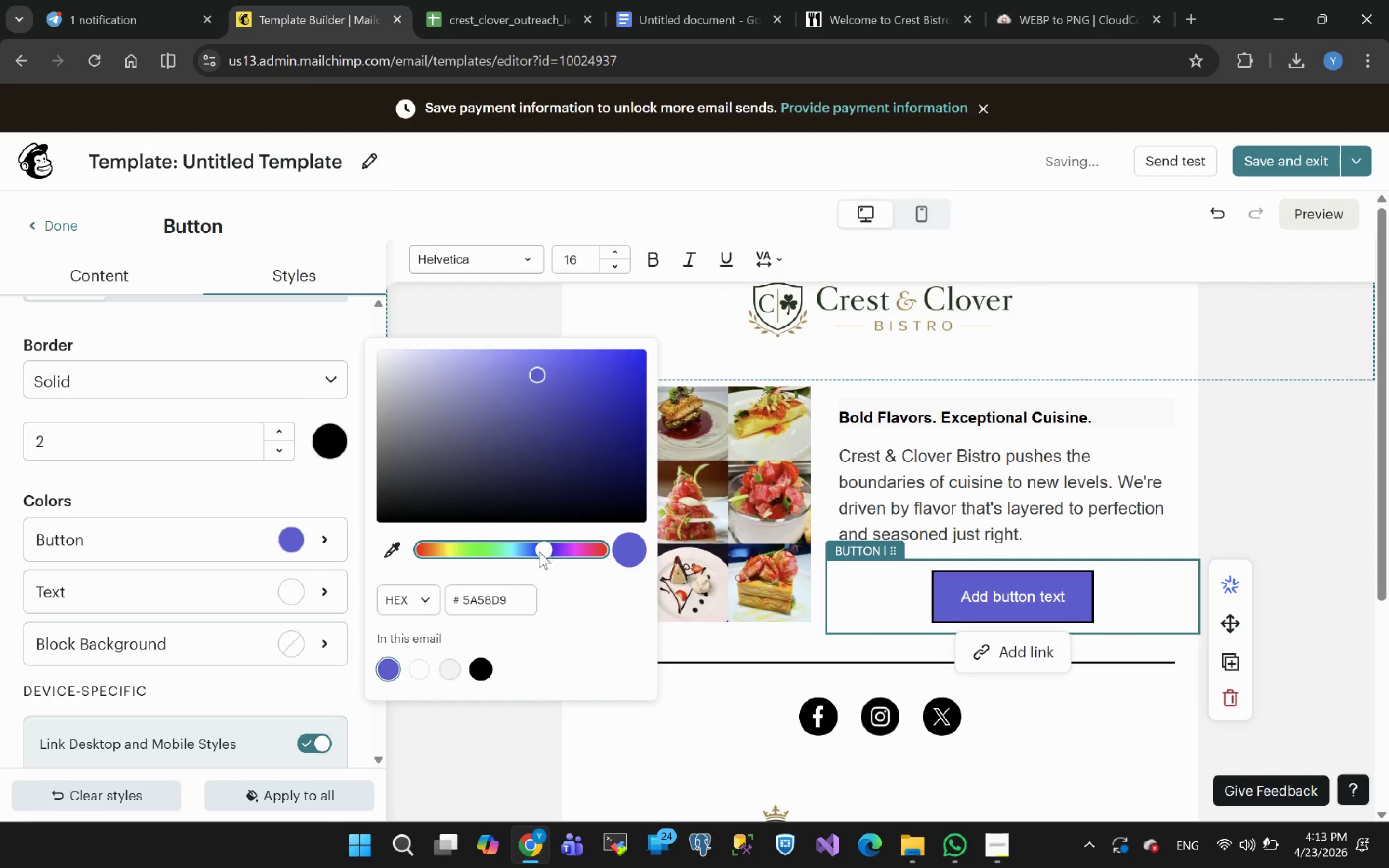 
left_click([537, 554])
 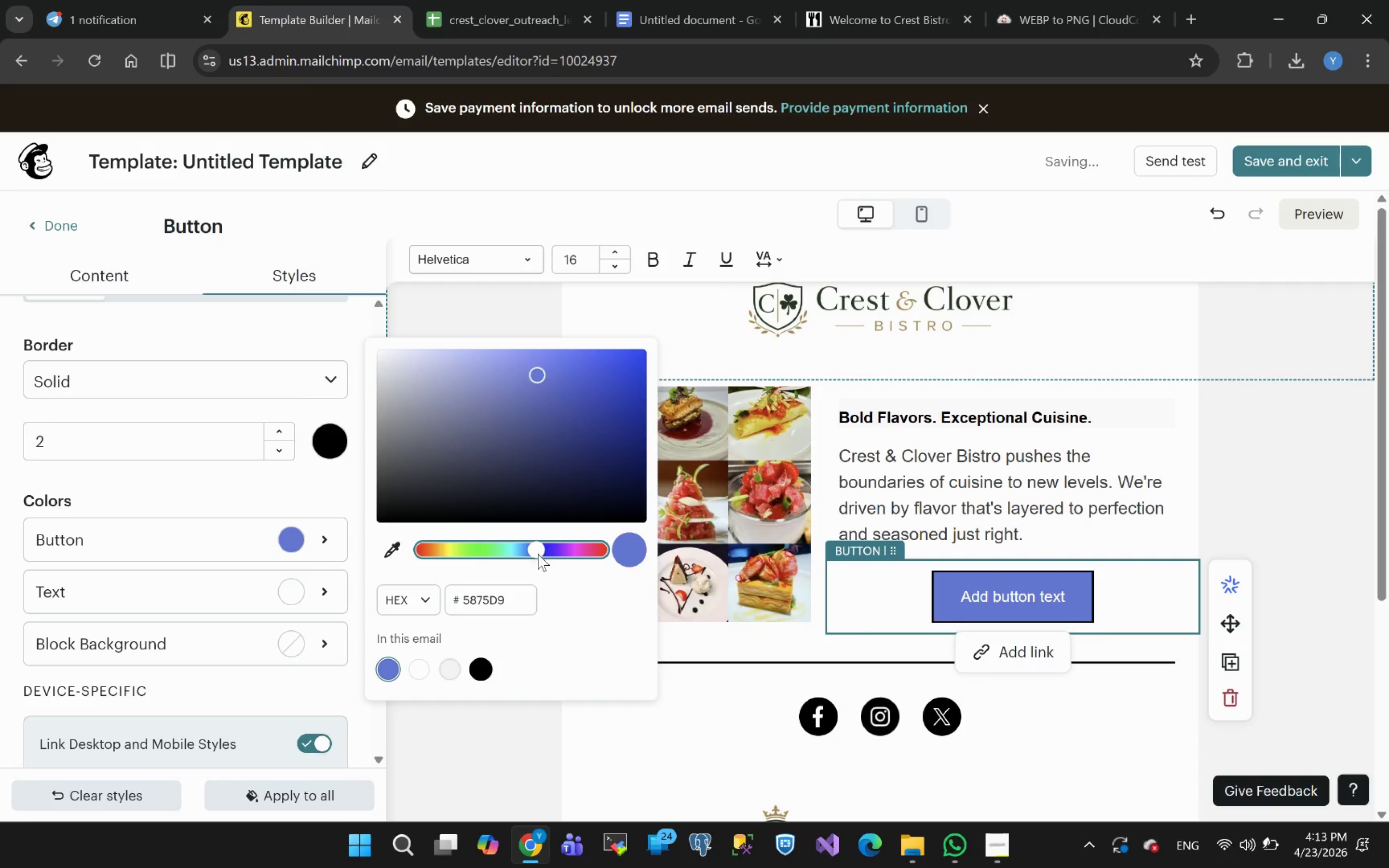 
left_click([551, 553])
 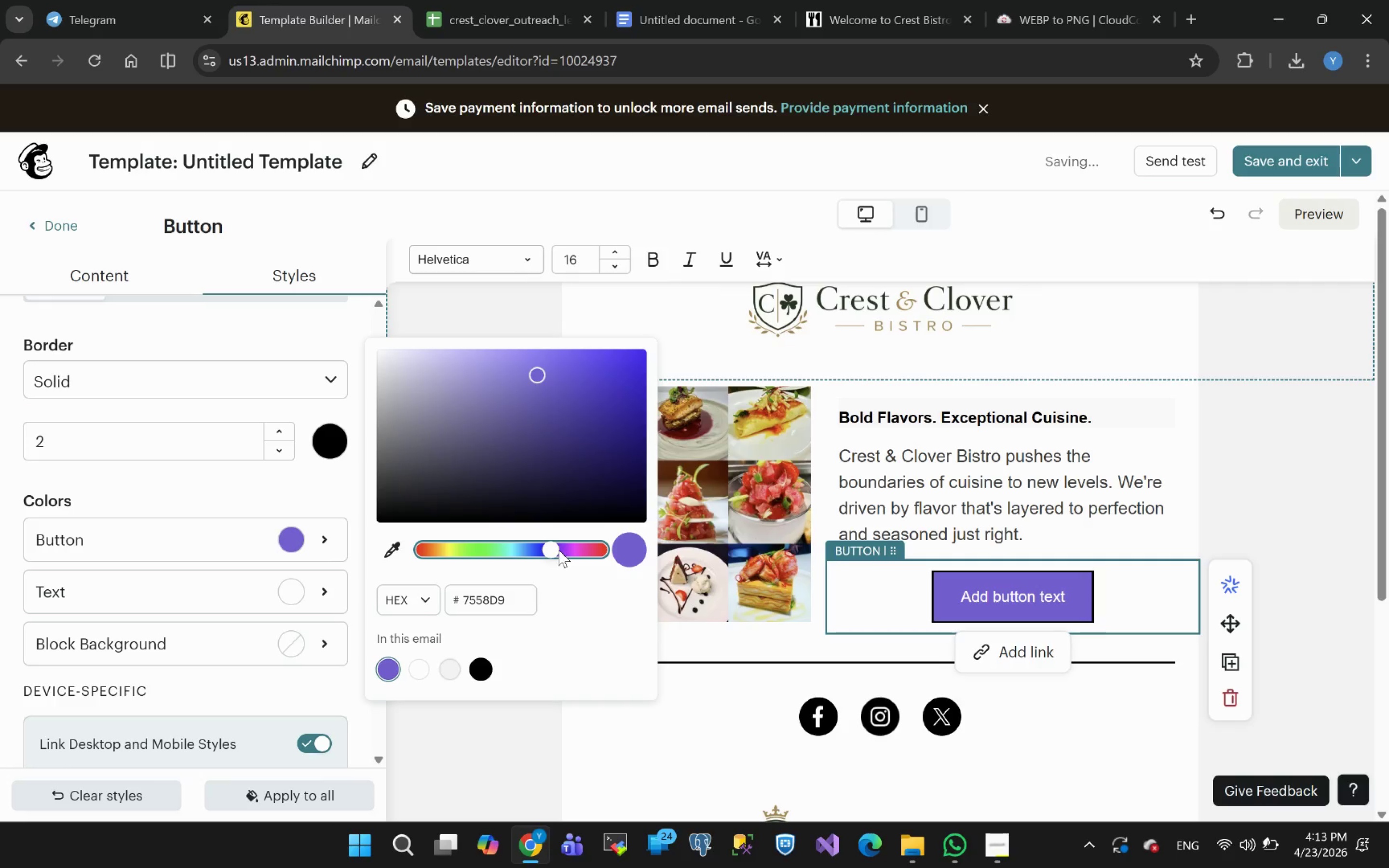 
left_click([562, 550])
 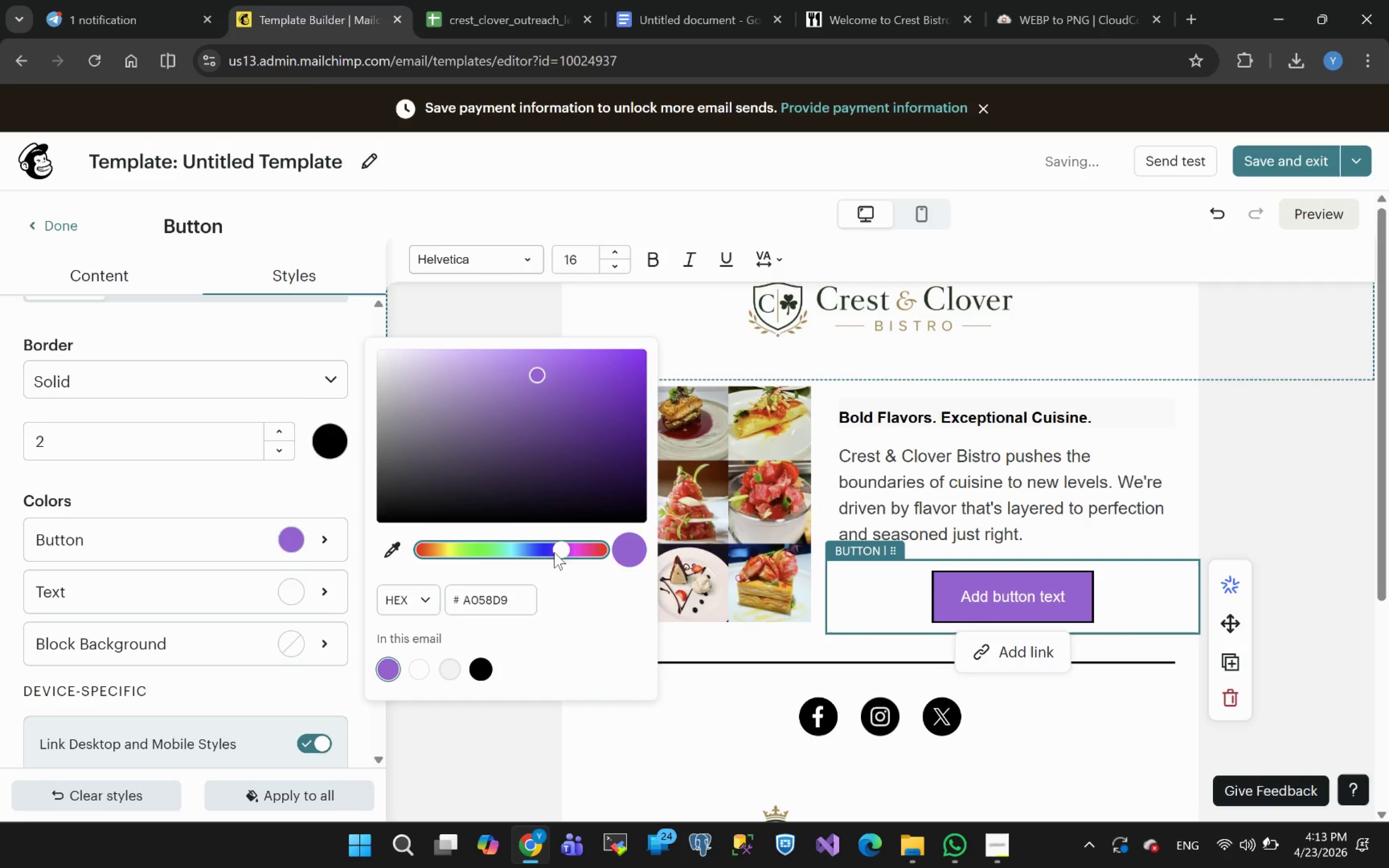 
left_click([554, 550])
 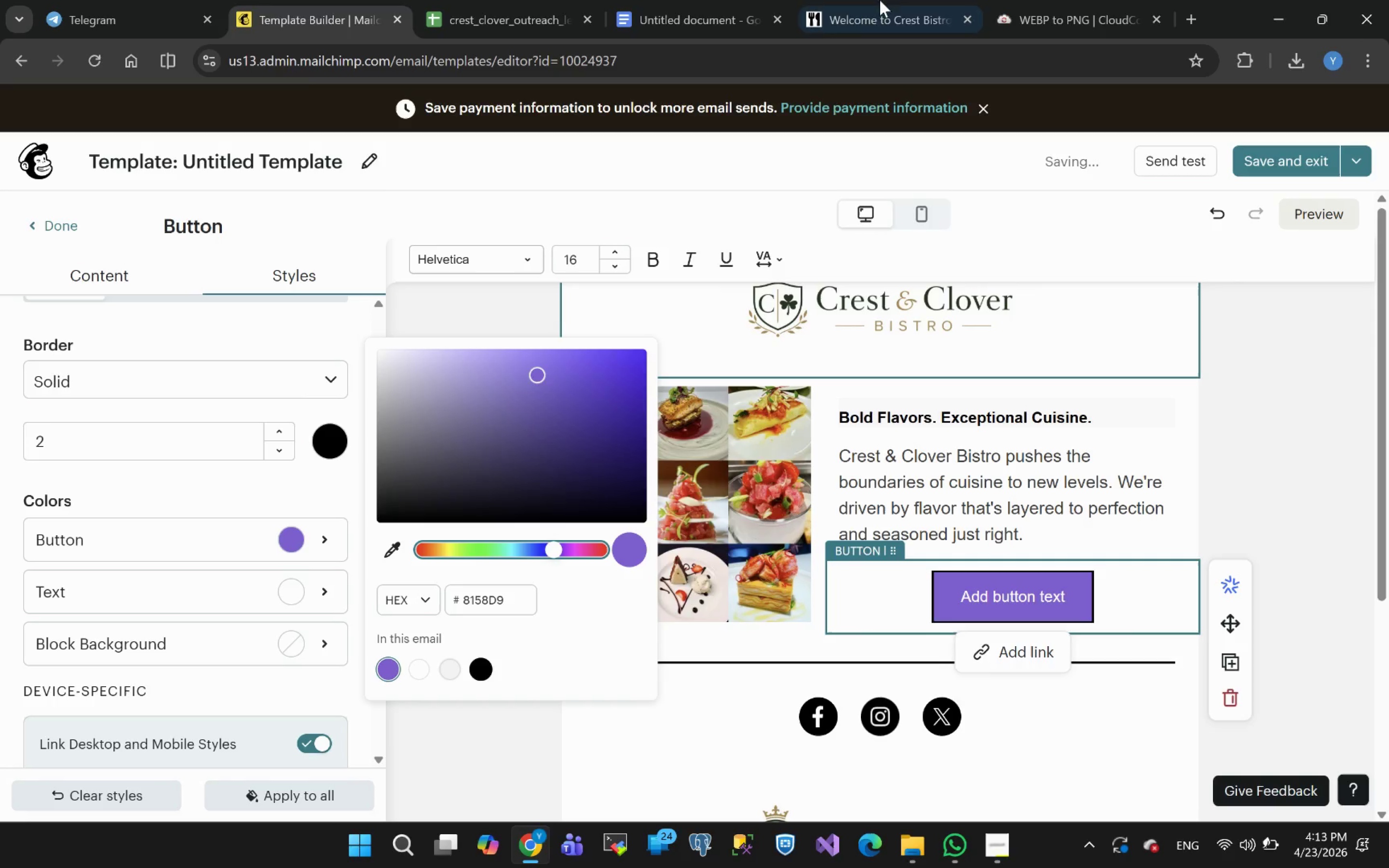 
left_click([884, 27])
 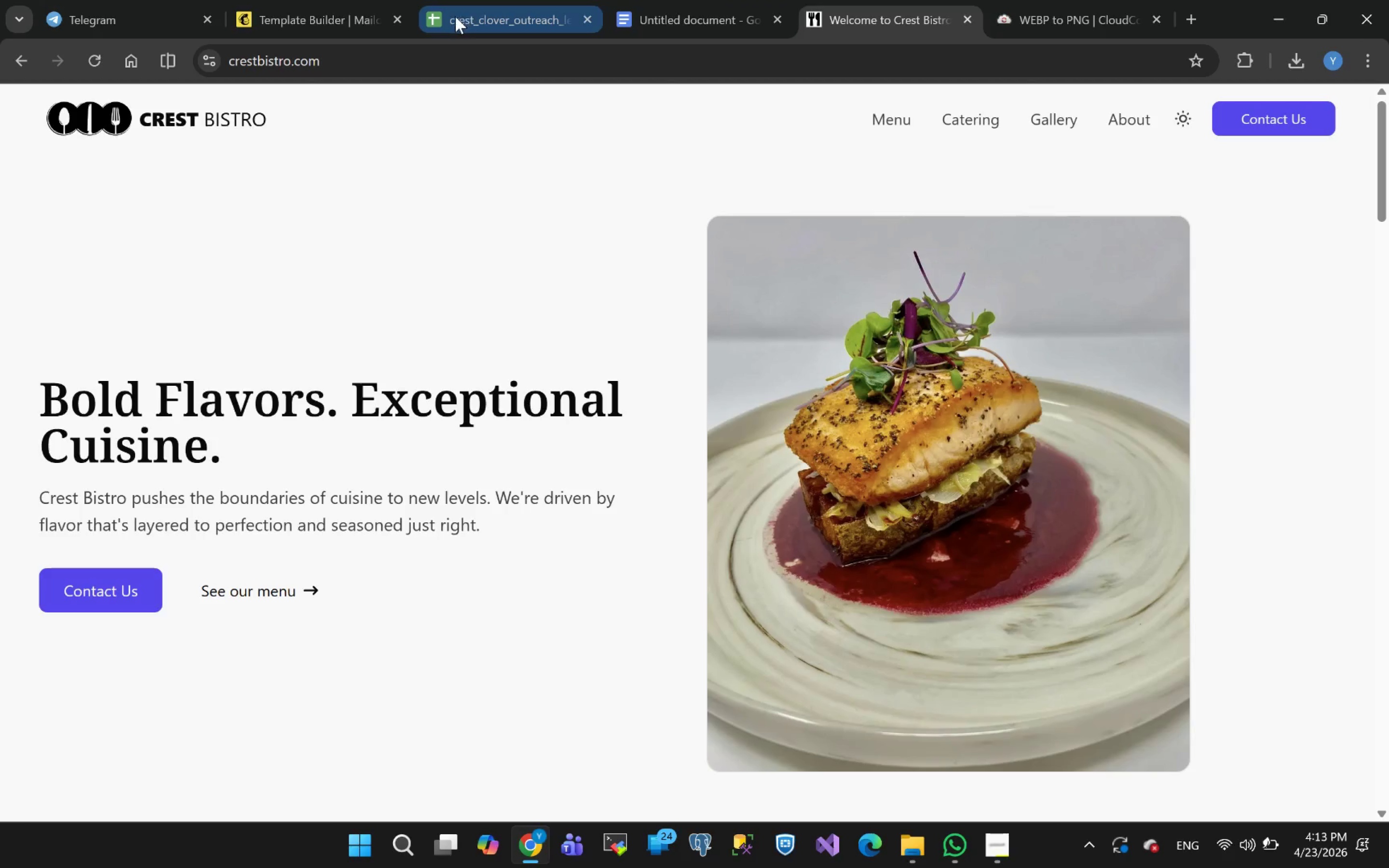 
left_click([279, 12])
 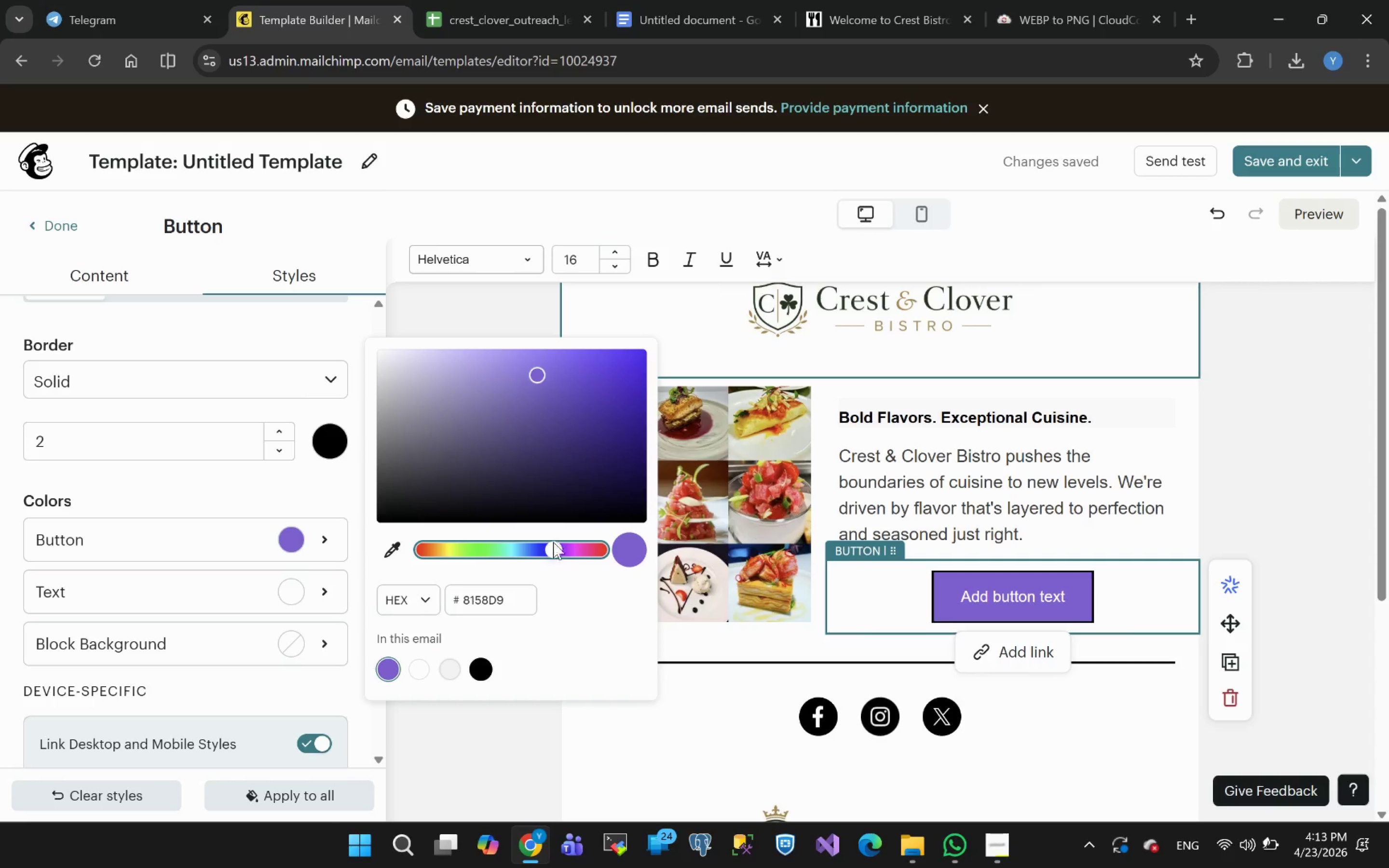 
left_click_drag(start_coordinate=[555, 553], to_coordinate=[547, 553])
 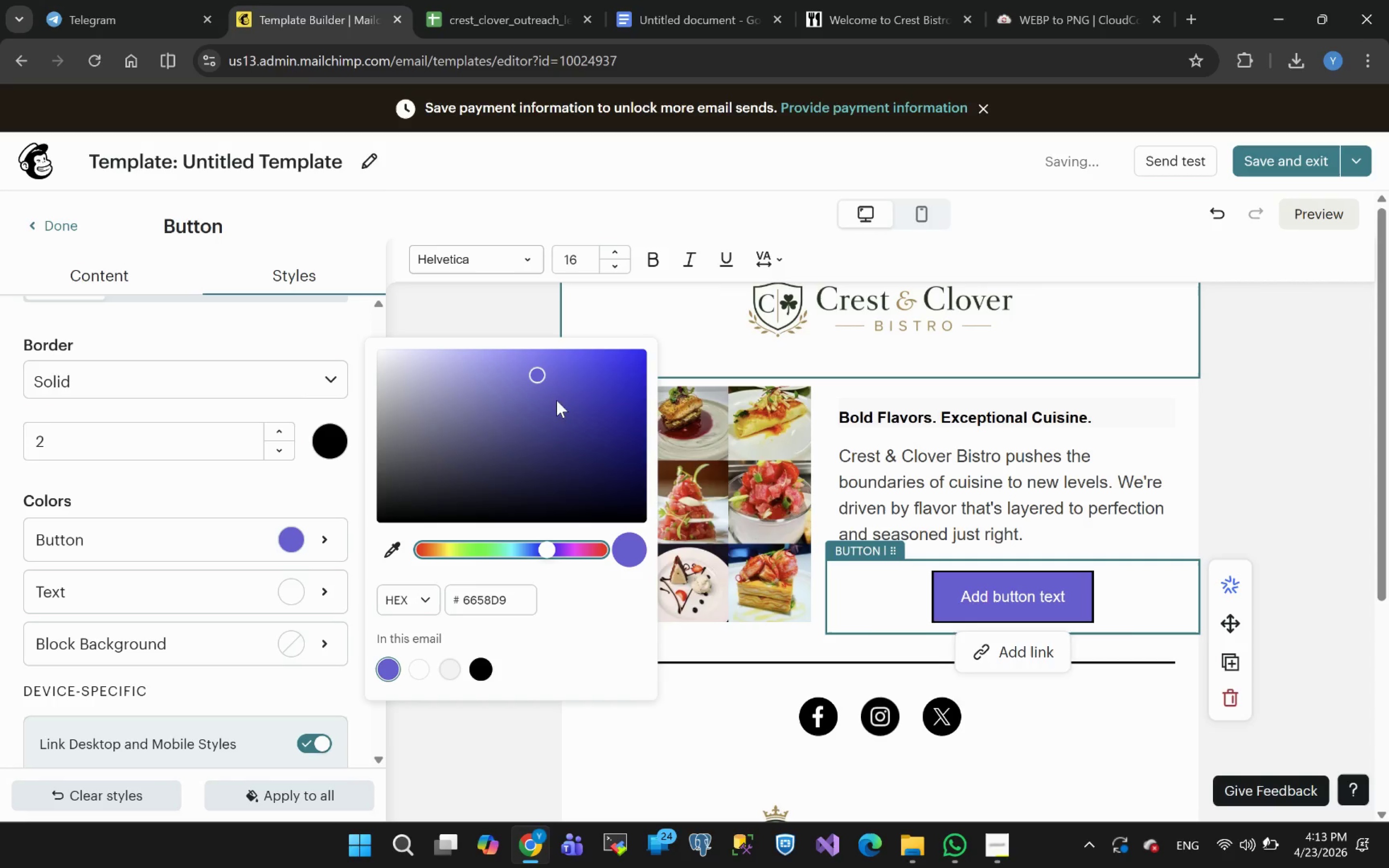 
left_click([562, 388])
 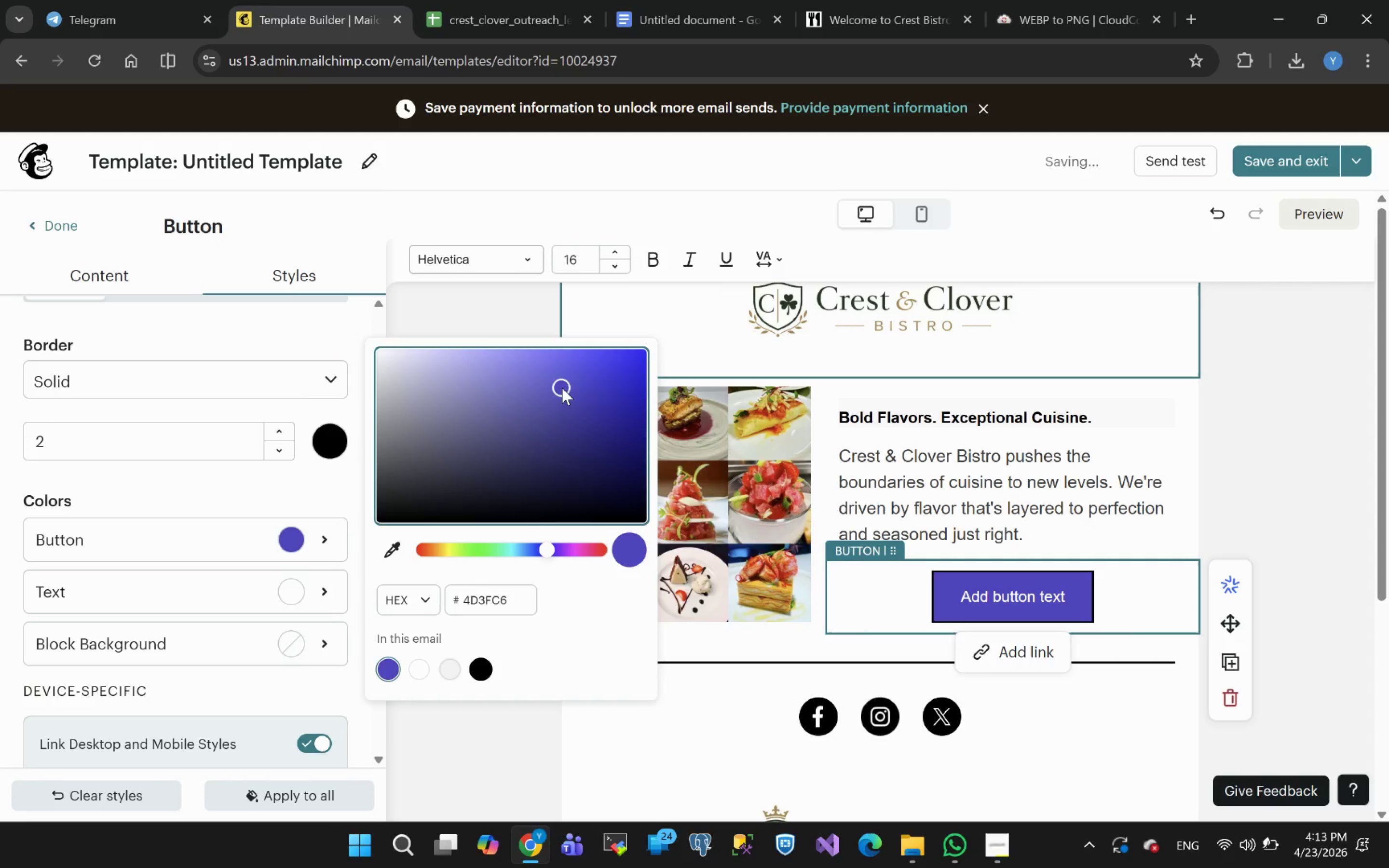 
left_click_drag(start_coordinate=[562, 388], to_coordinate=[576, 366])
 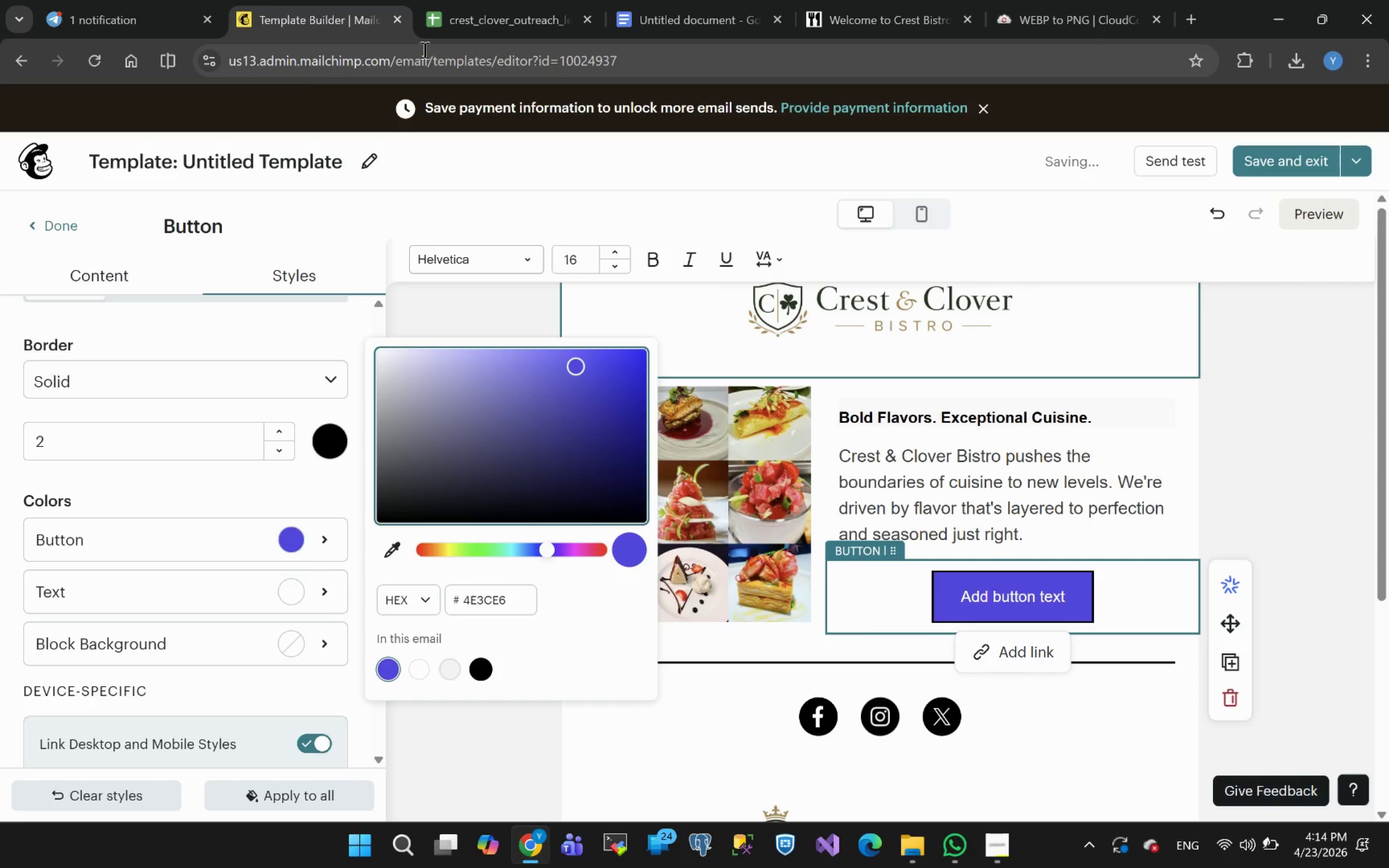 
left_click_drag(start_coordinate=[300, 16], to_coordinate=[709, 192])
 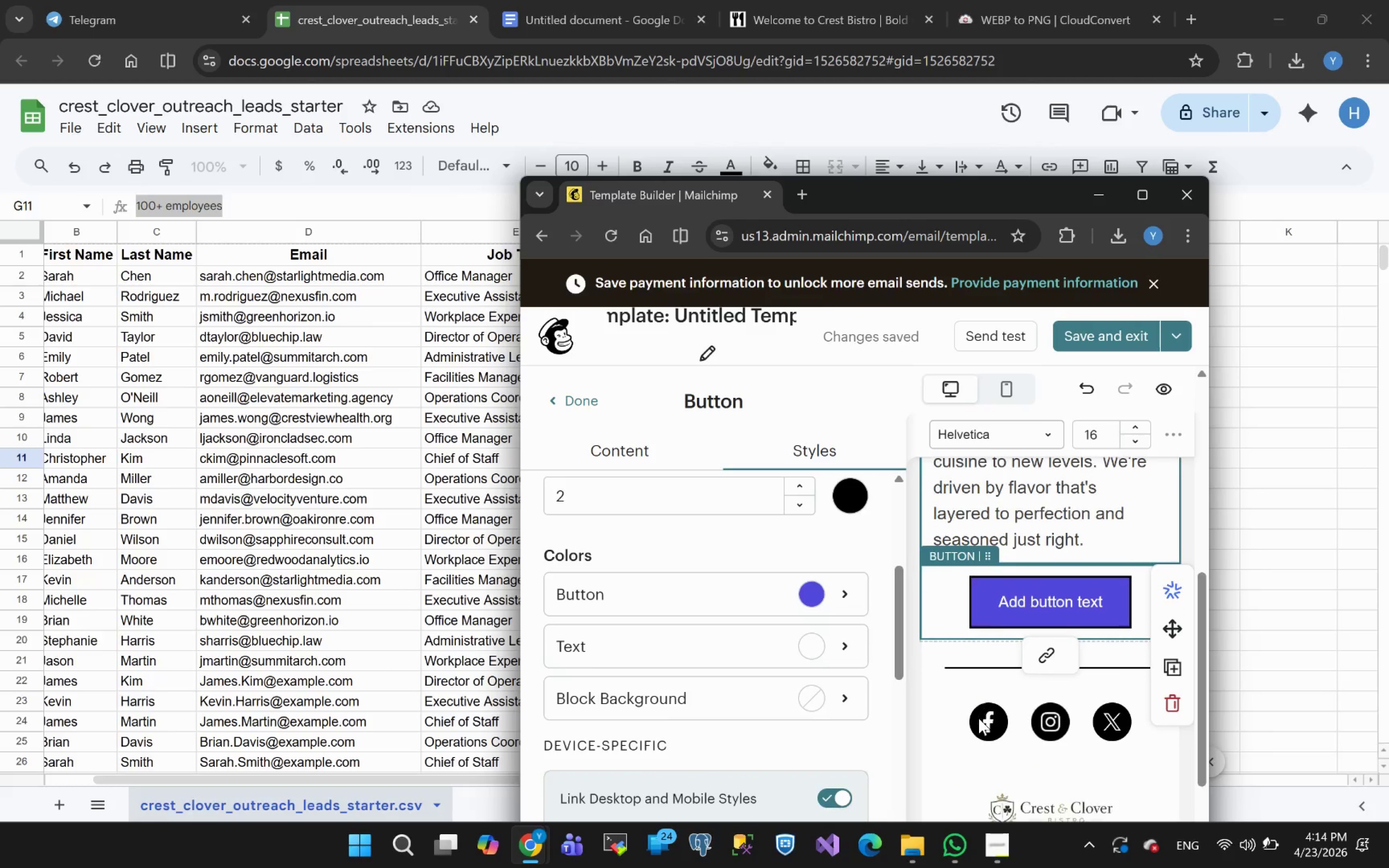 
wait(5.08)
 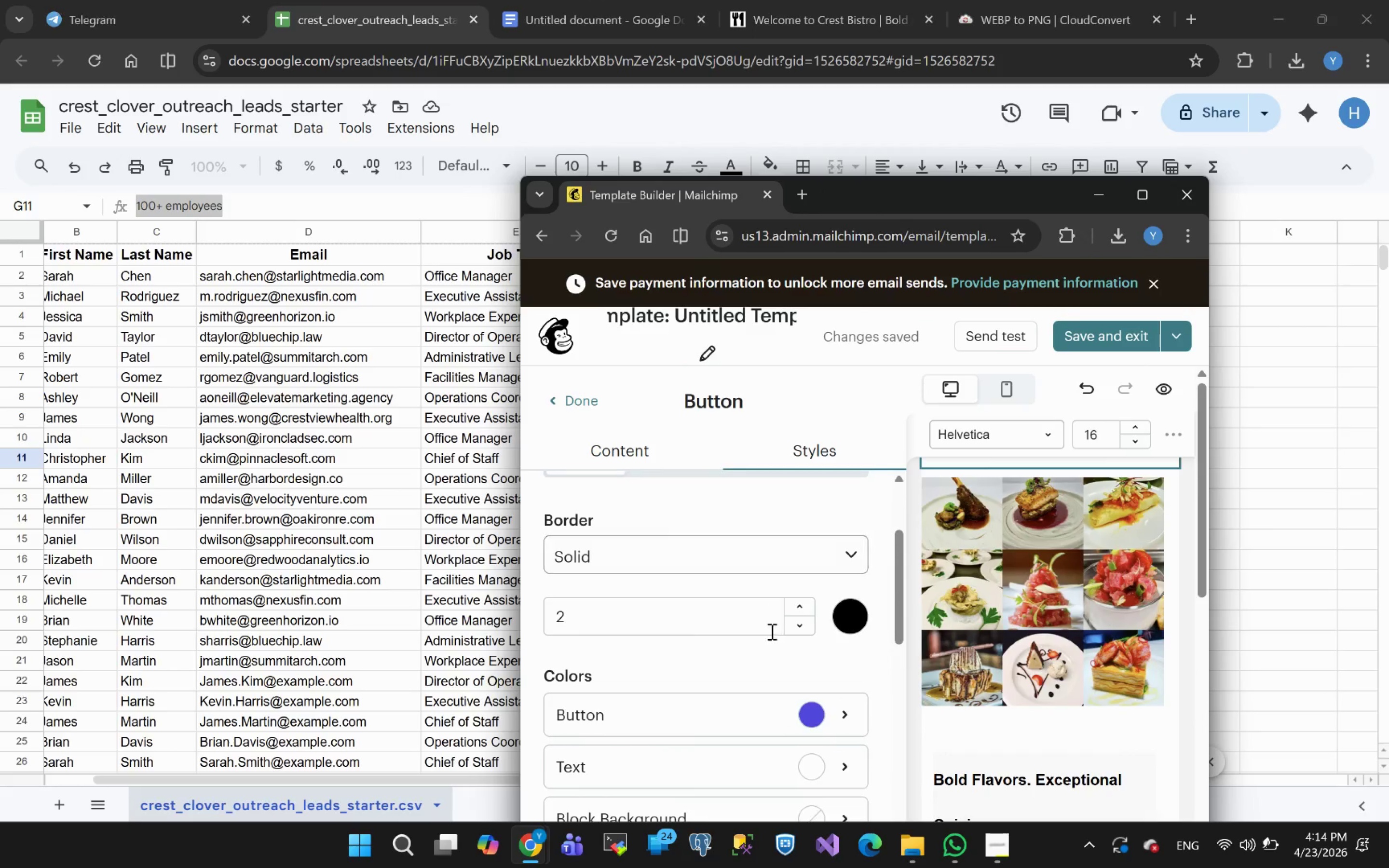 
left_click([1034, 6])
 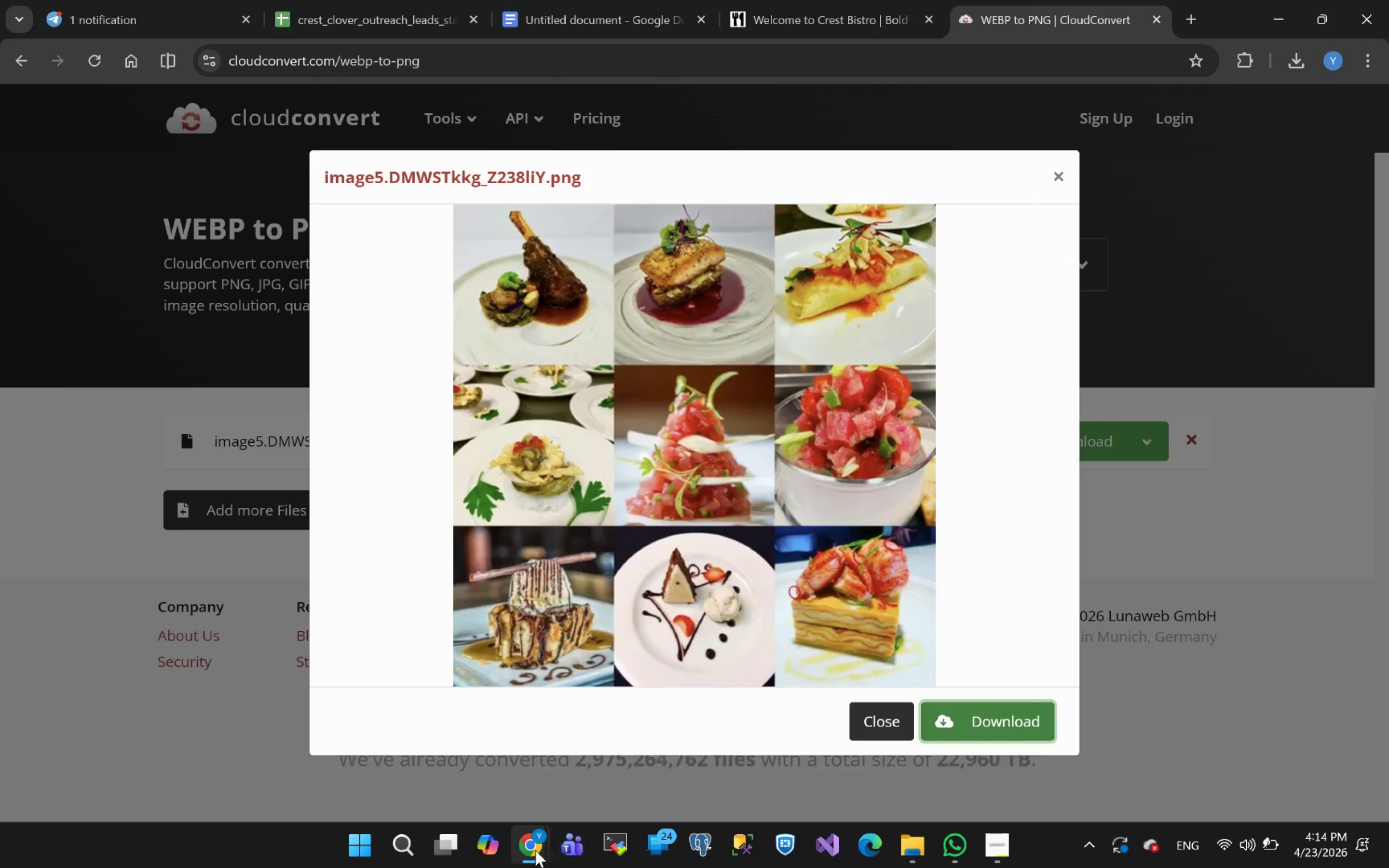 
left_click([626, 788])
 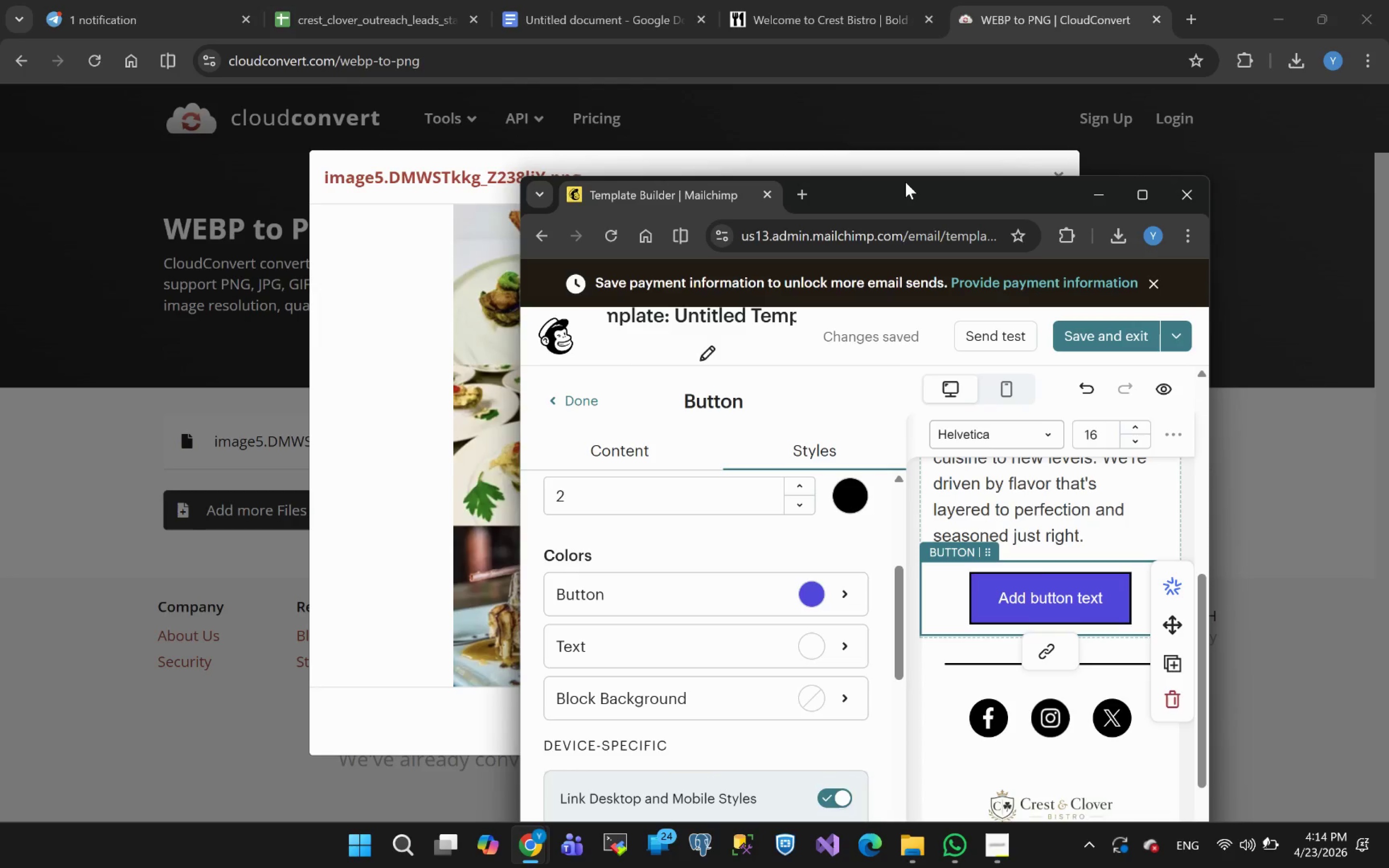 
left_click_drag(start_coordinate=[912, 192], to_coordinate=[912, 280])
 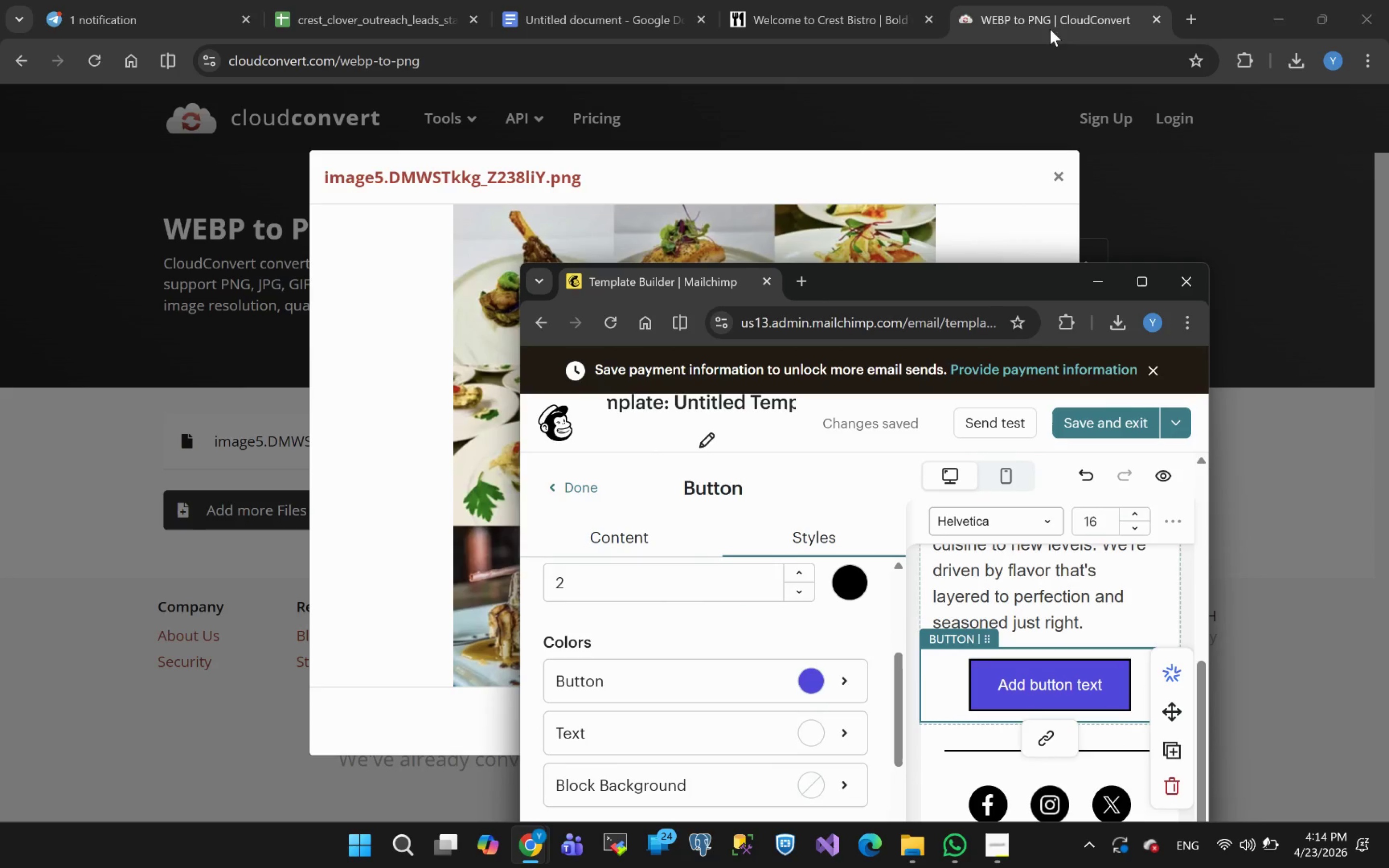 
left_click([777, 8])
 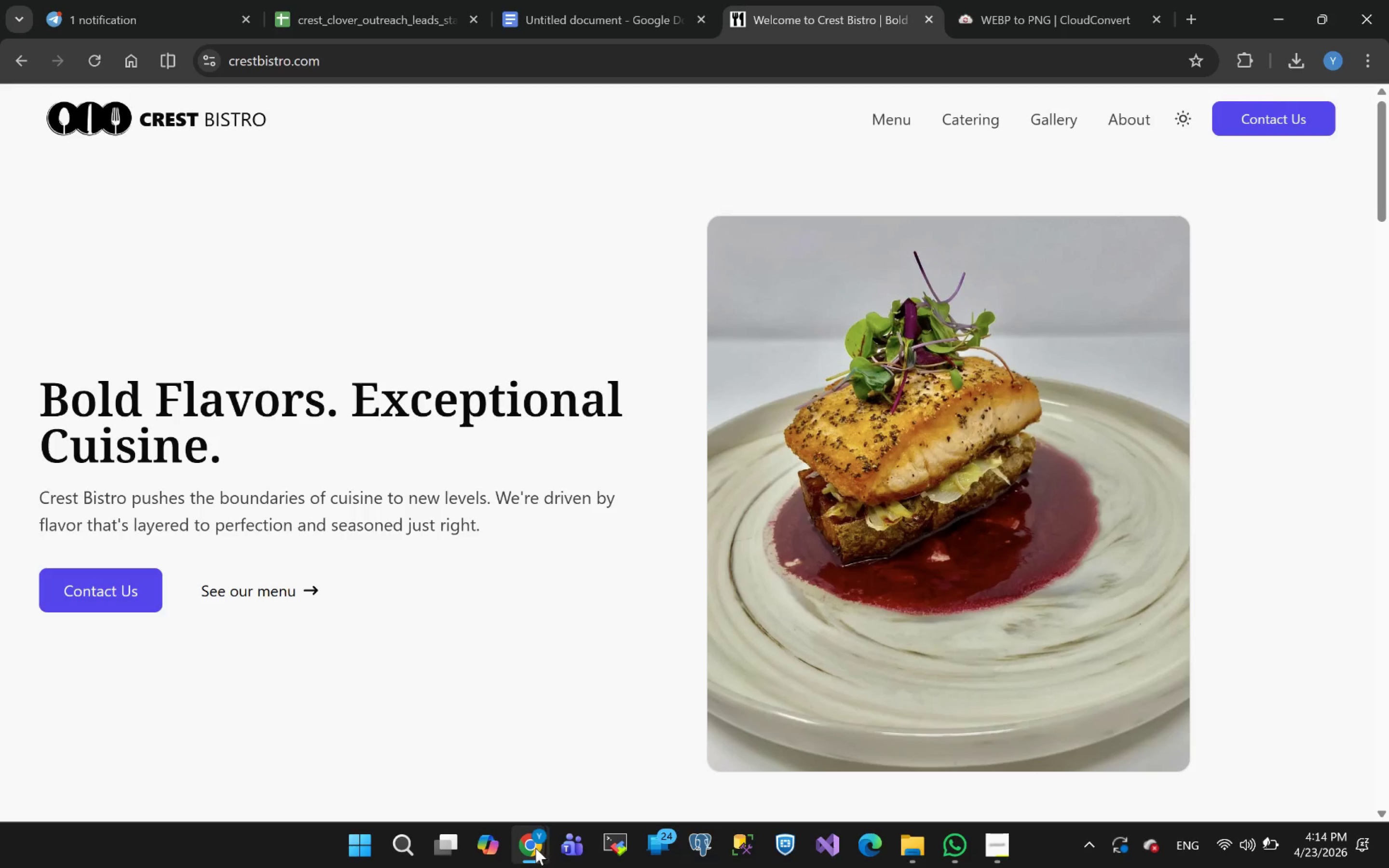 
left_click([655, 762])
 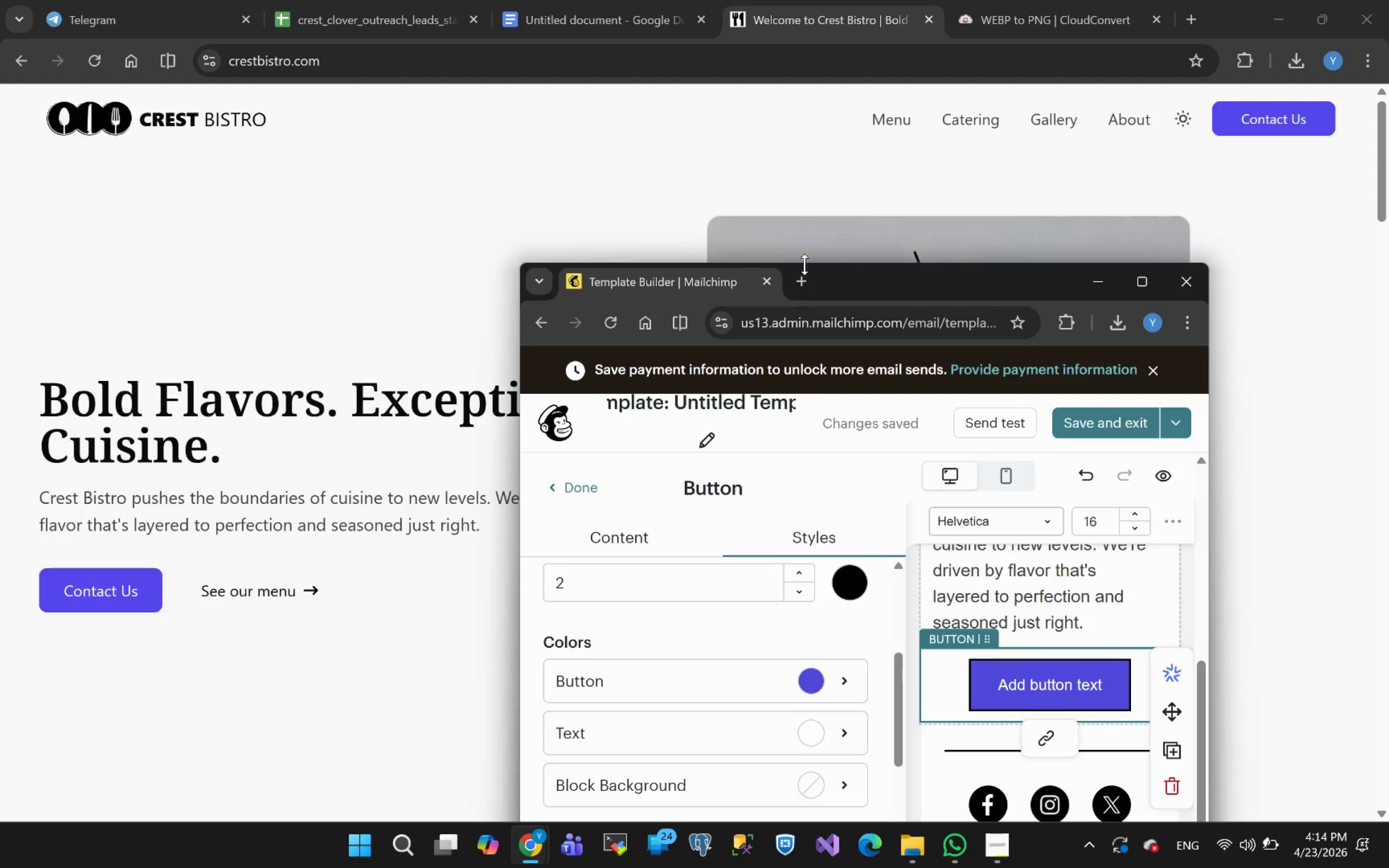 
left_click_drag(start_coordinate=[869, 279], to_coordinate=[525, 201])
 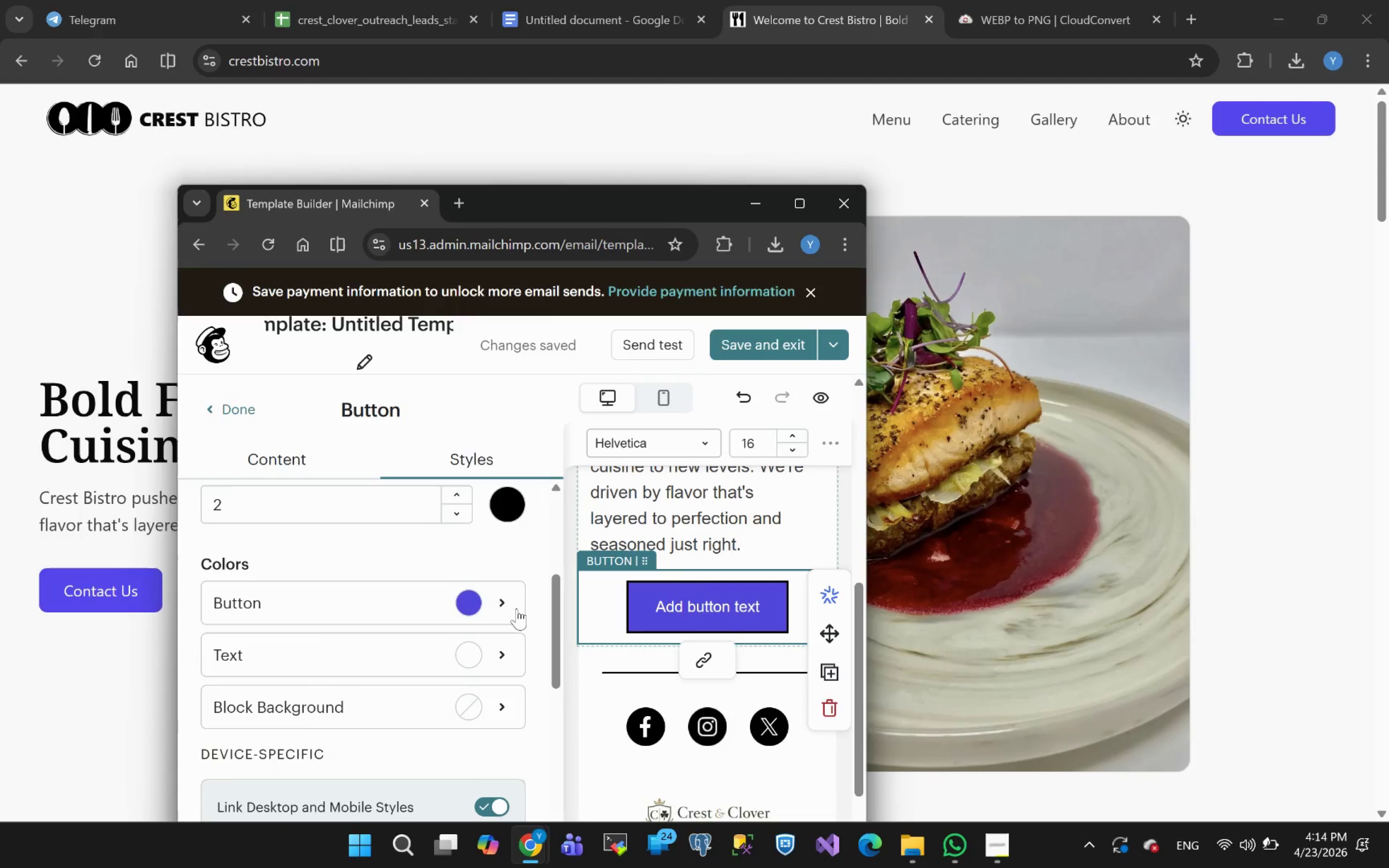 
left_click([475, 604])
 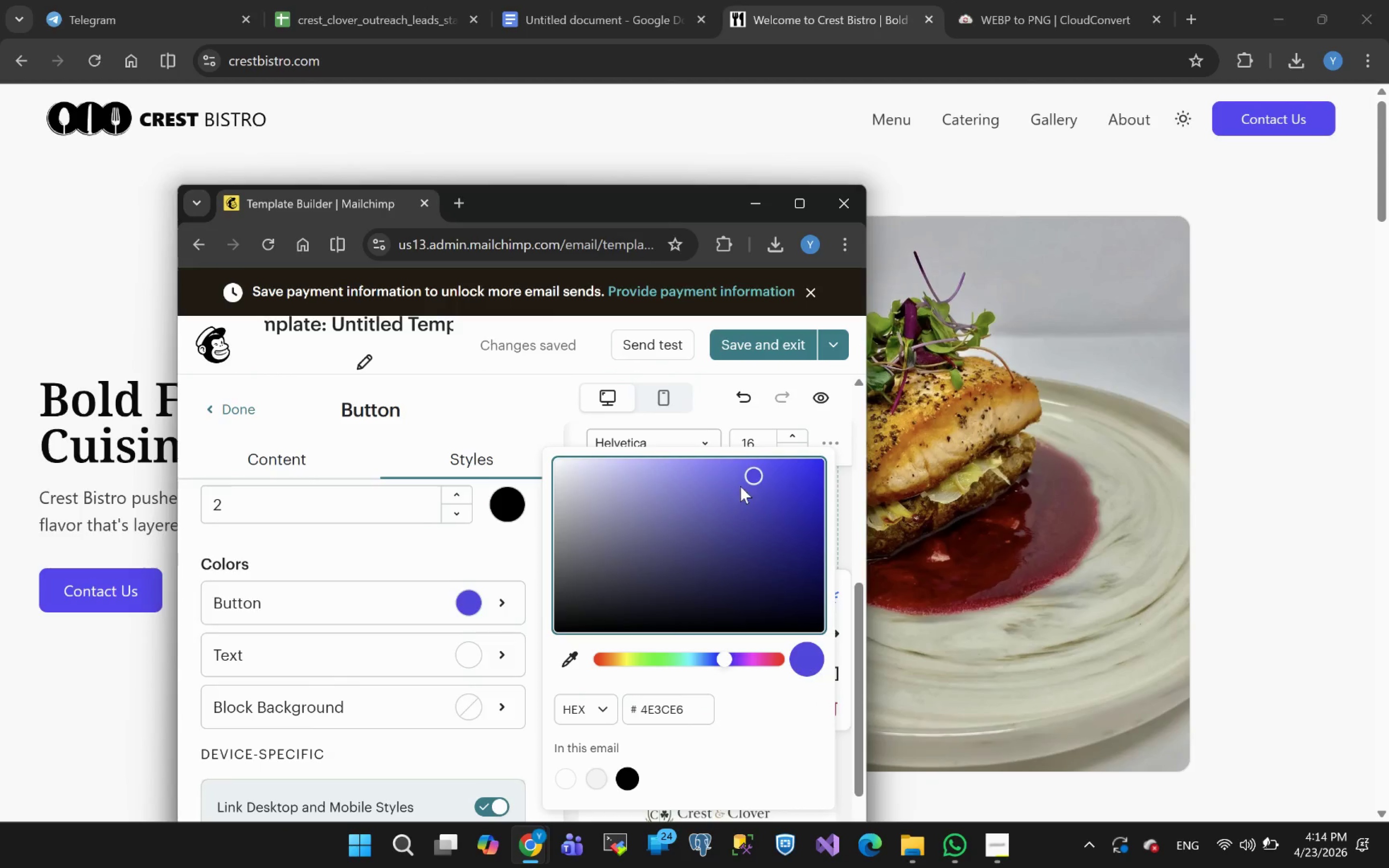 
left_click_drag(start_coordinate=[754, 476], to_coordinate=[770, 460])
 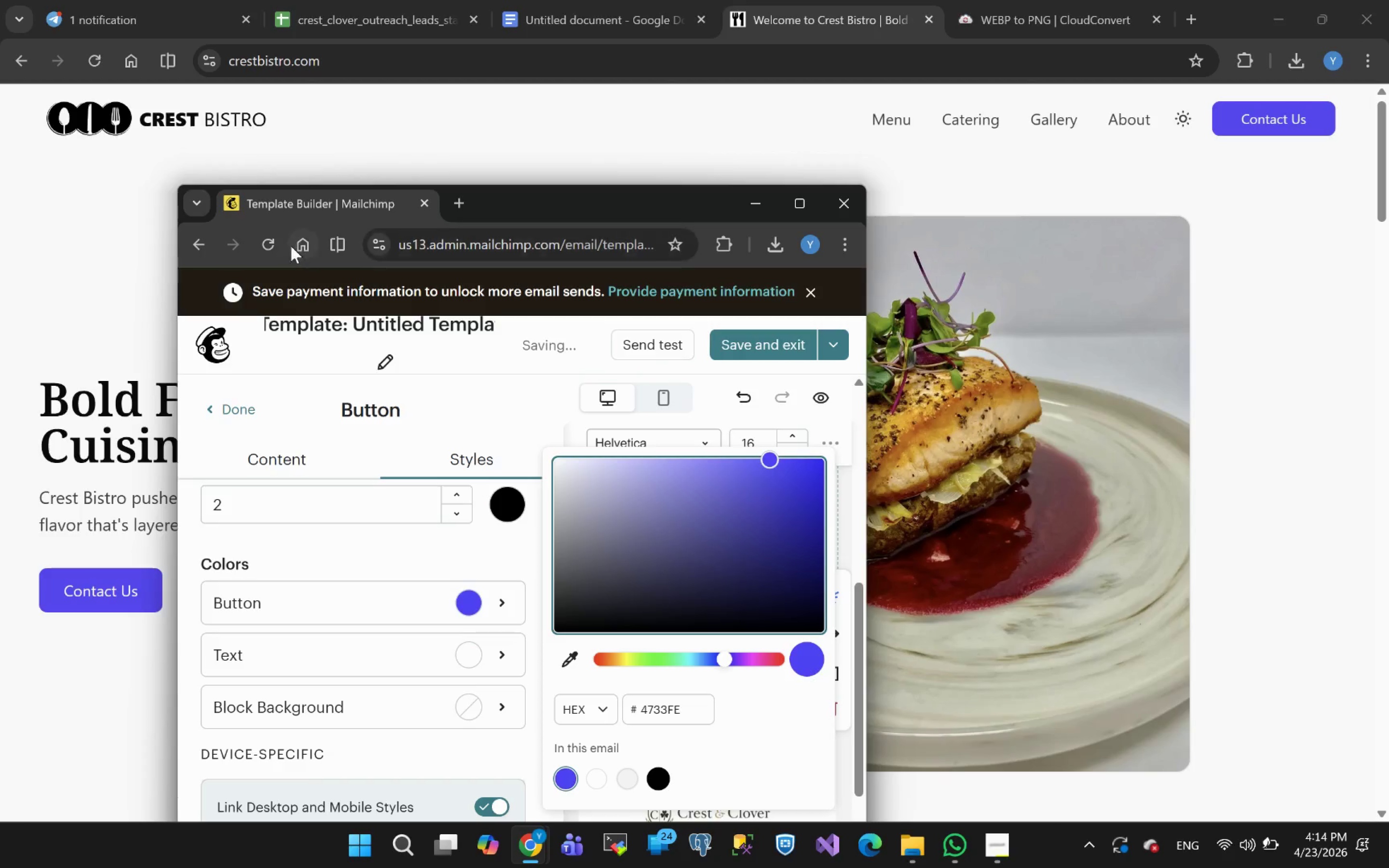 
left_click_drag(start_coordinate=[306, 201], to_coordinate=[268, 14])
 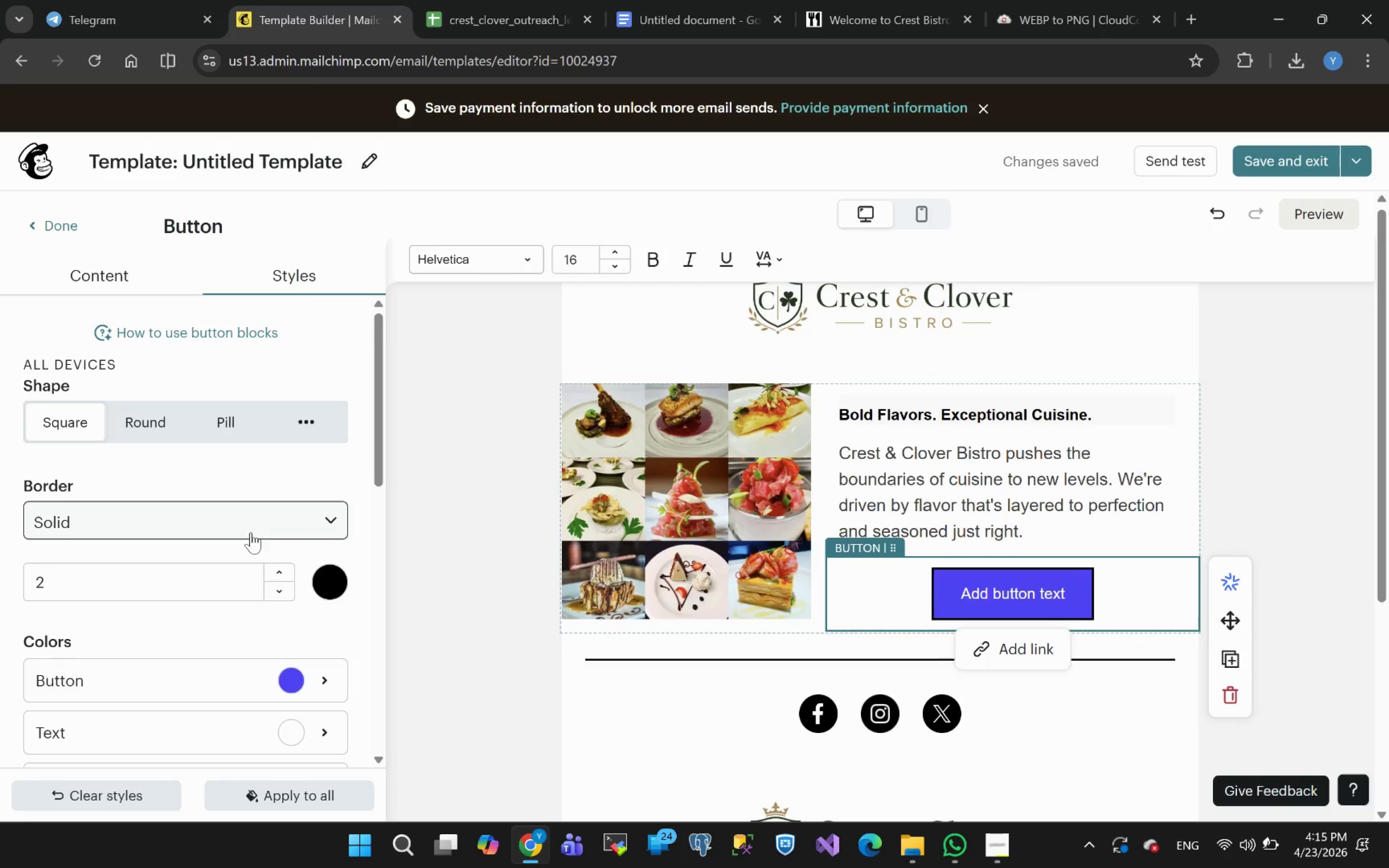 
wait(7.27)
 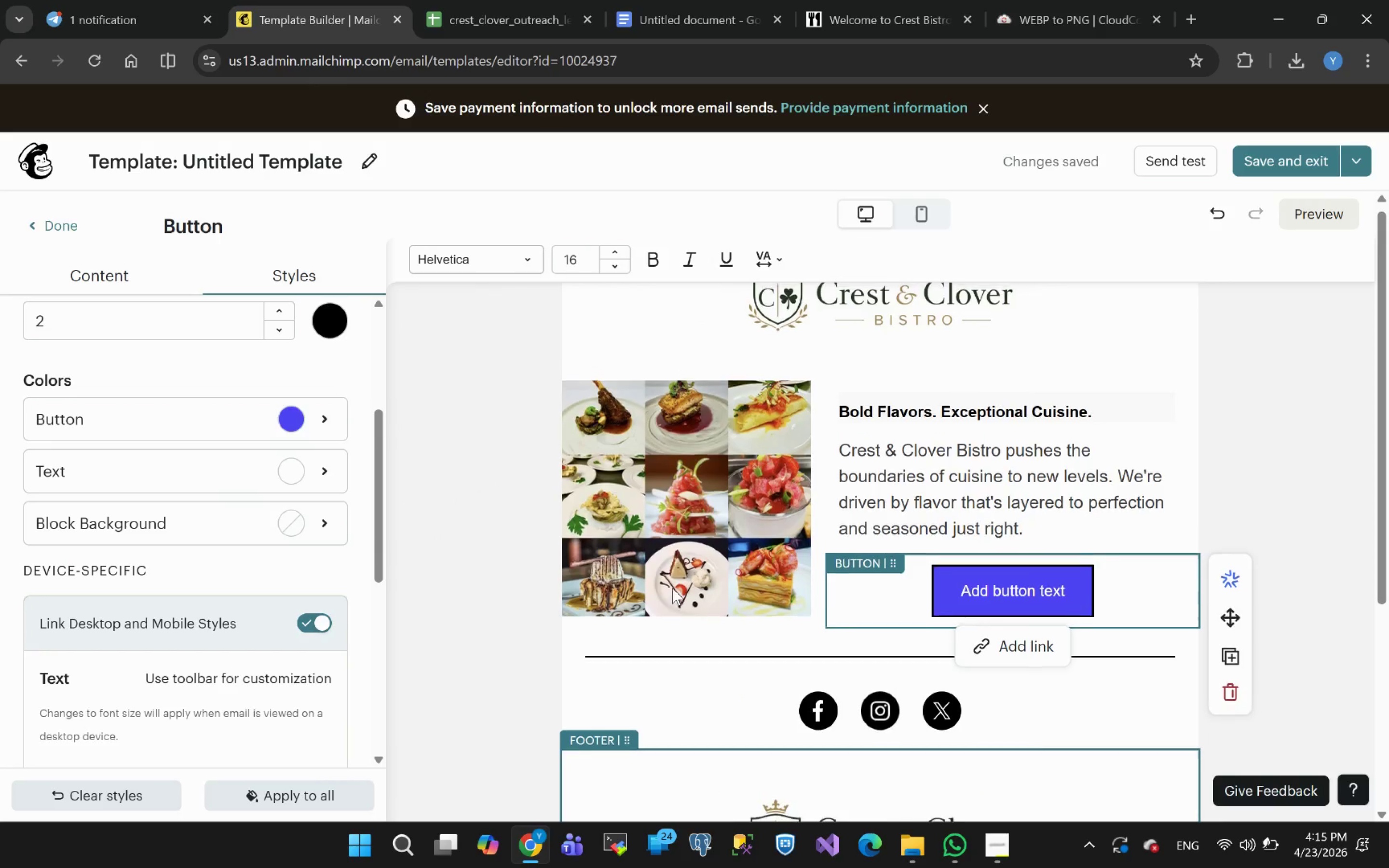 
left_click([164, 421])
 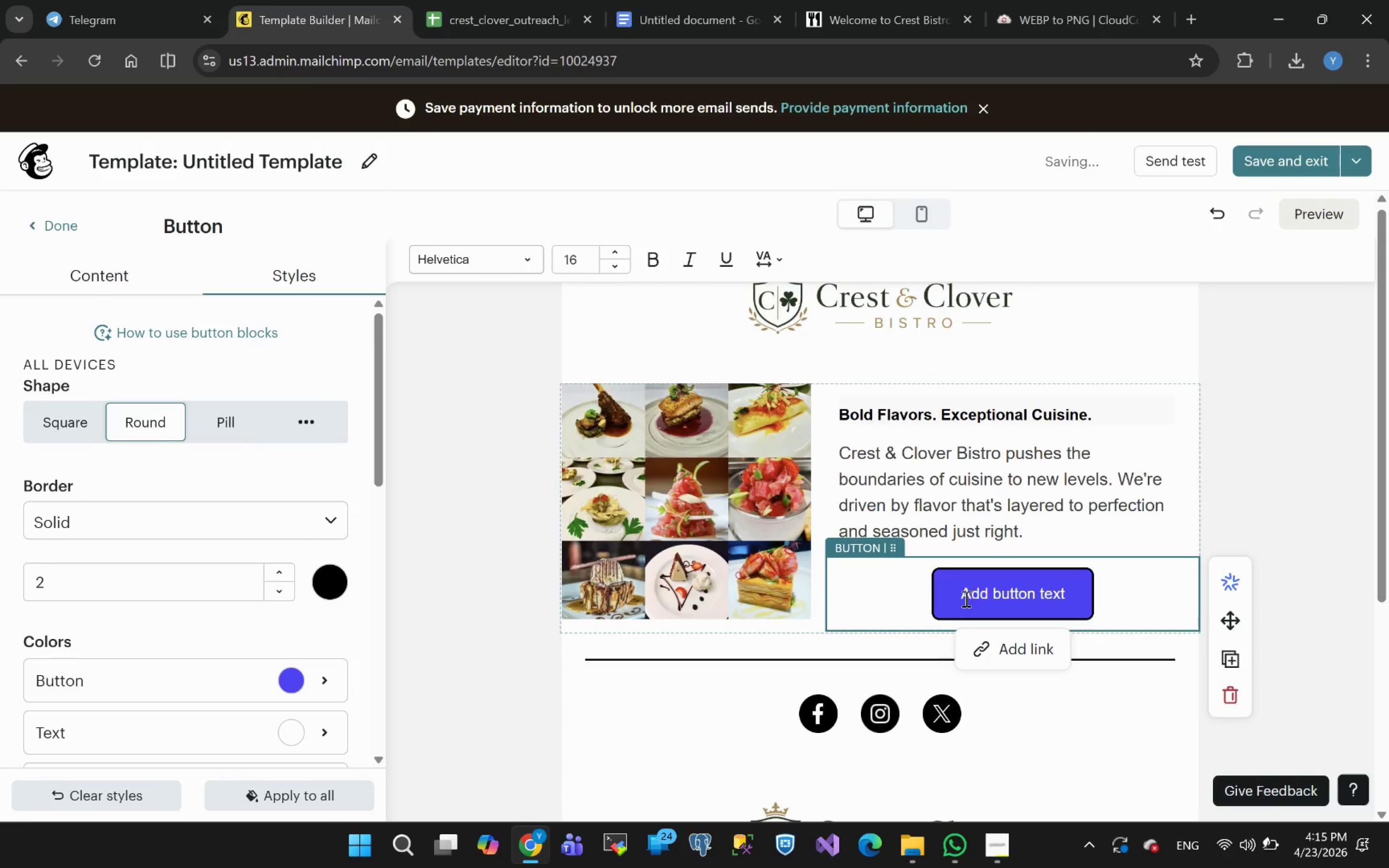 
left_click_drag(start_coordinate=[960, 593], to_coordinate=[1070, 597])
 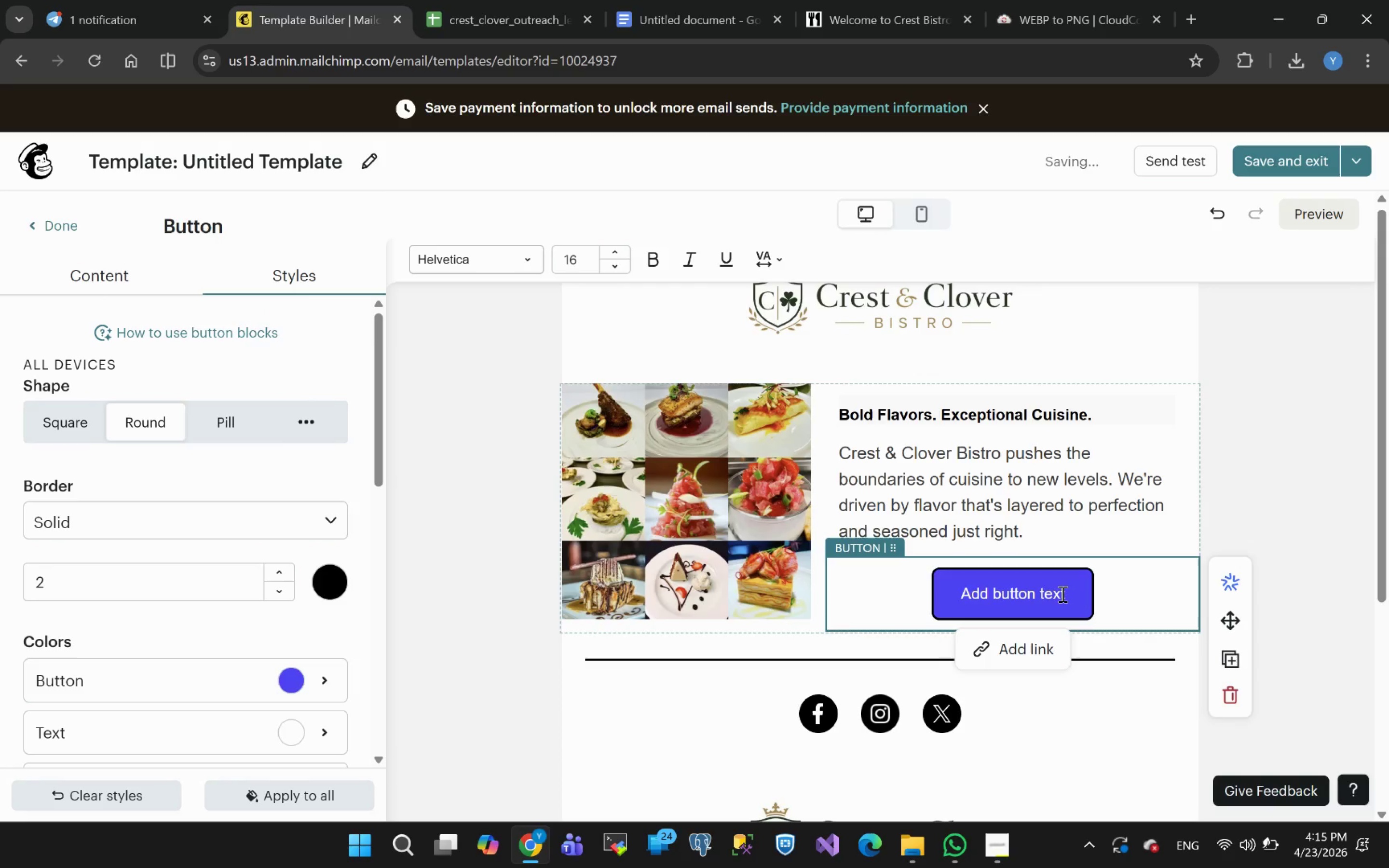 
double_click([1062, 594])
 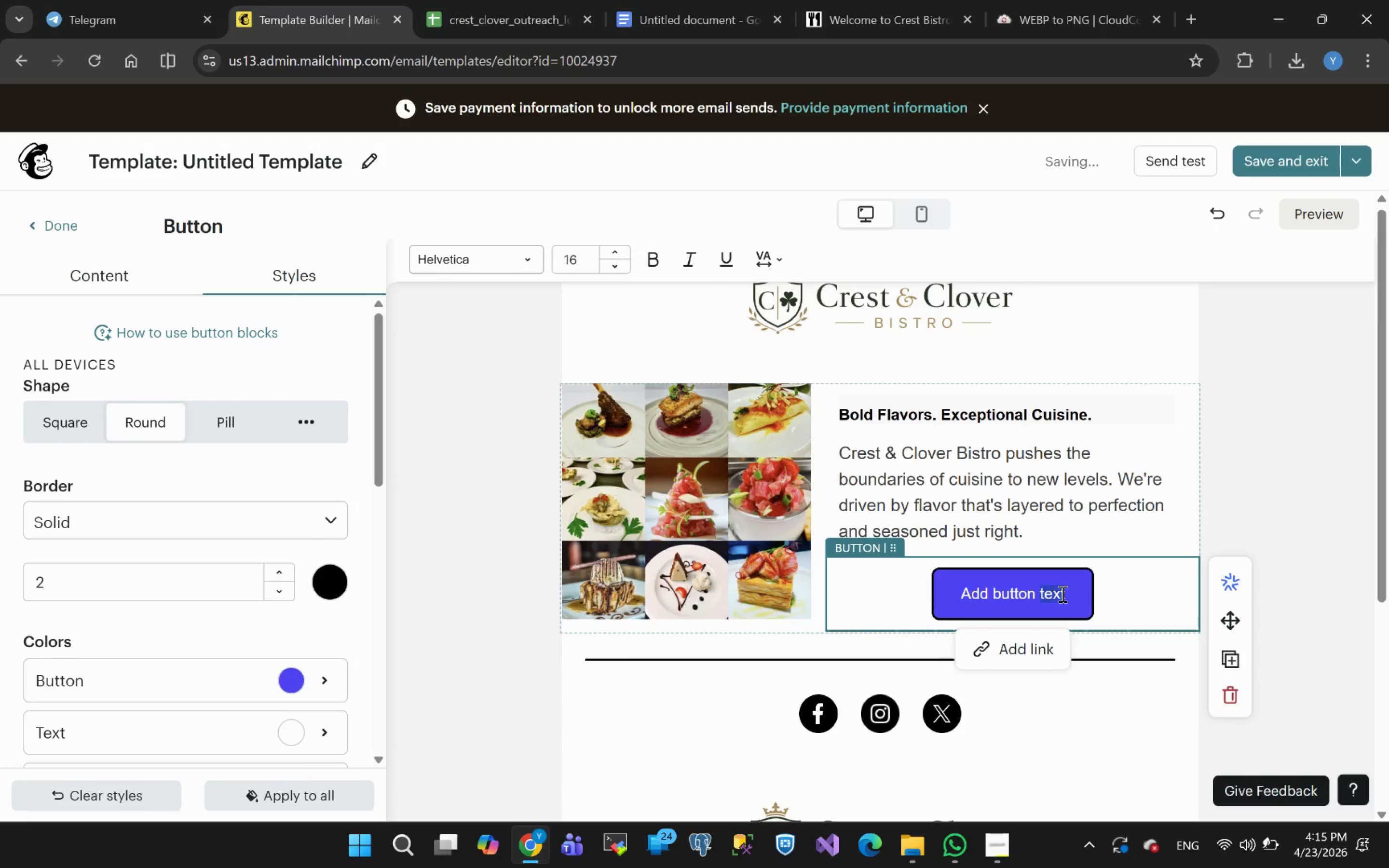 
key(Control+A)
 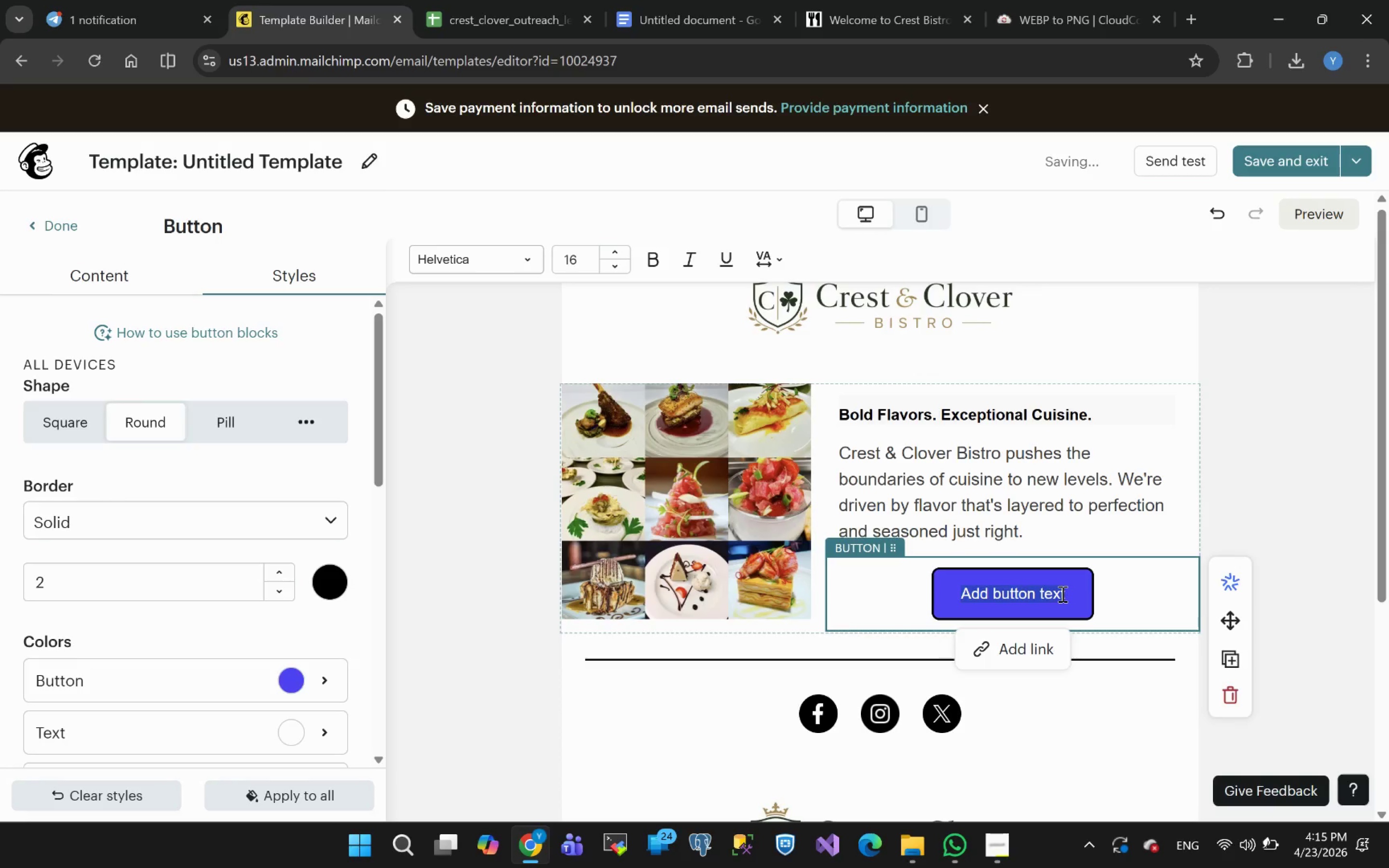 
type(eX)
key(Backspace)
type(PLORE MORE)
 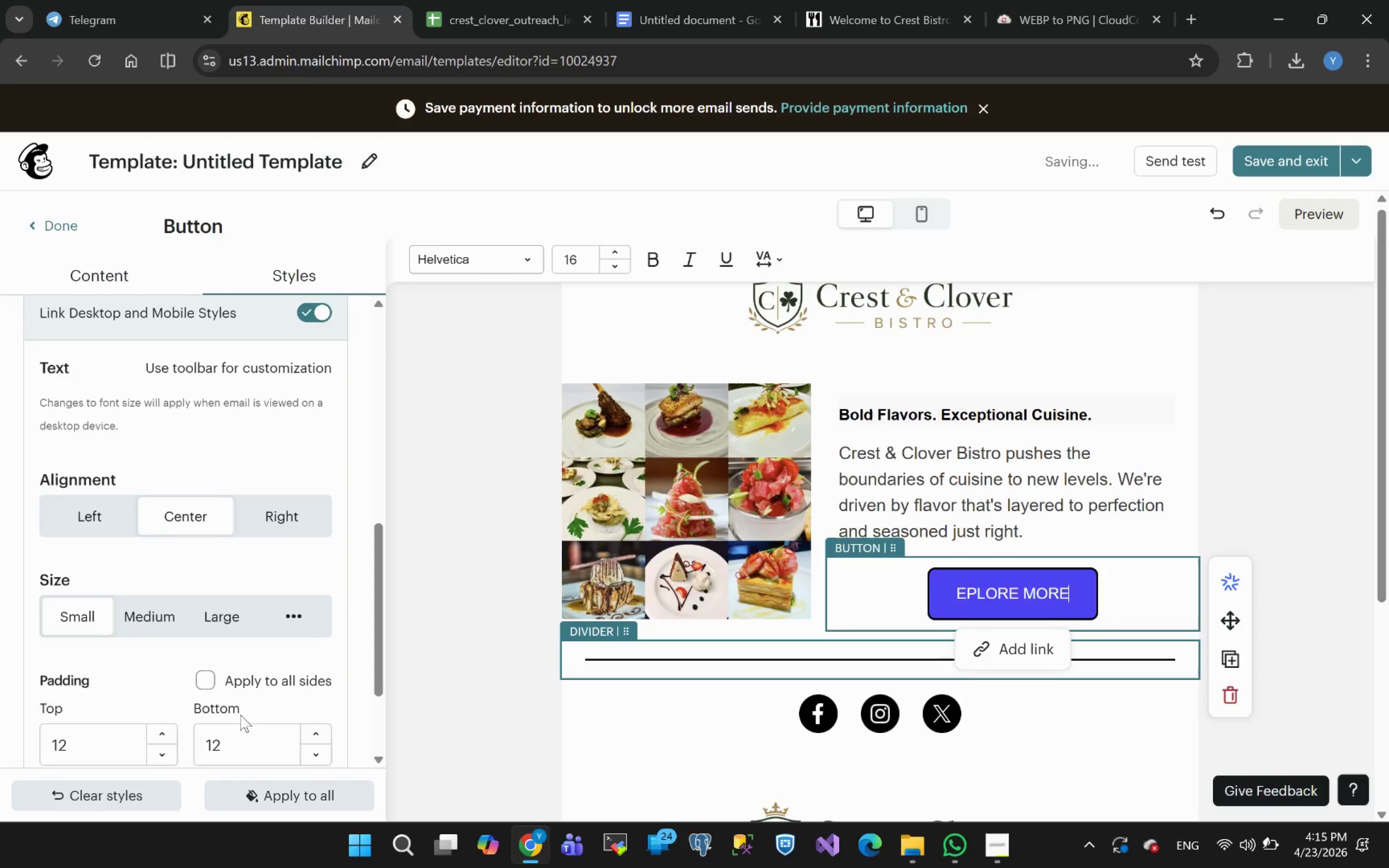 
wait(8.66)
 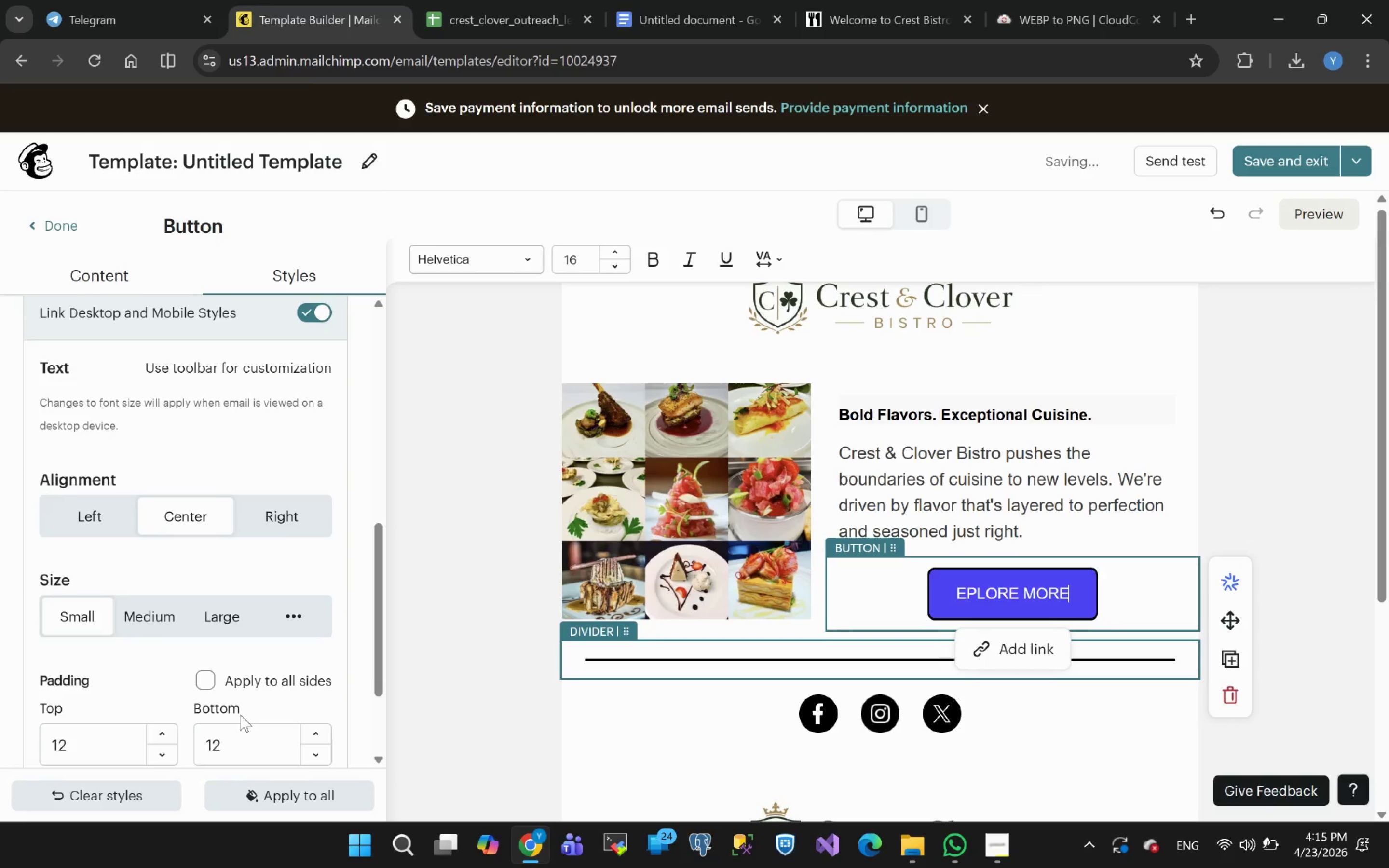 
left_click([300, 475])
 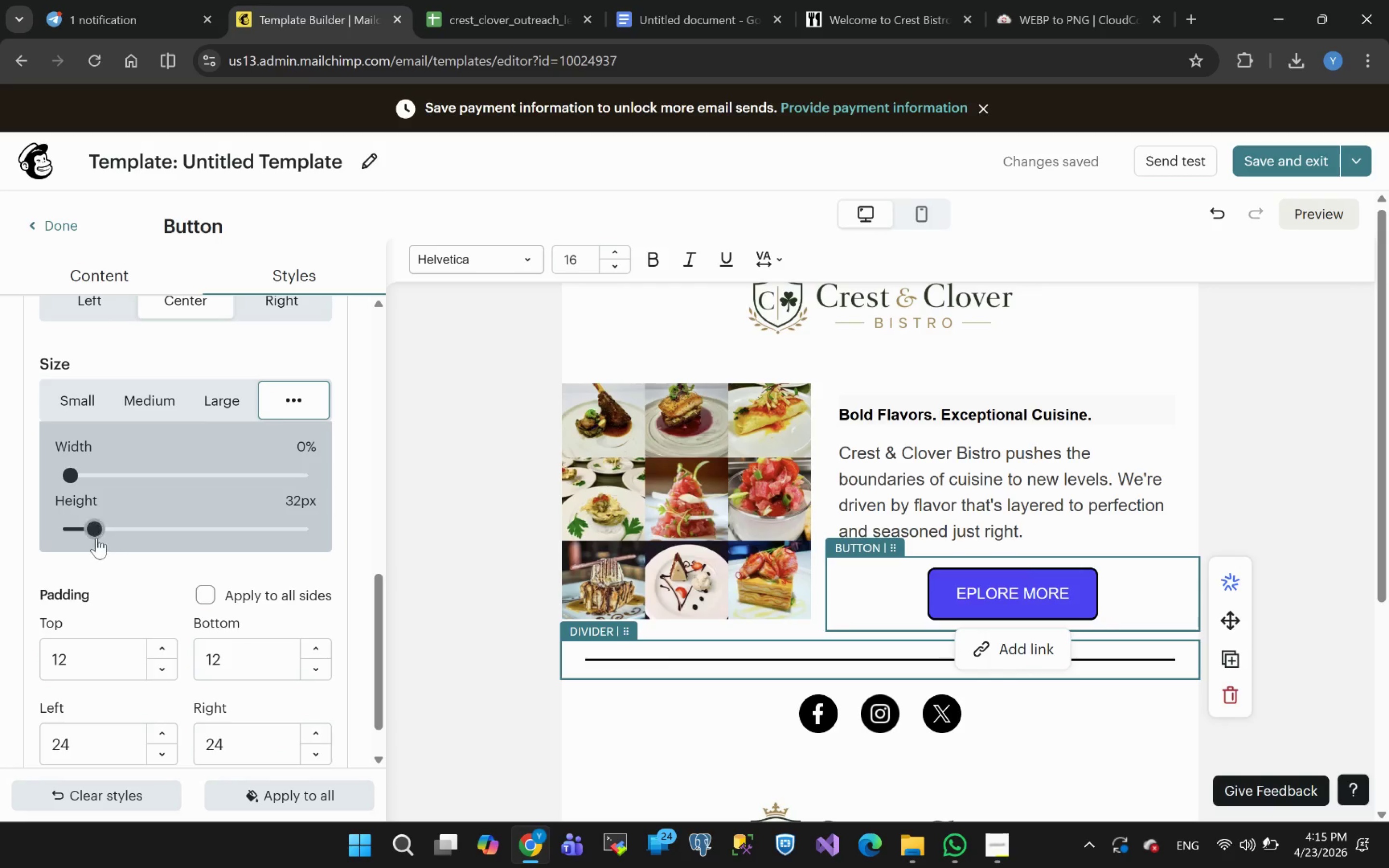 
left_click_drag(start_coordinate=[96, 528], to_coordinate=[10, 527])
 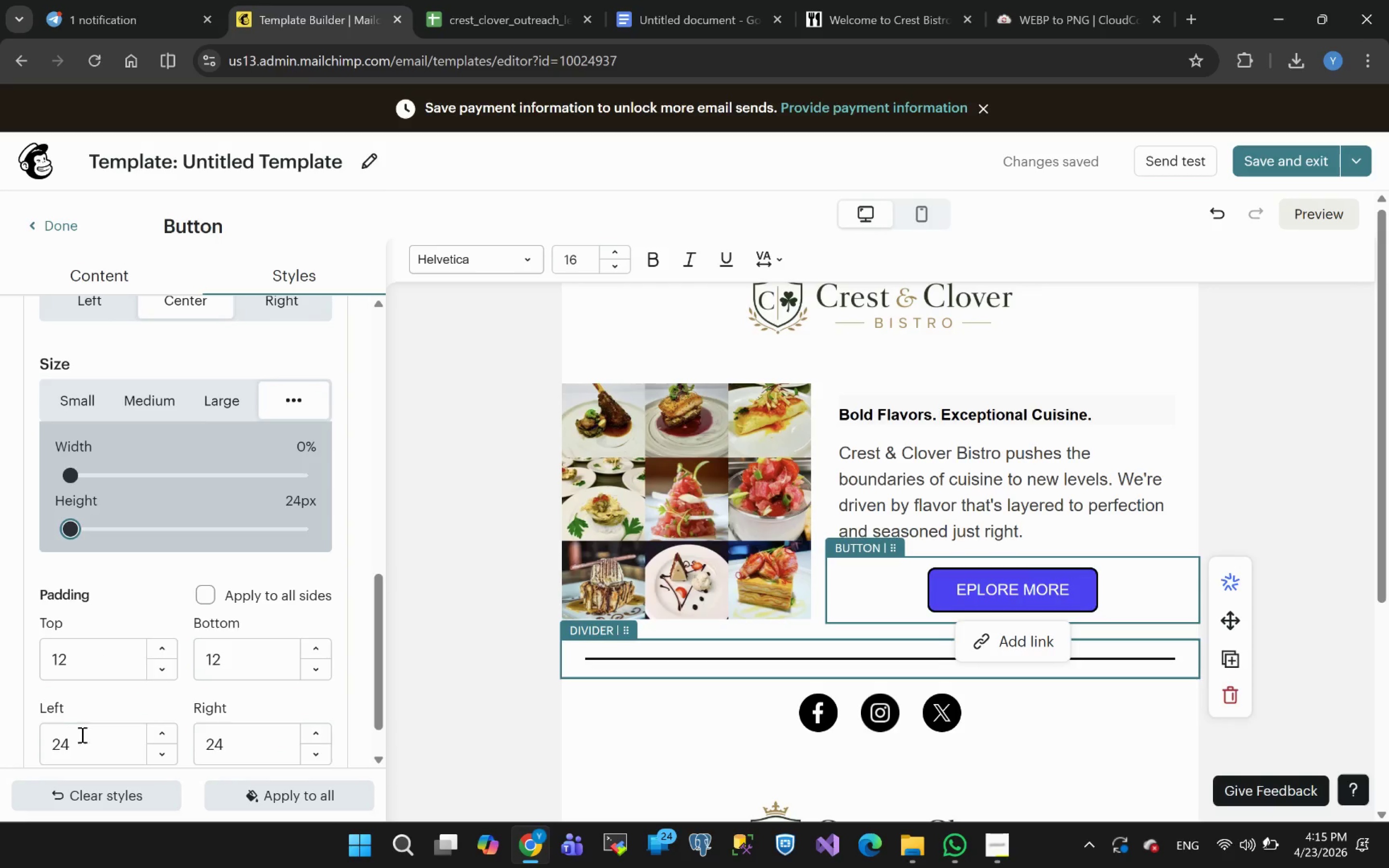 
left_click_drag(start_coordinate=[80, 741], to_coordinate=[46, 747])
 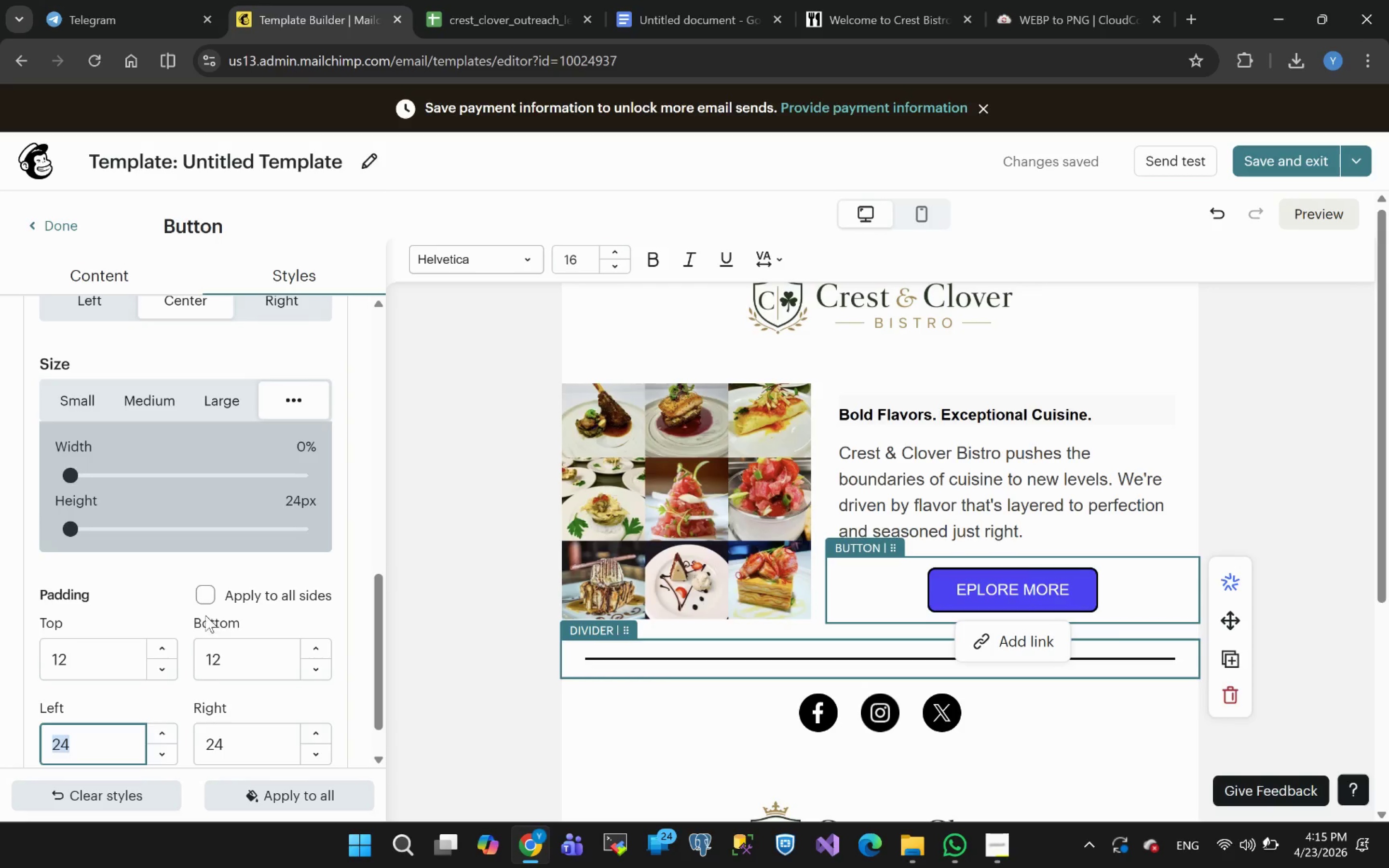 
left_click([207, 599])
 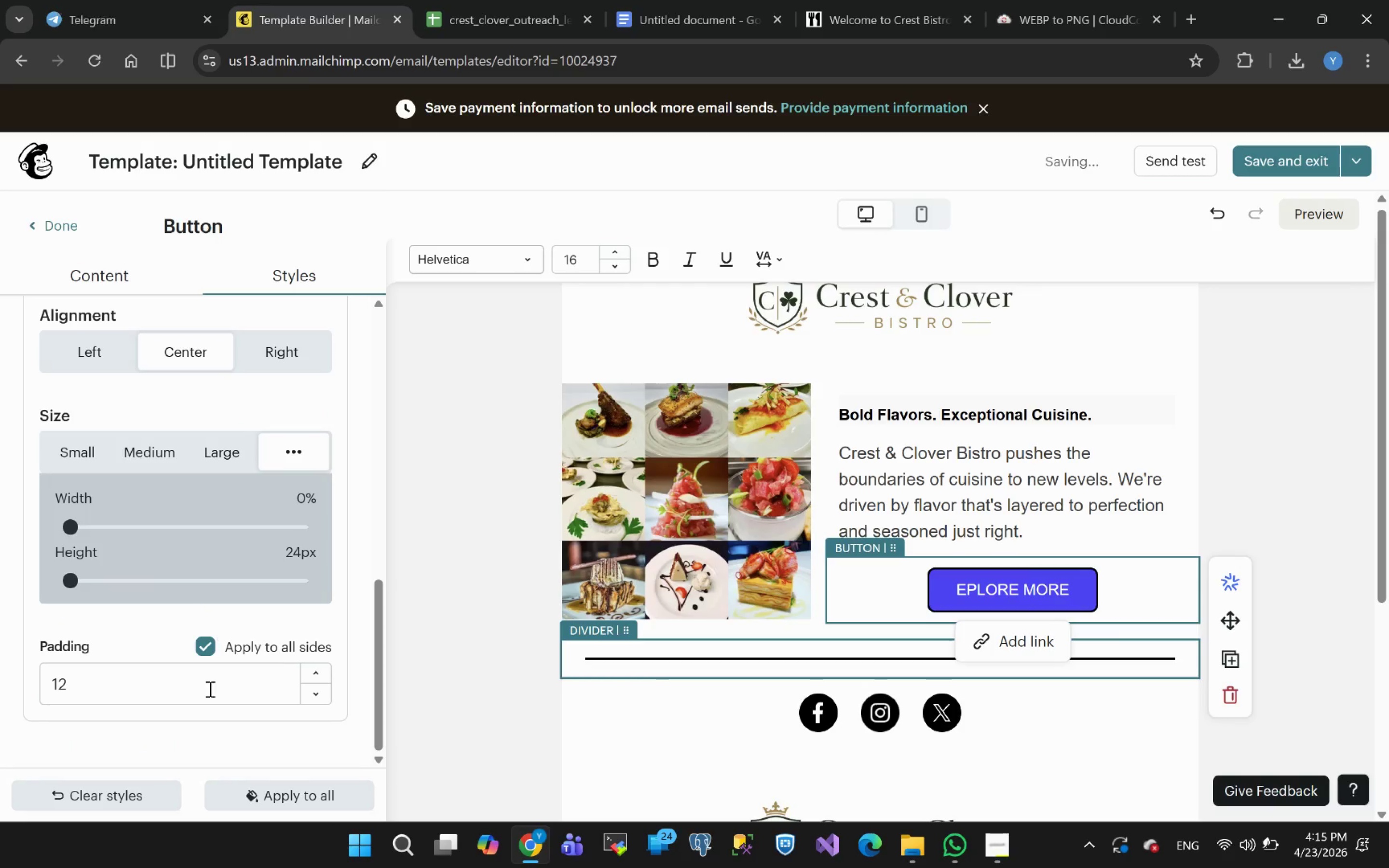 
left_click_drag(start_coordinate=[89, 693], to_coordinate=[0, 681])
 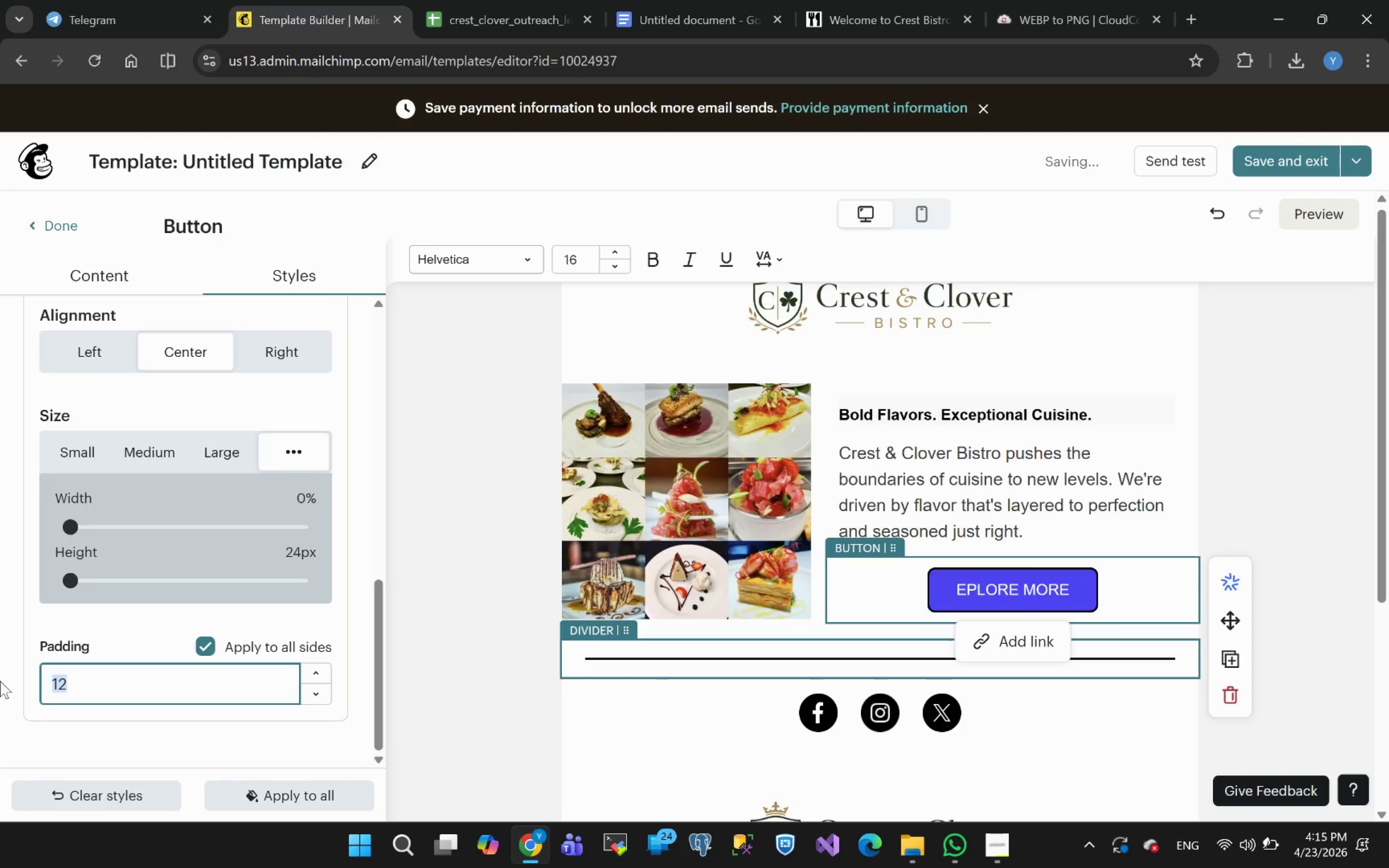 
key(4)
 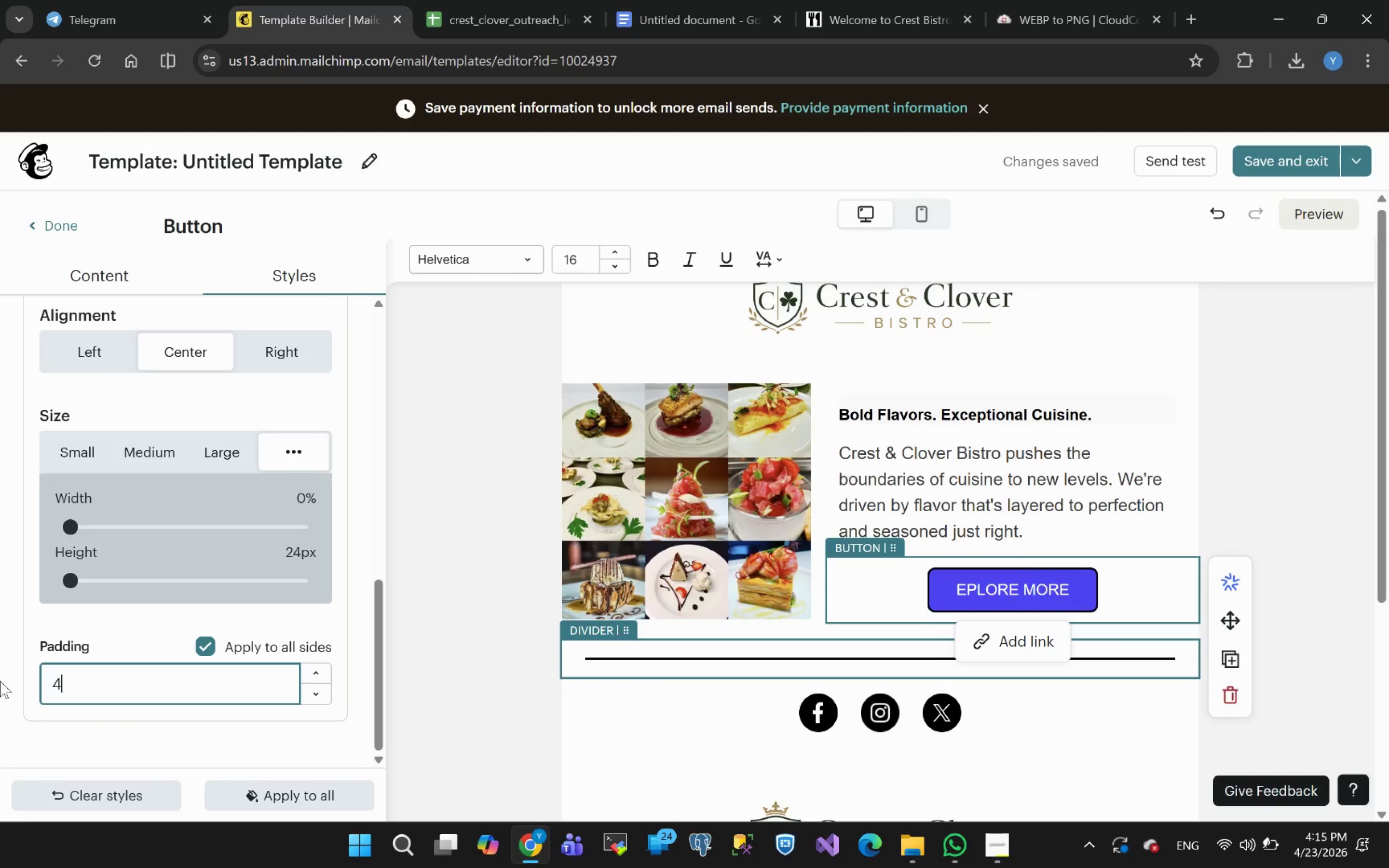 
key(Enter)
 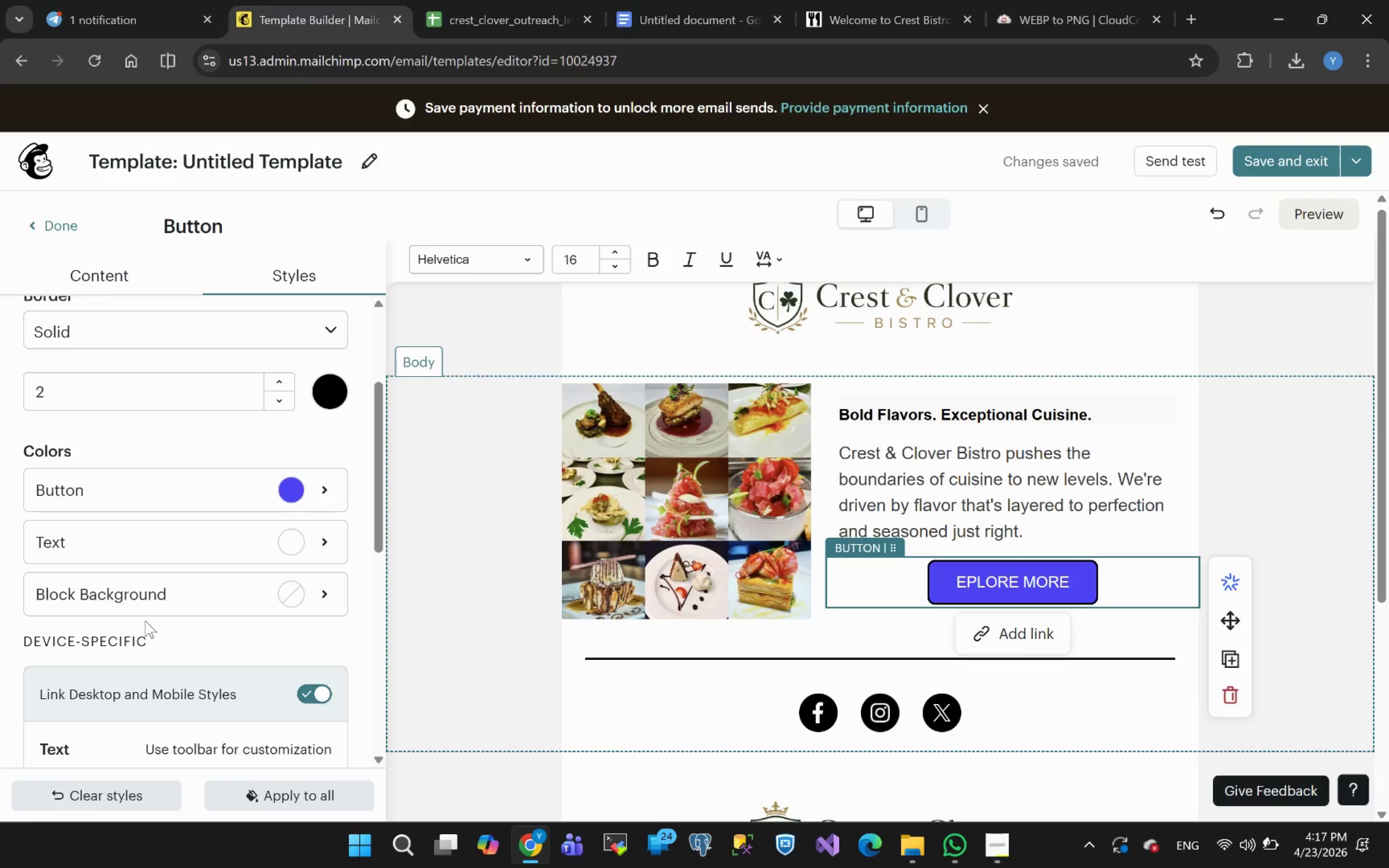 
wait(105.34)
 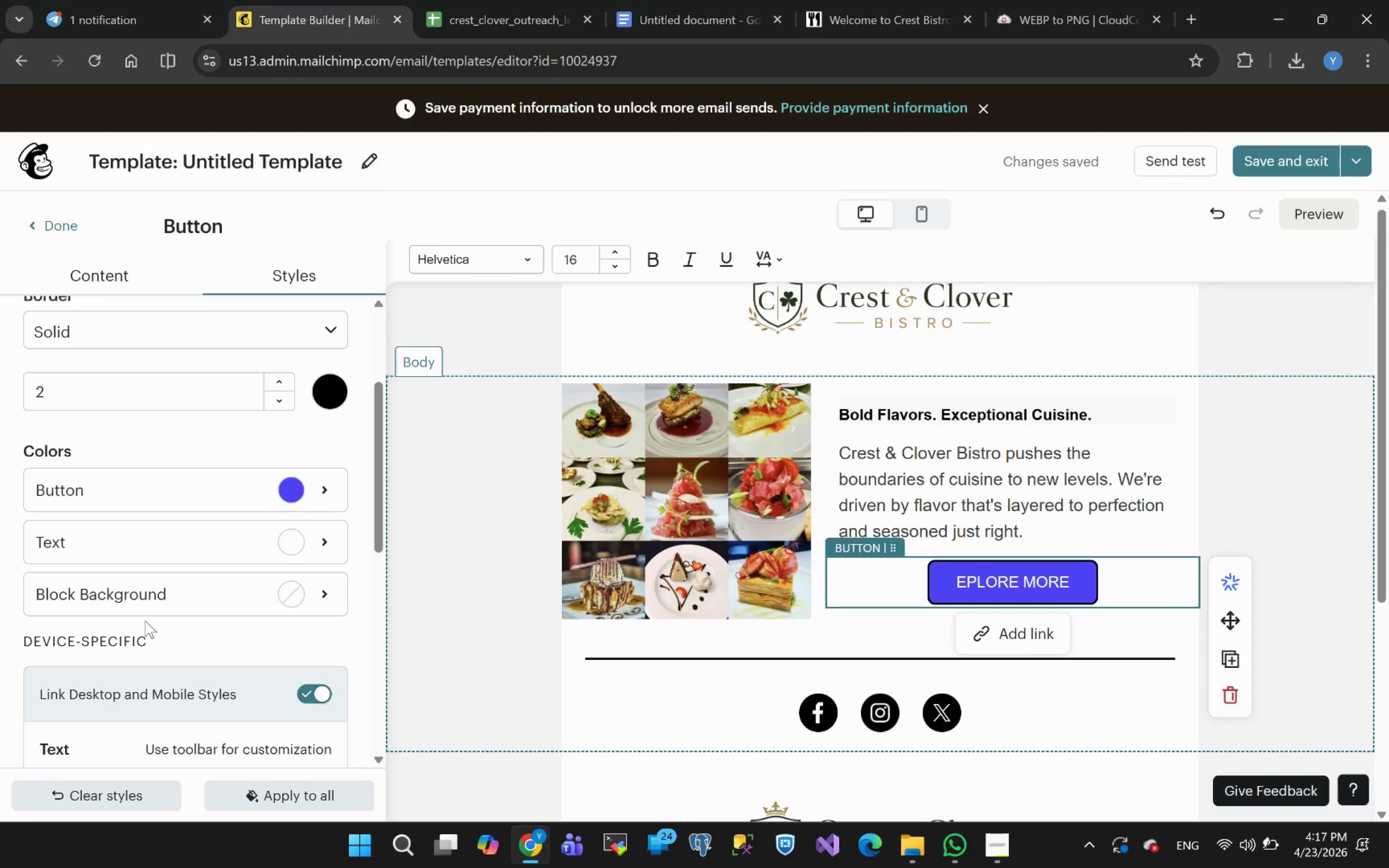 
left_click_drag(start_coordinate=[202, 709], to_coordinate=[1130, 868])
 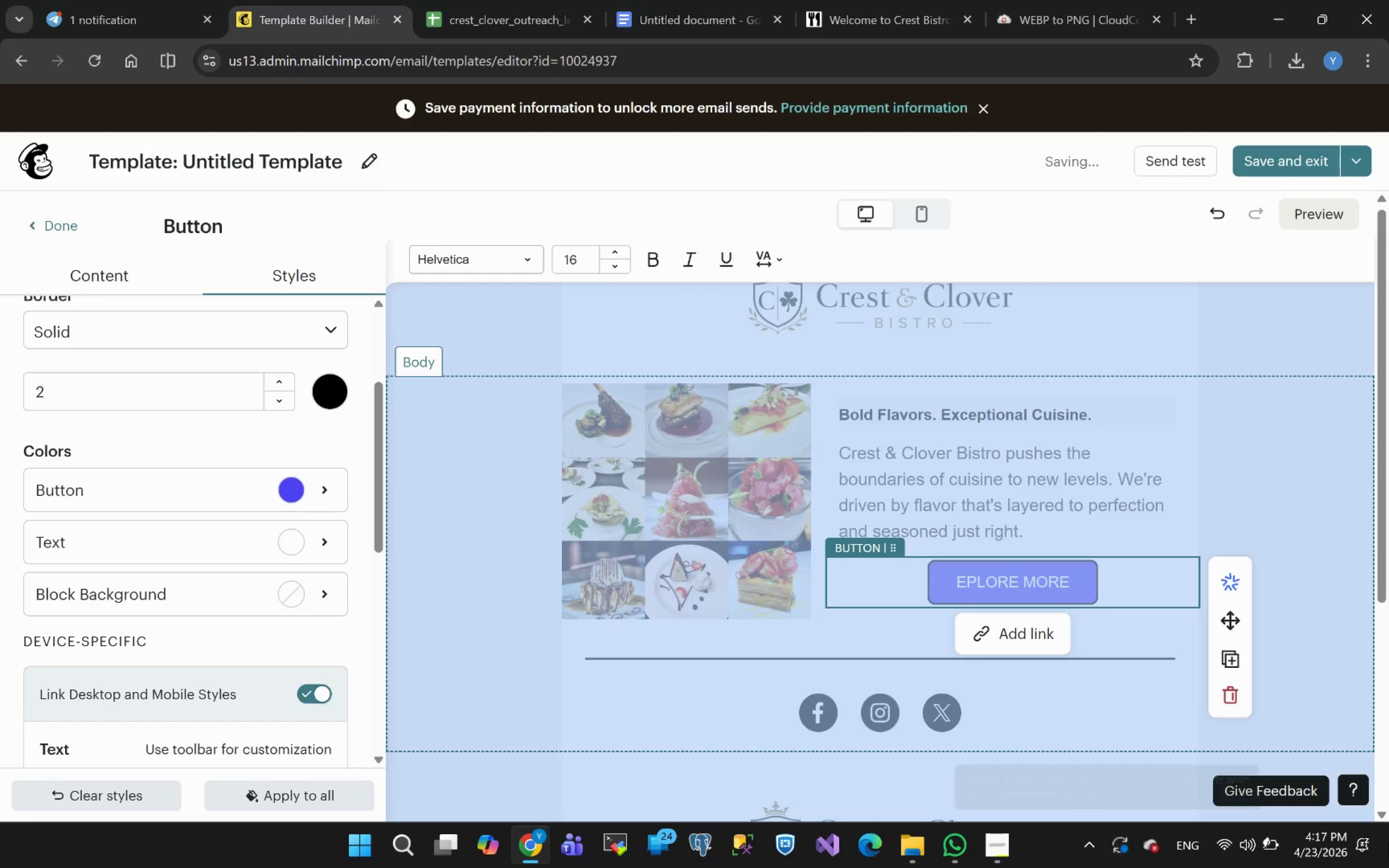 
left_click([1288, 522])
 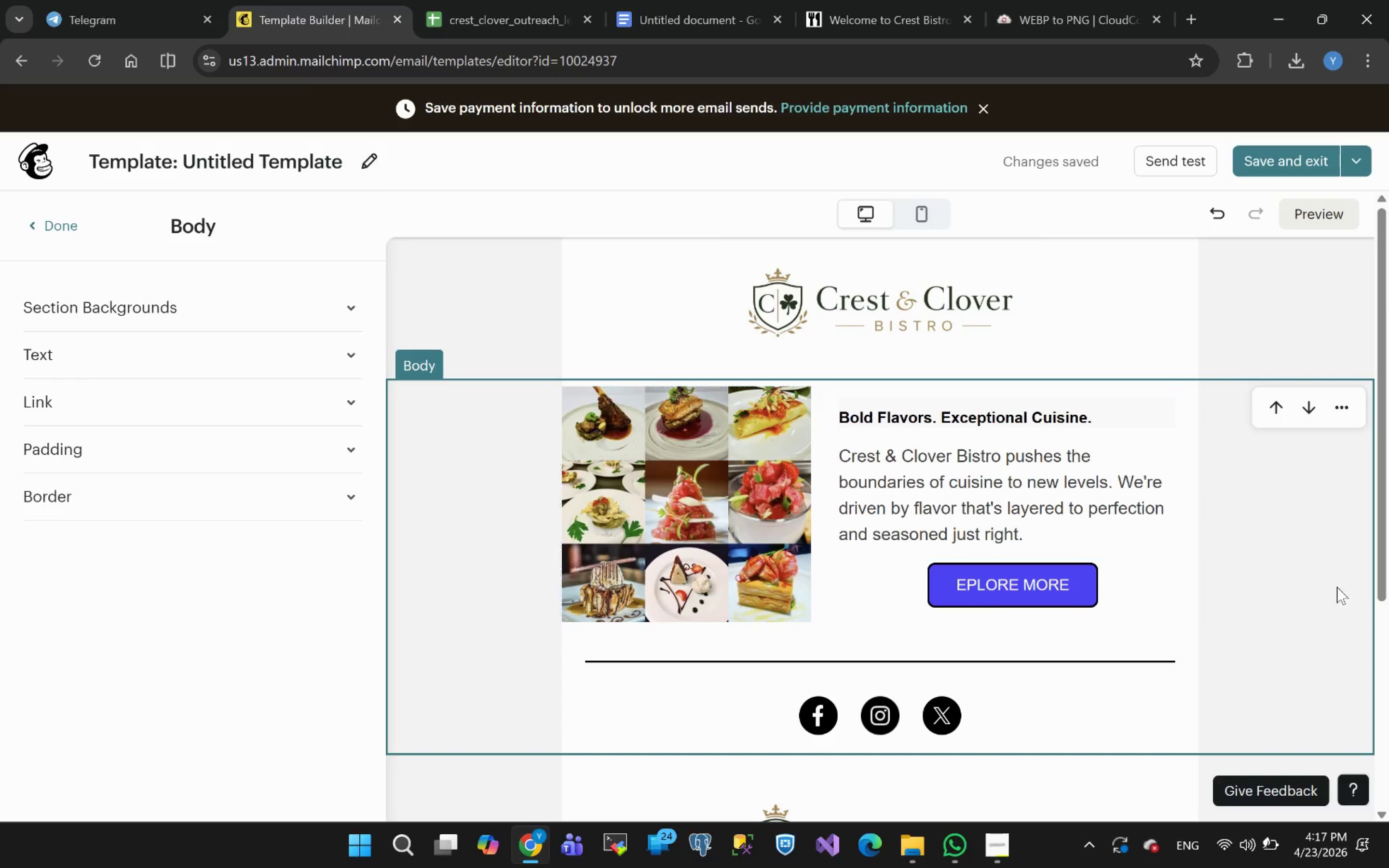 
wait(10.31)
 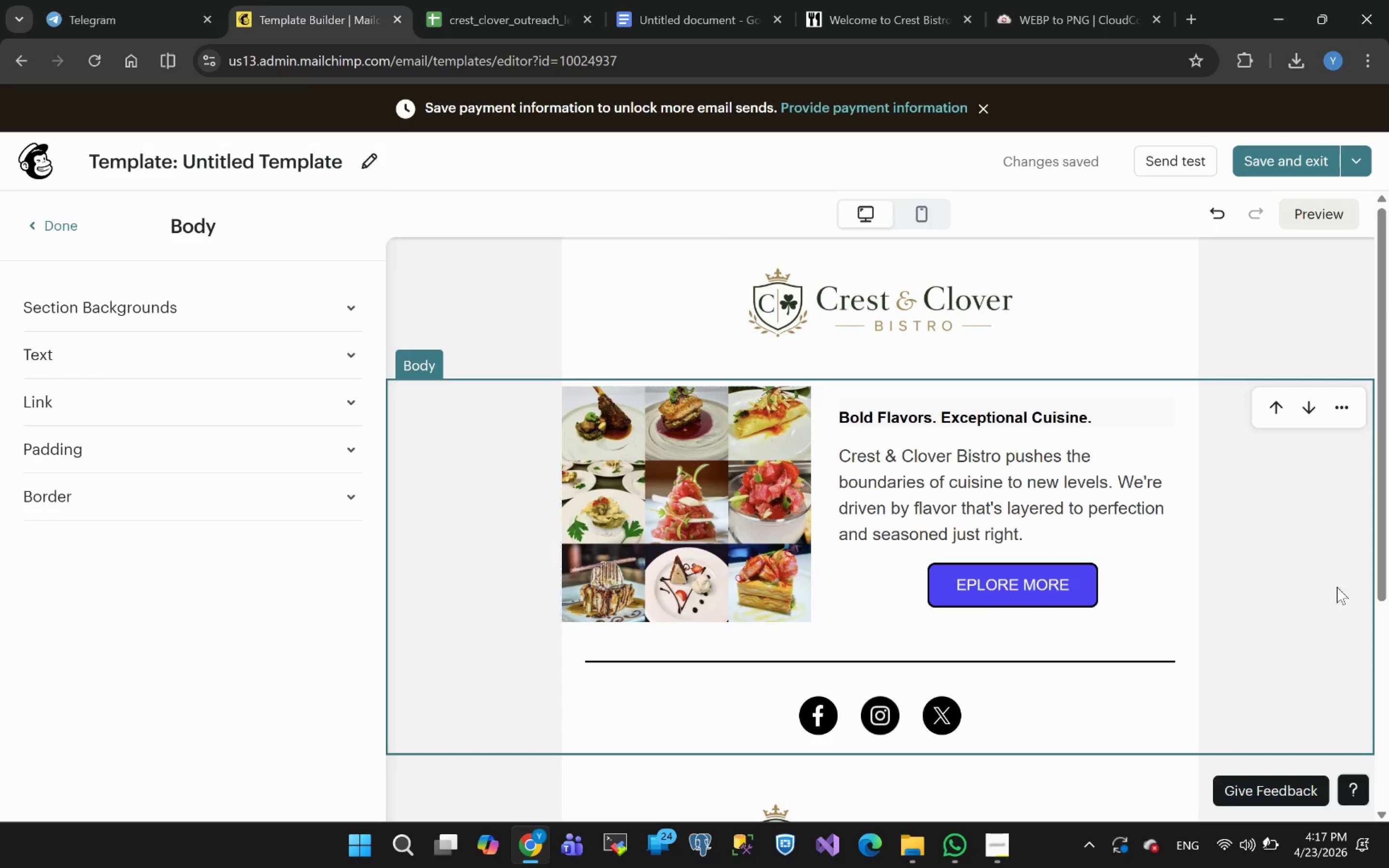 
left_click([53, 232])
 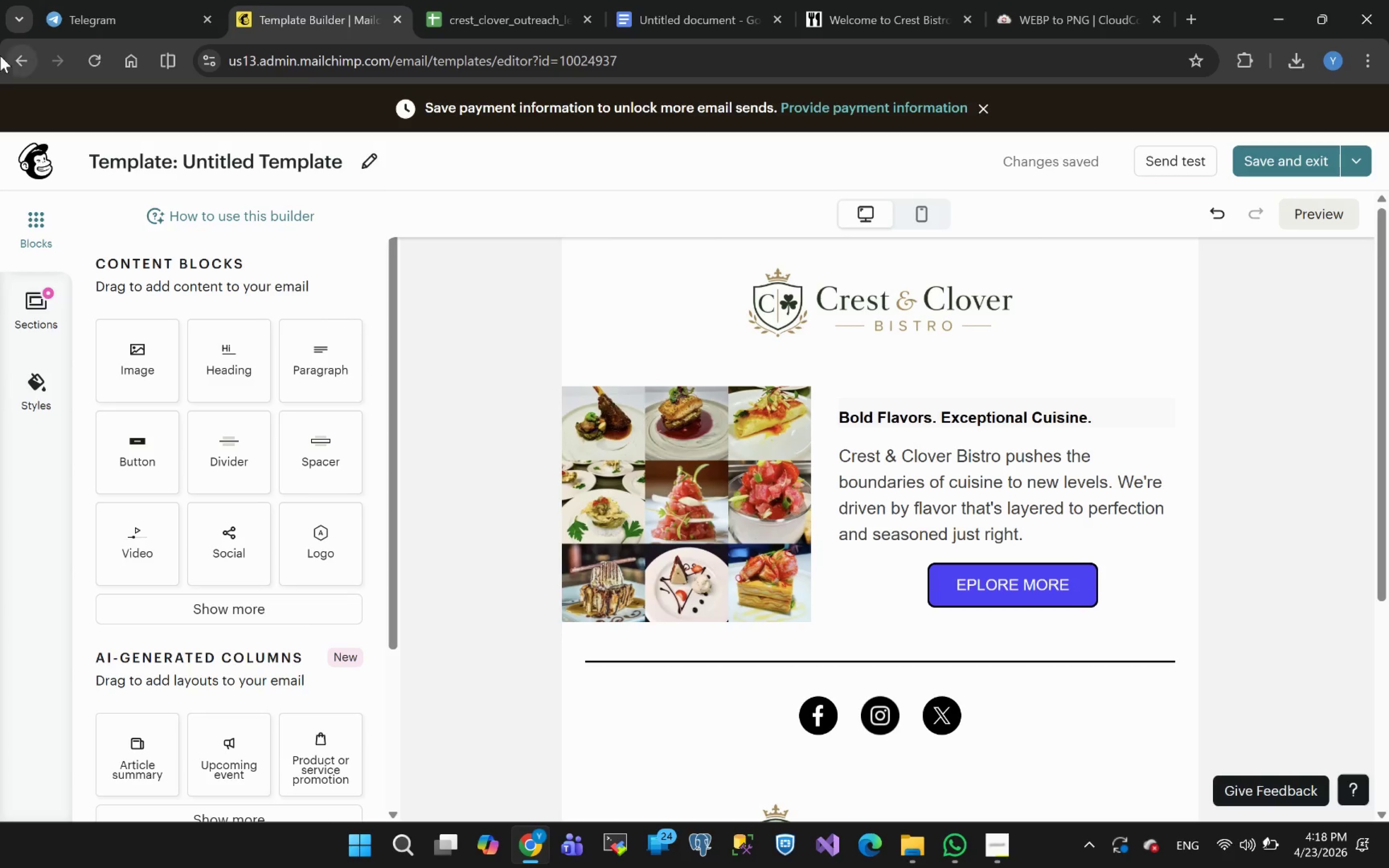 
wait(16.89)
 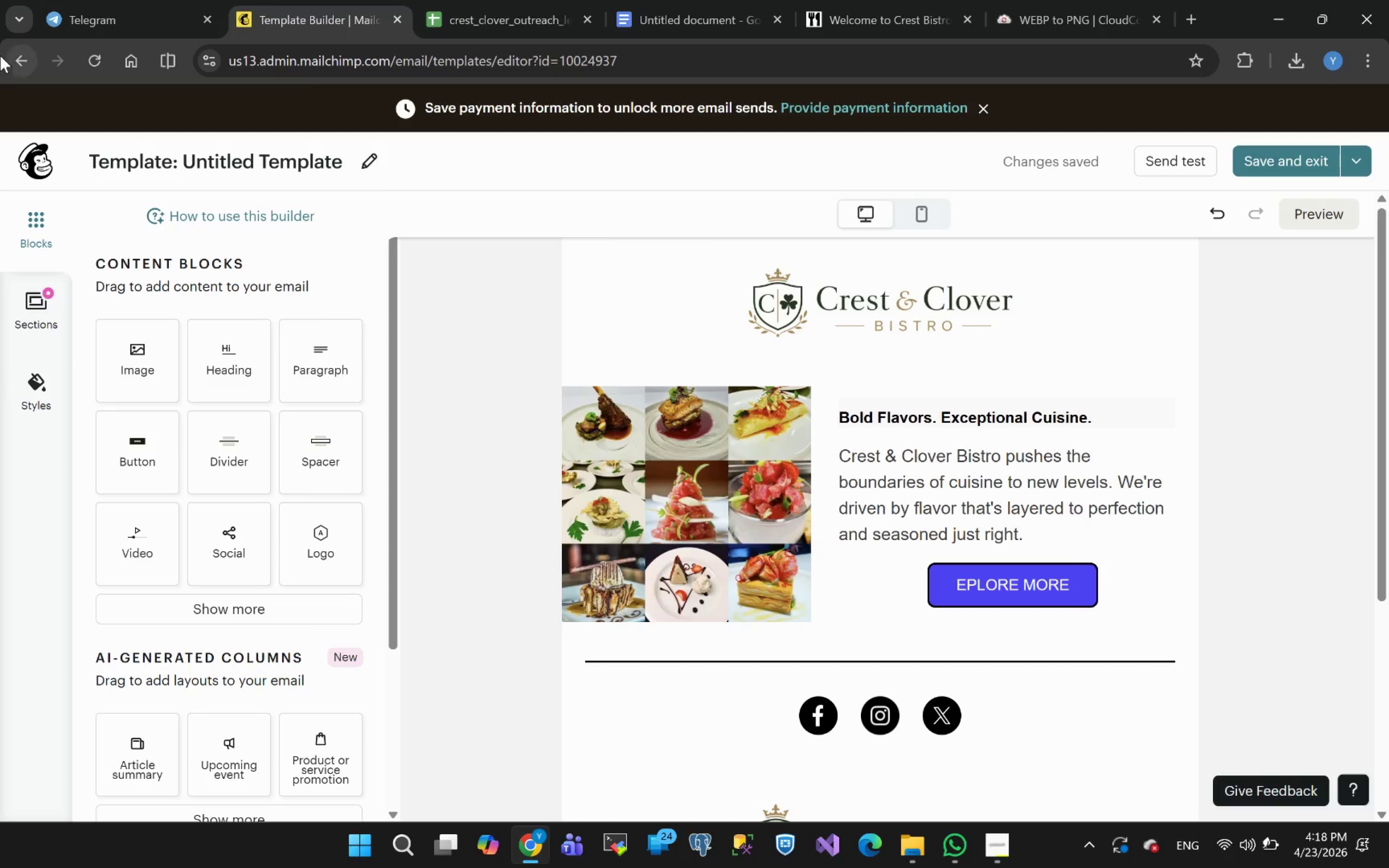 
left_click_drag(start_coordinate=[331, 357], to_coordinate=[898, 334])
 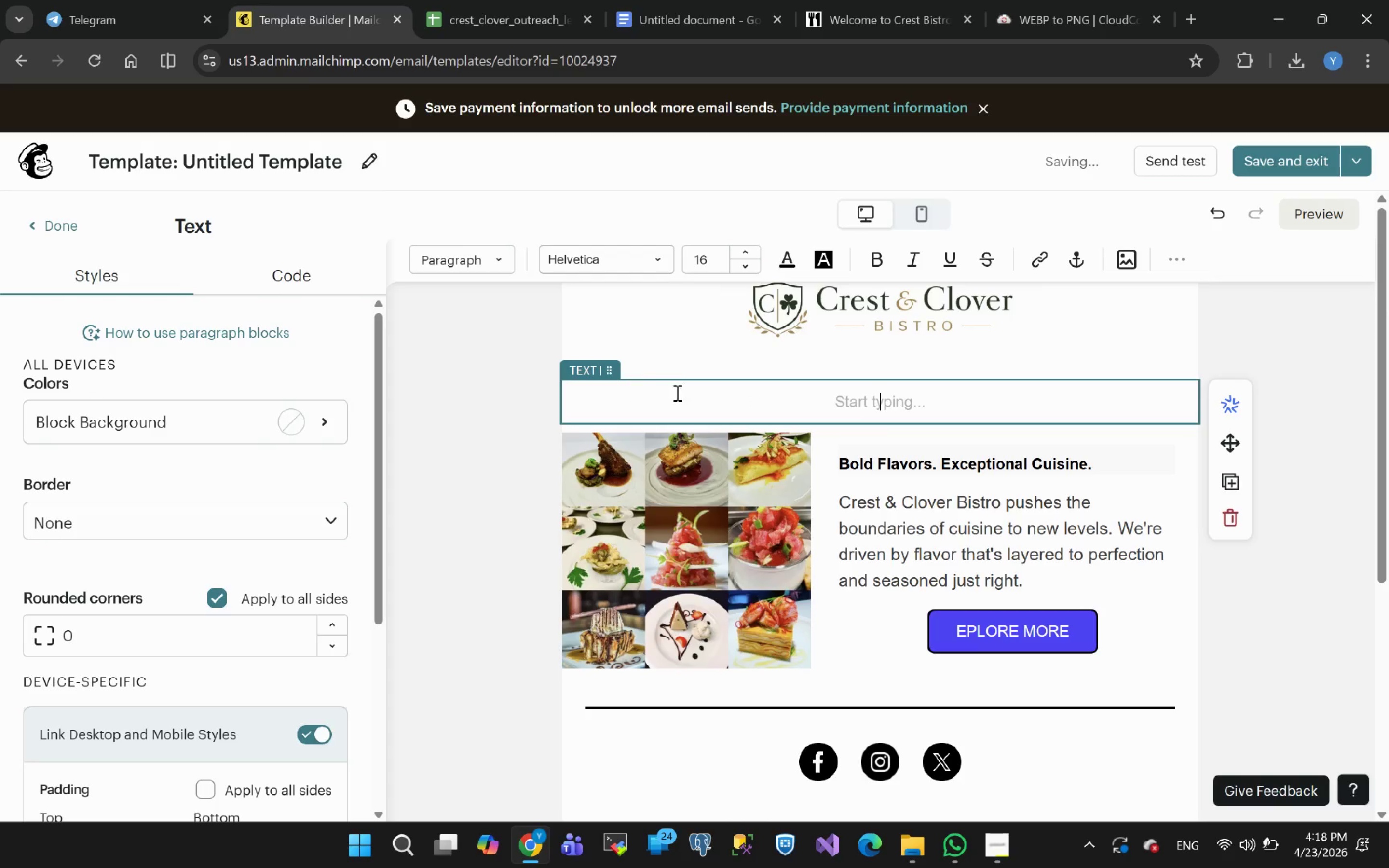 
wait(8.05)
 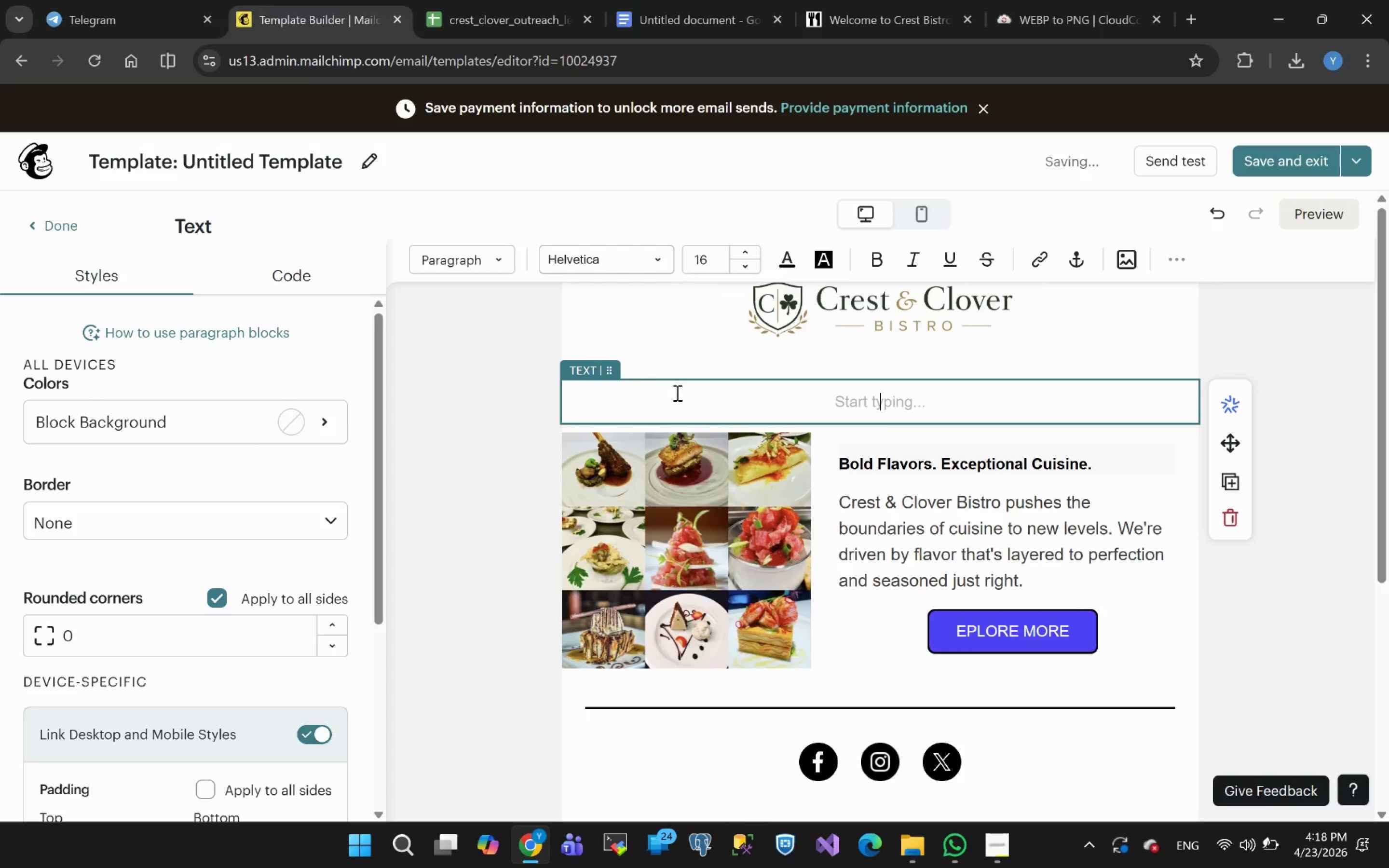 
left_click([674, 8])
 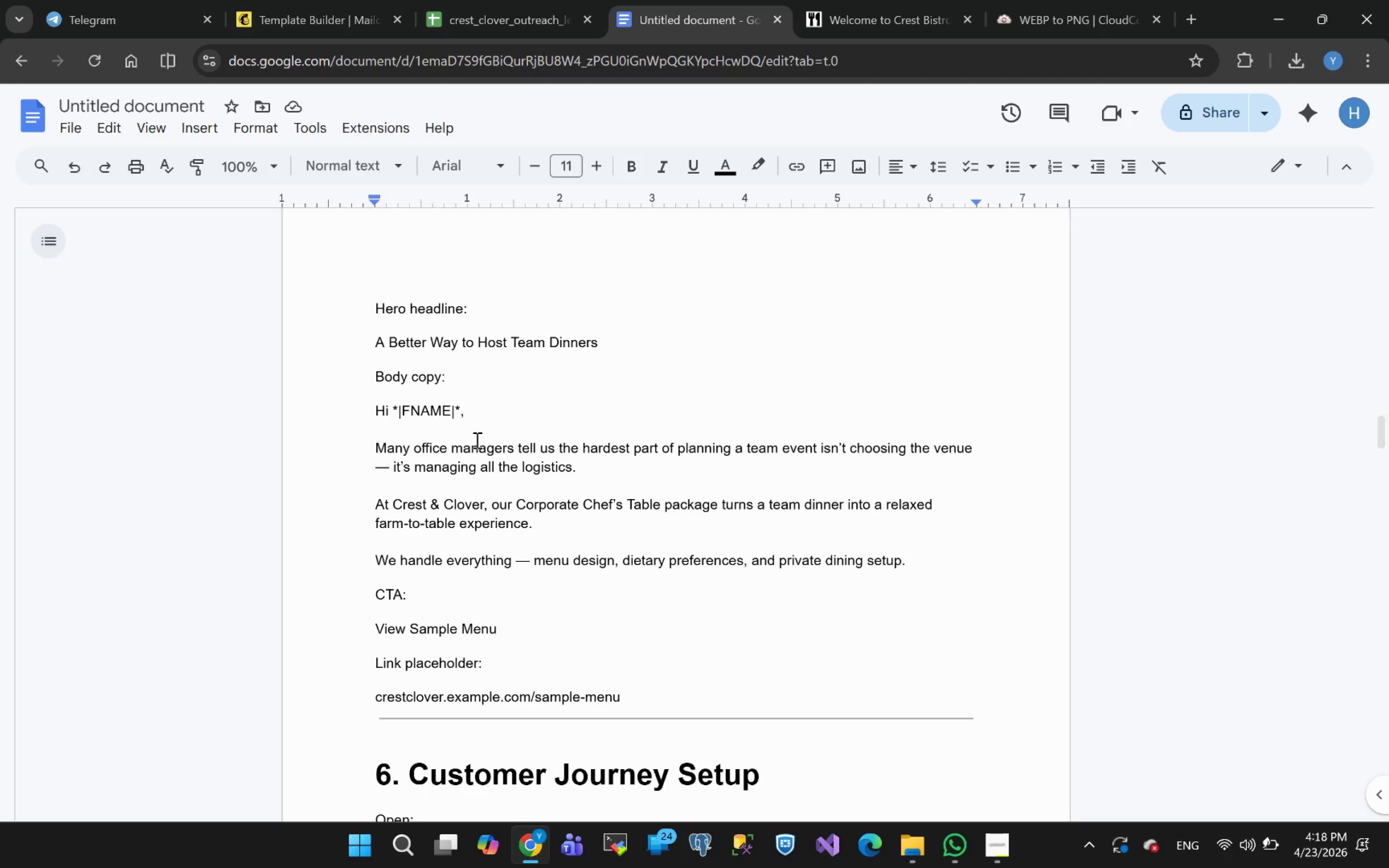 
wait(19.41)
 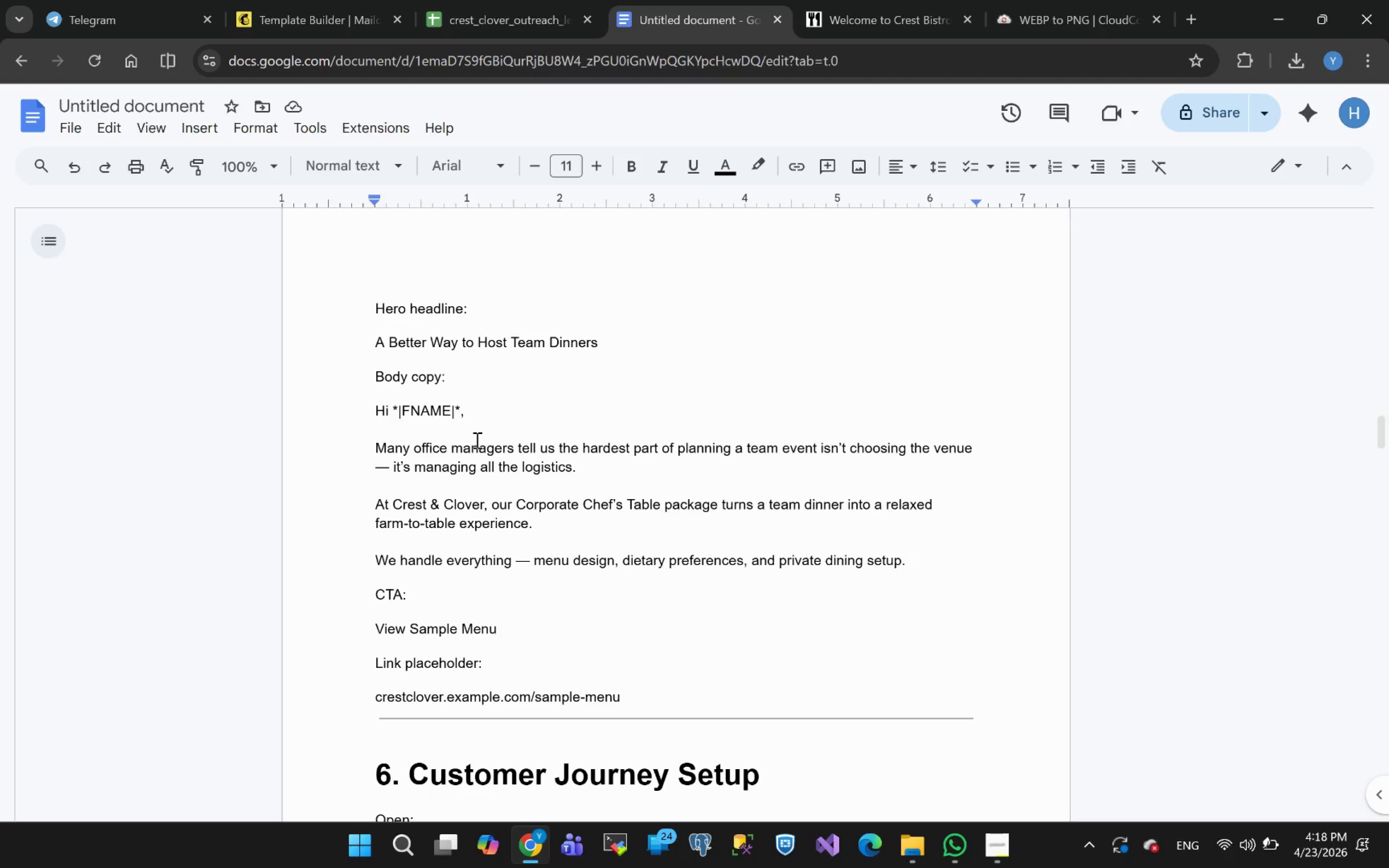 
left_click_drag(start_coordinate=[375, 409], to_coordinate=[907, 563])
 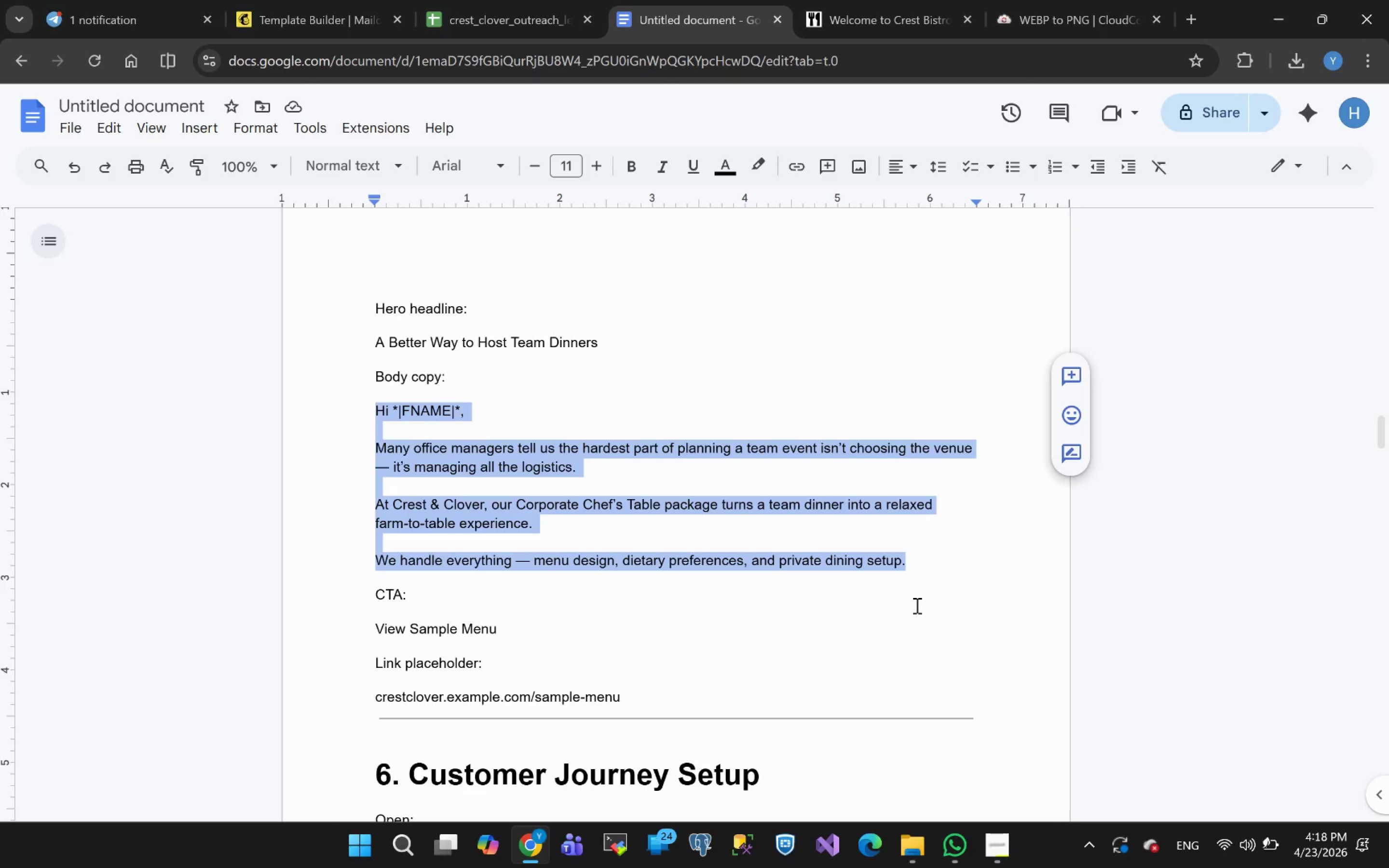 
type(CC)
 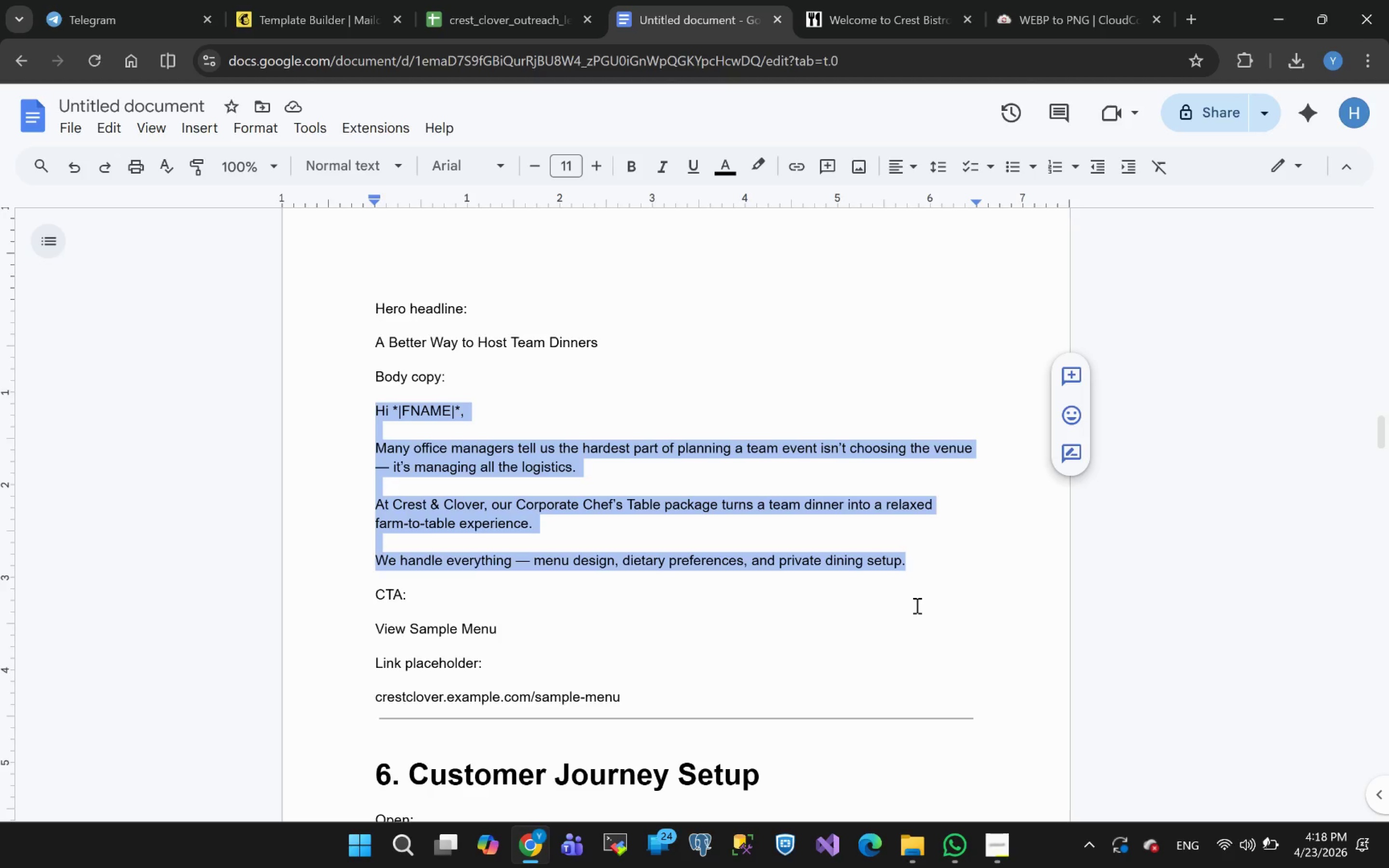 
key(Control+C)
 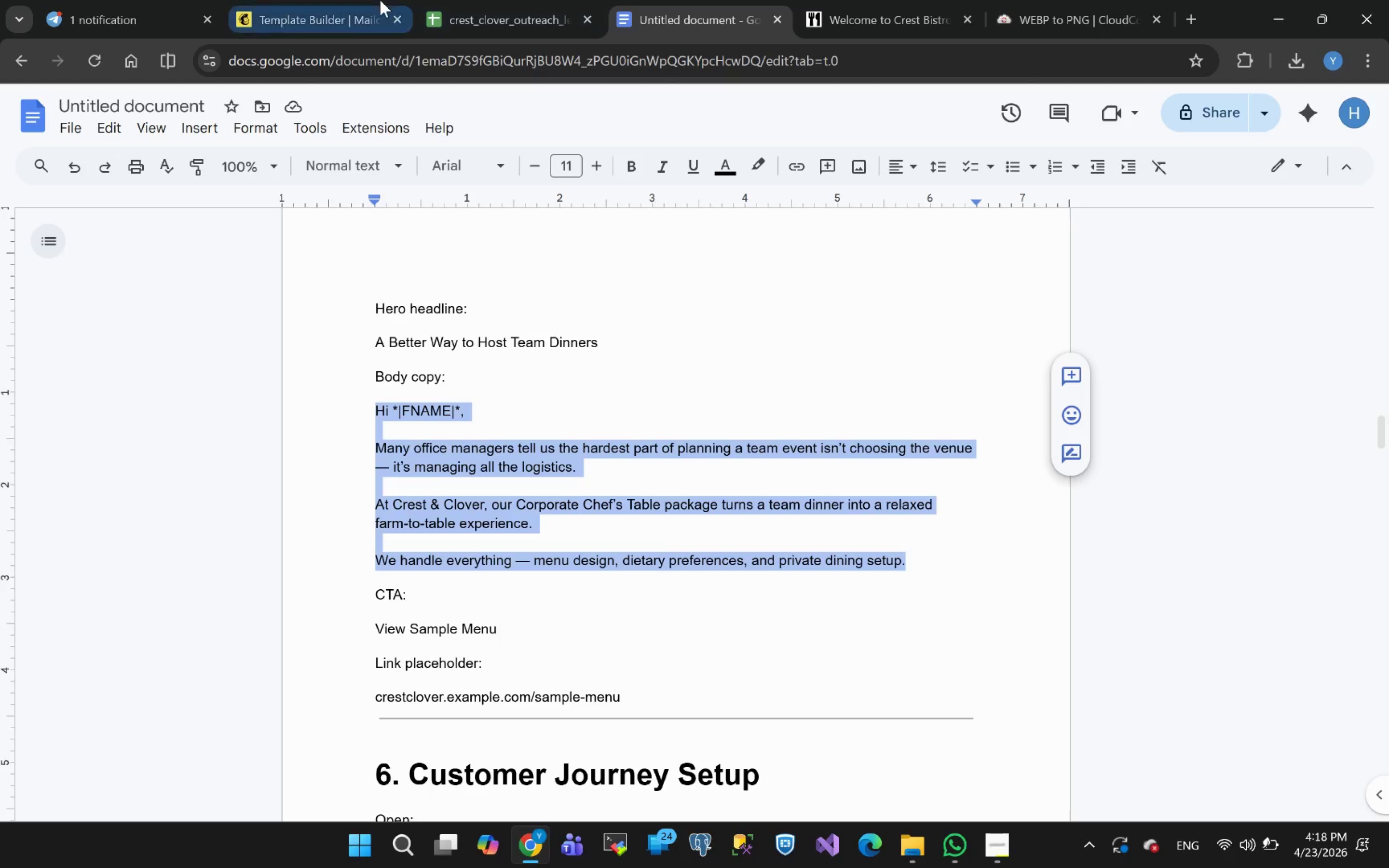 
left_click([296, 11])
 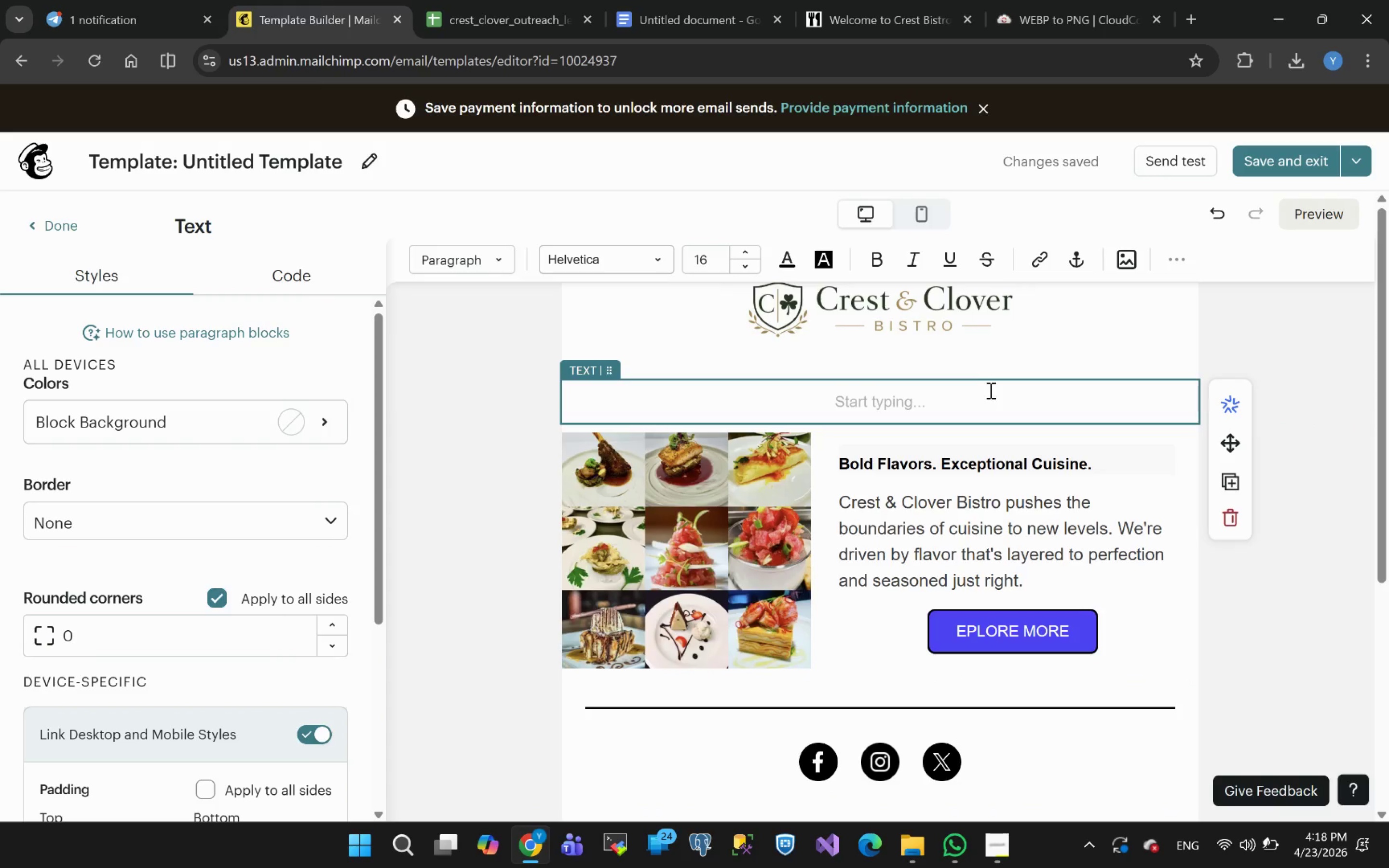 
hold_key(key=ControlLeft, duration=0.33)
 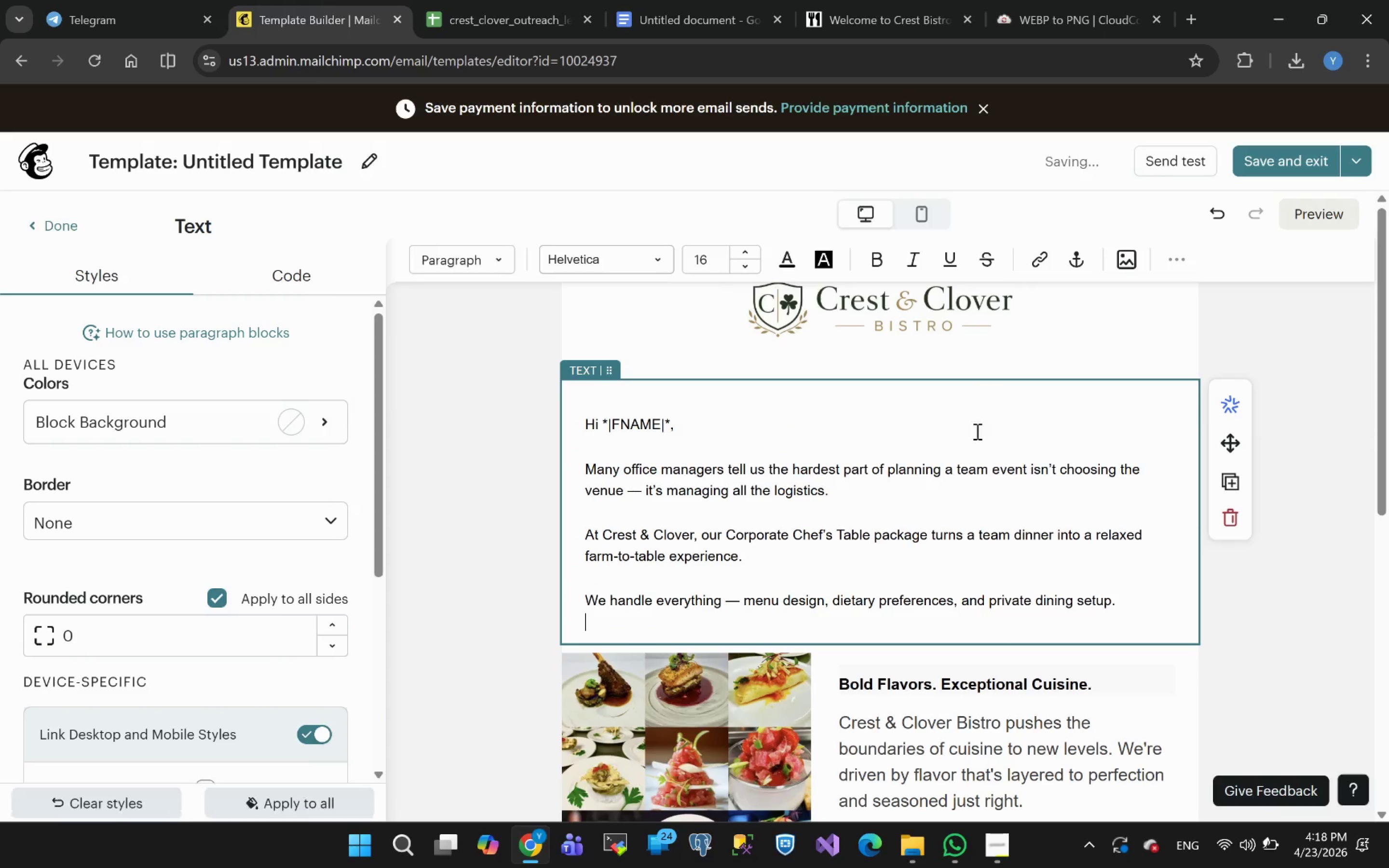 
key(V)
 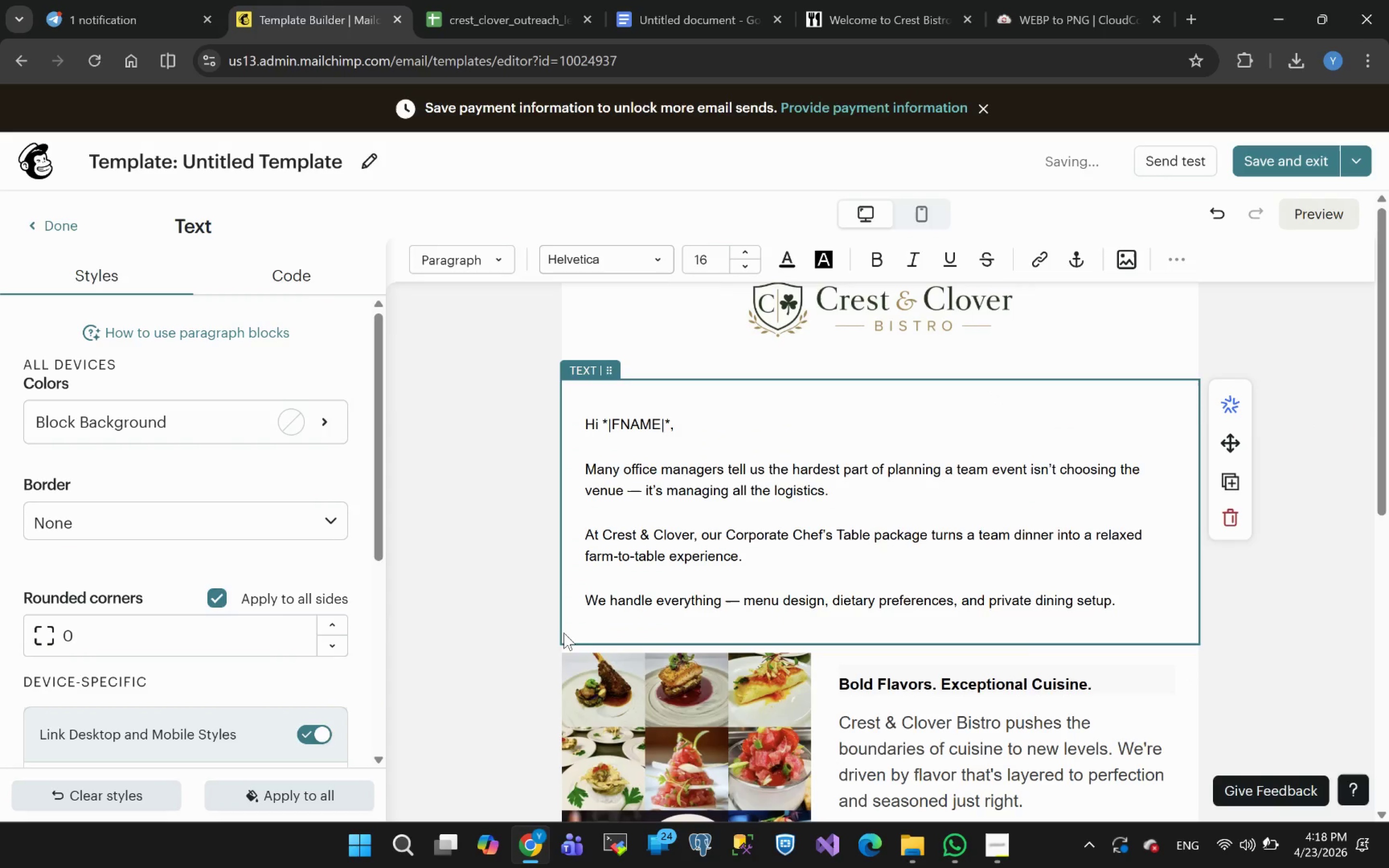 
key(Control+Backspace)
 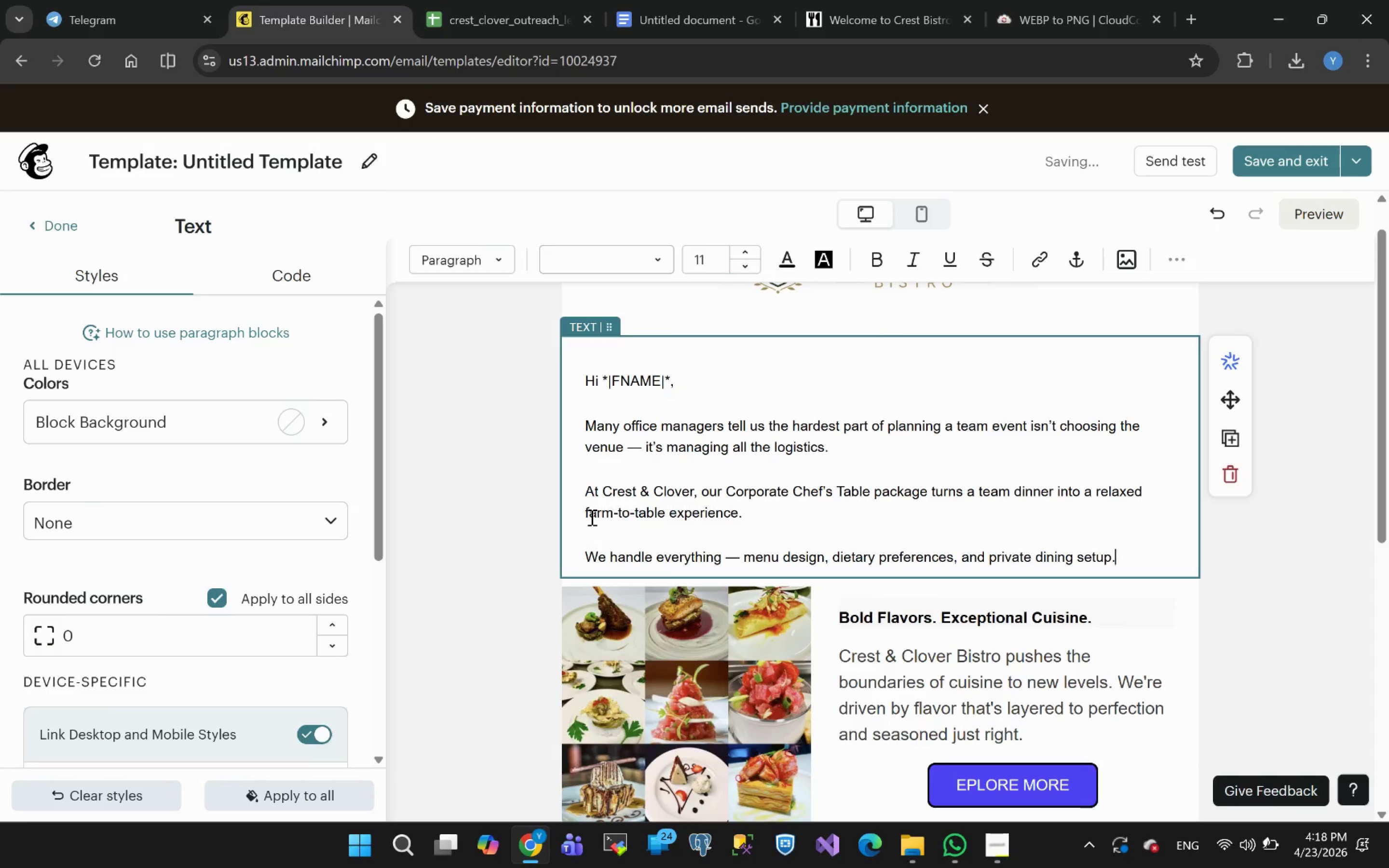 
wait(6.25)
 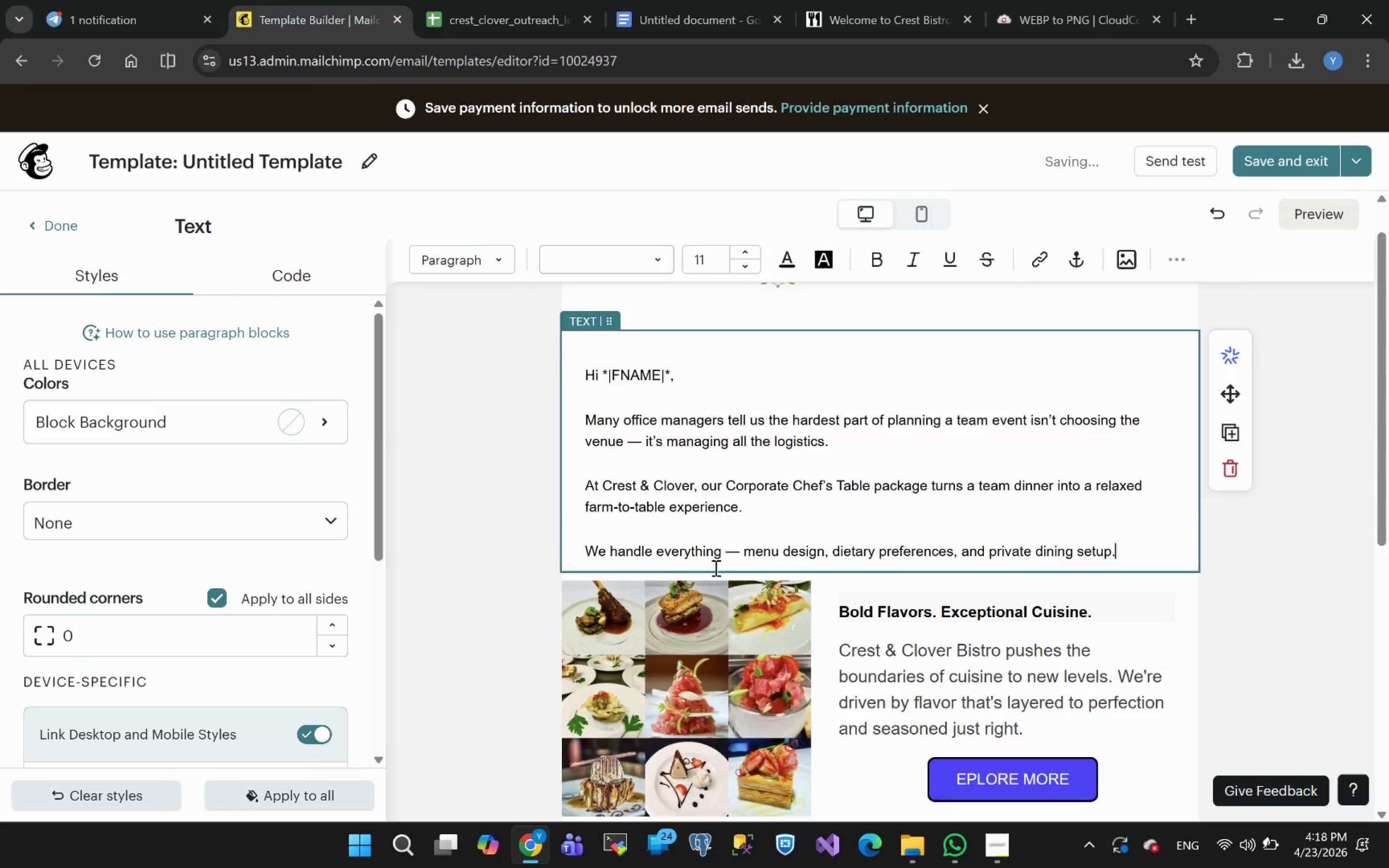 
left_click([585, 422])
 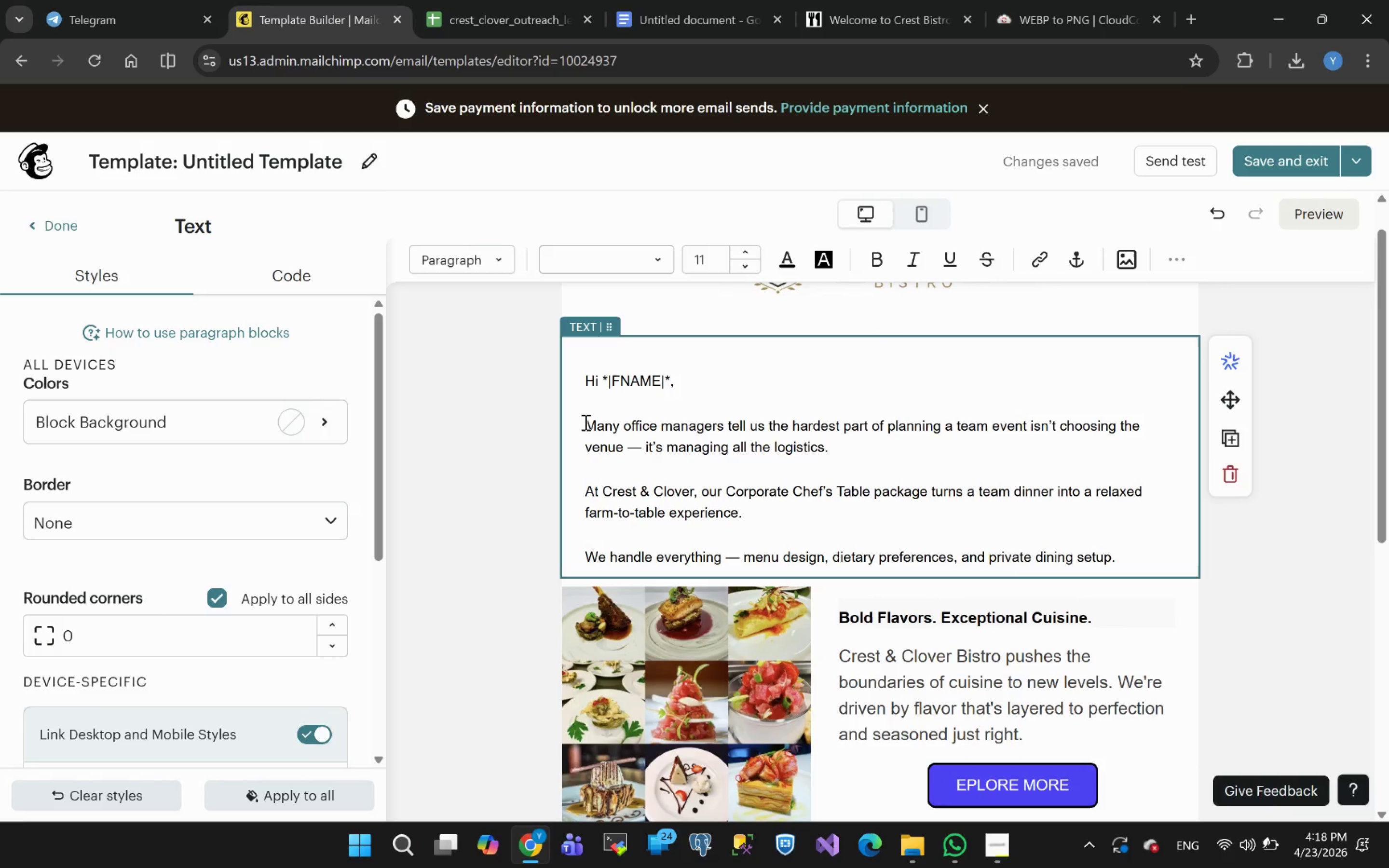 
key(Backspace)
 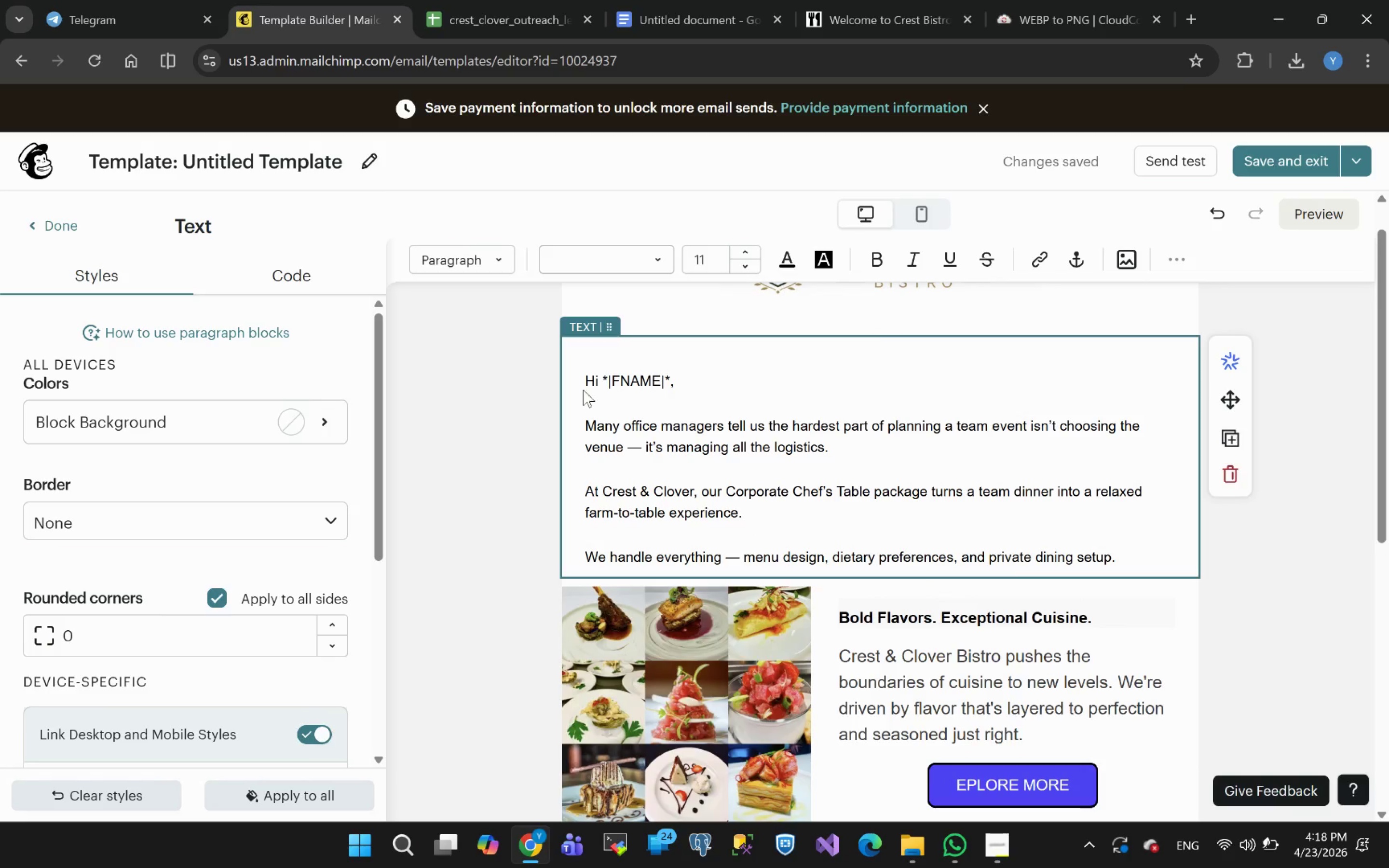 
left_click([586, 383])
 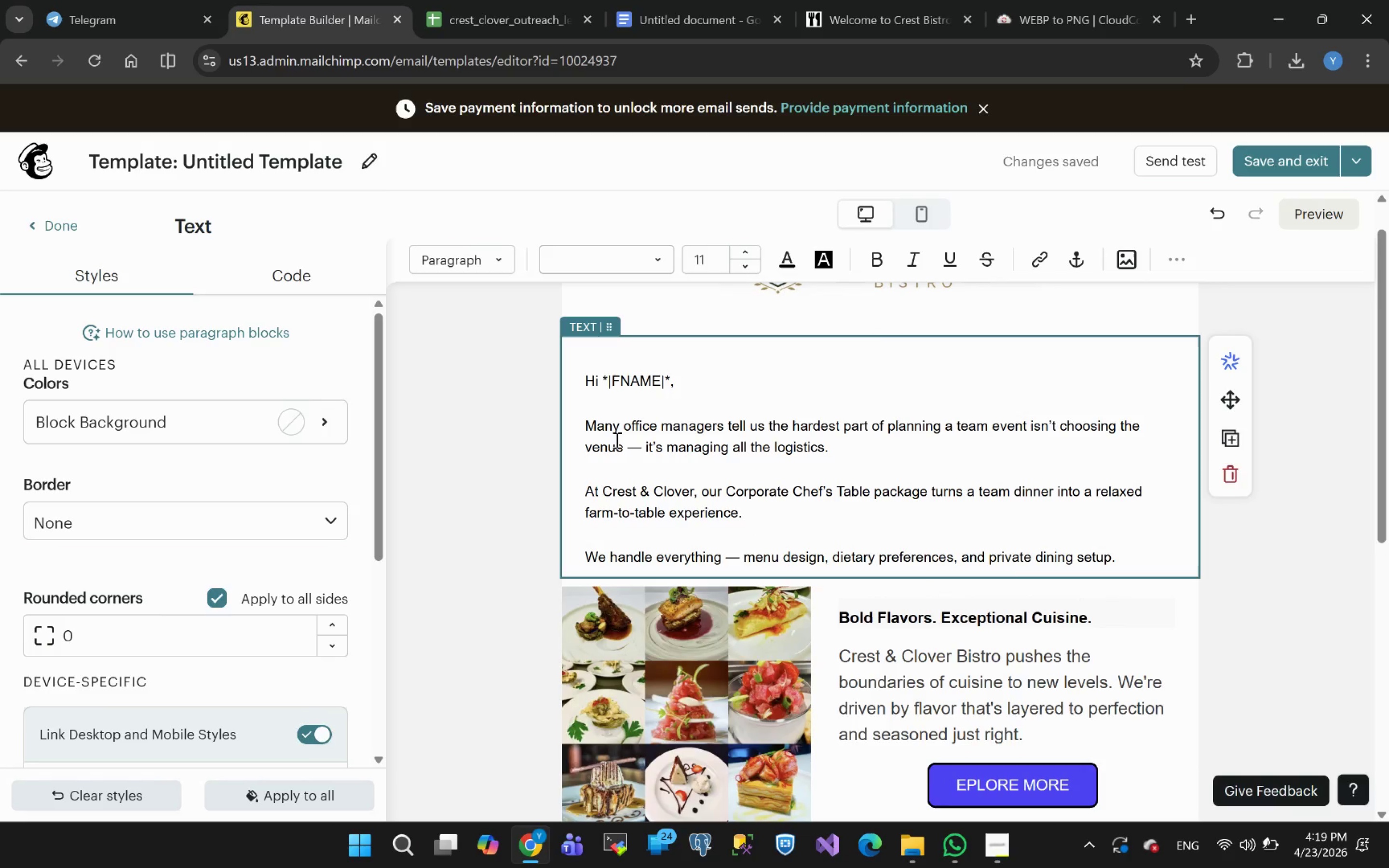 
key(Backspace)
 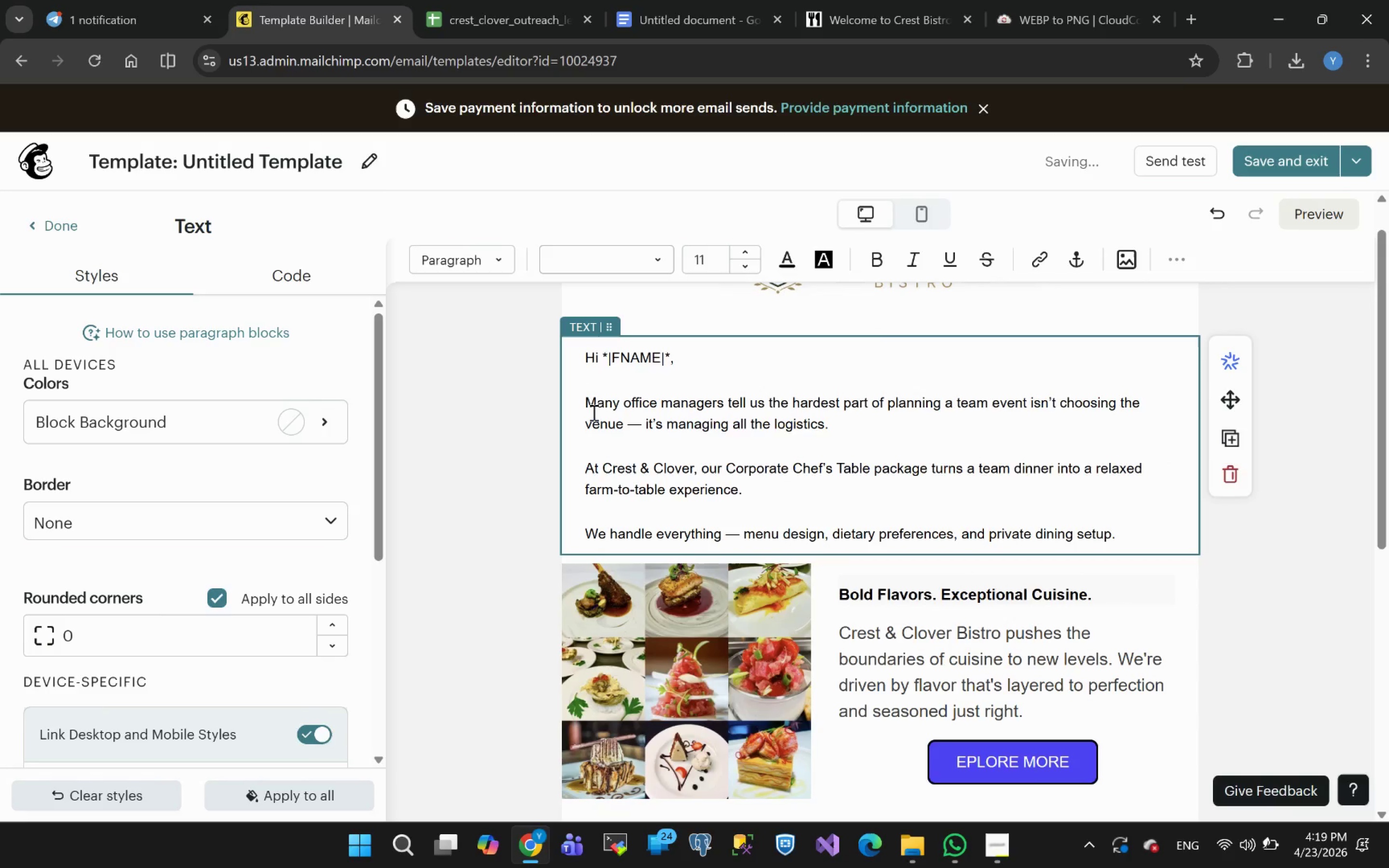 
left_click([585, 401])
 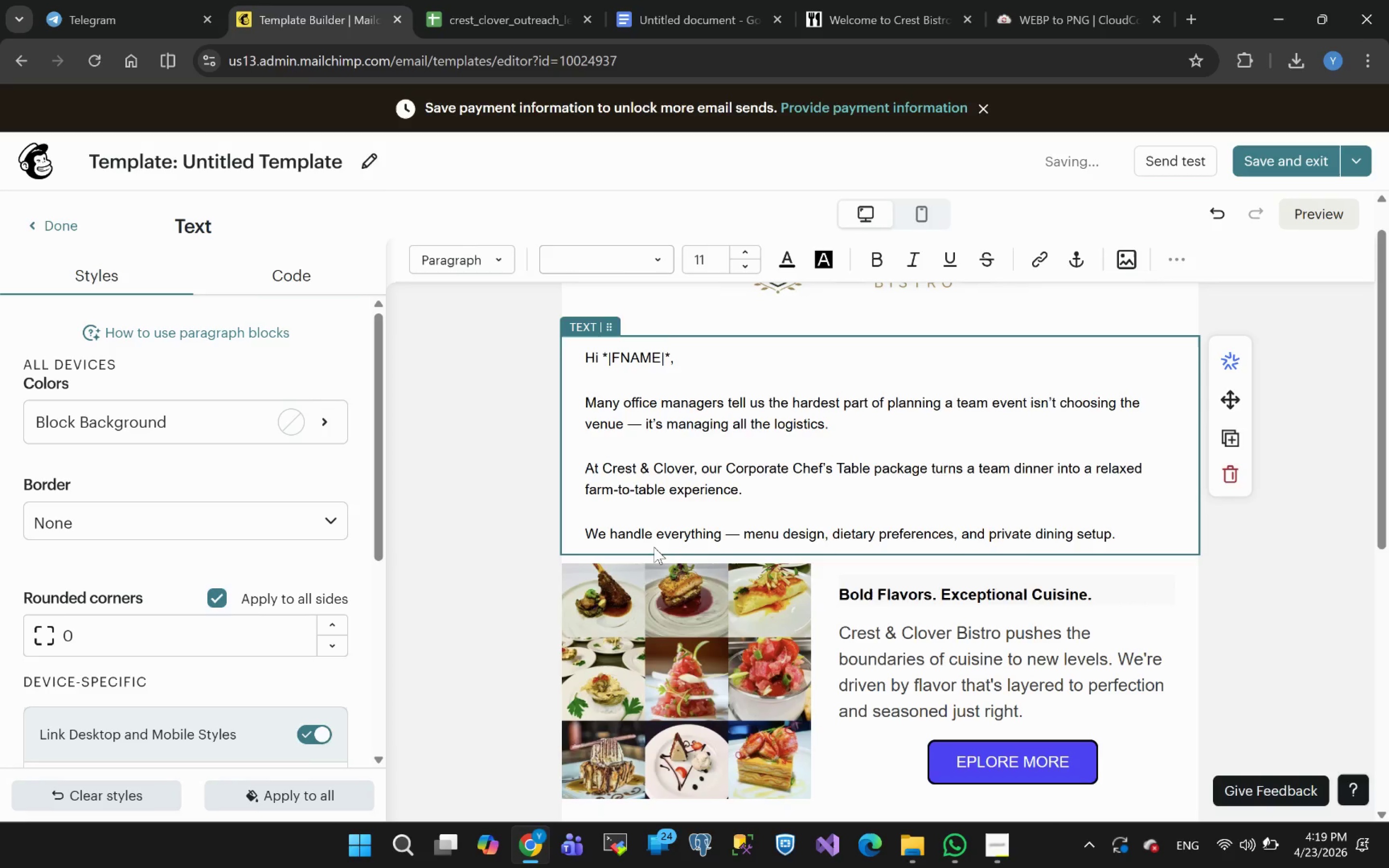 
key(Backspace)
 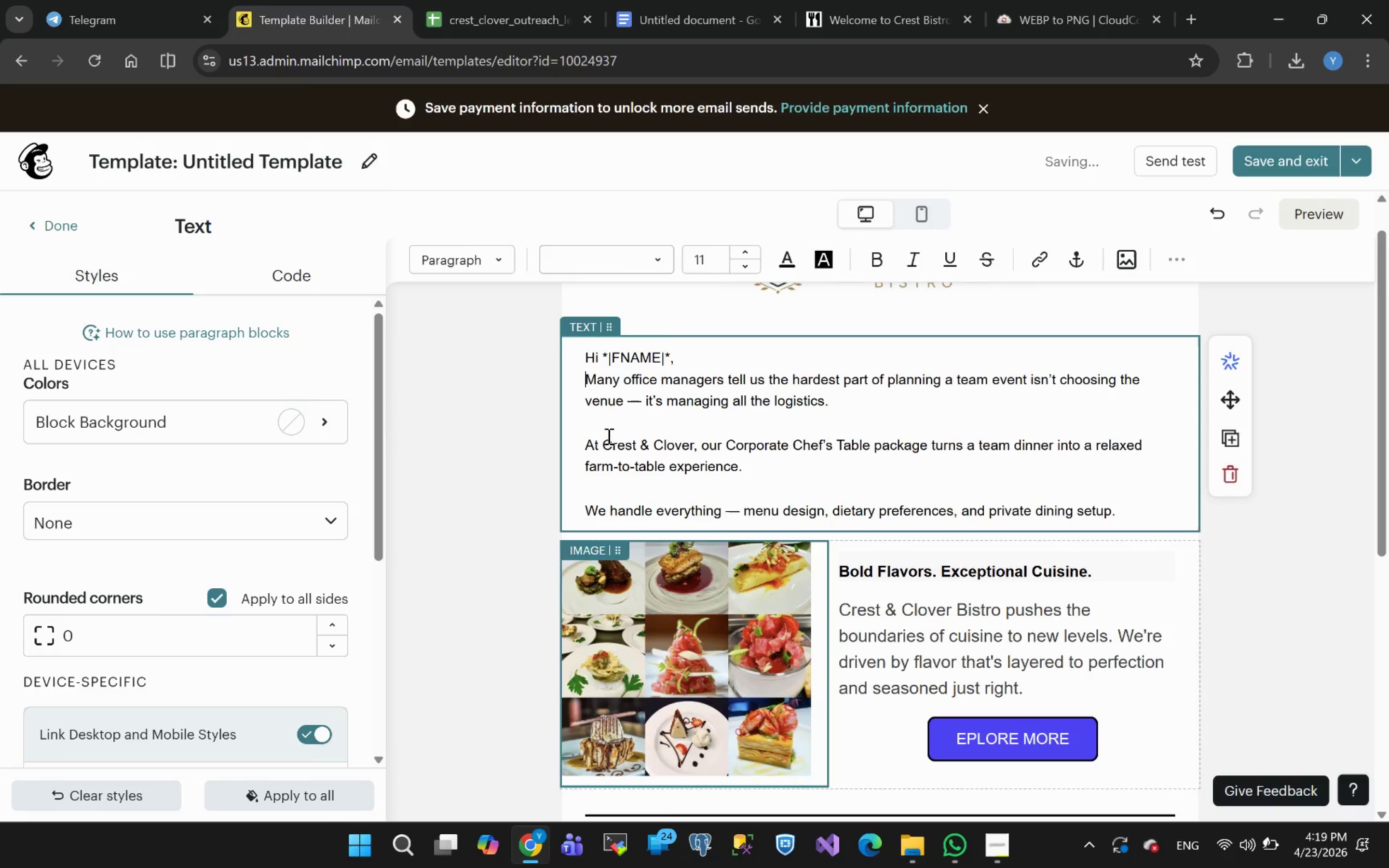 
left_click([588, 447])
 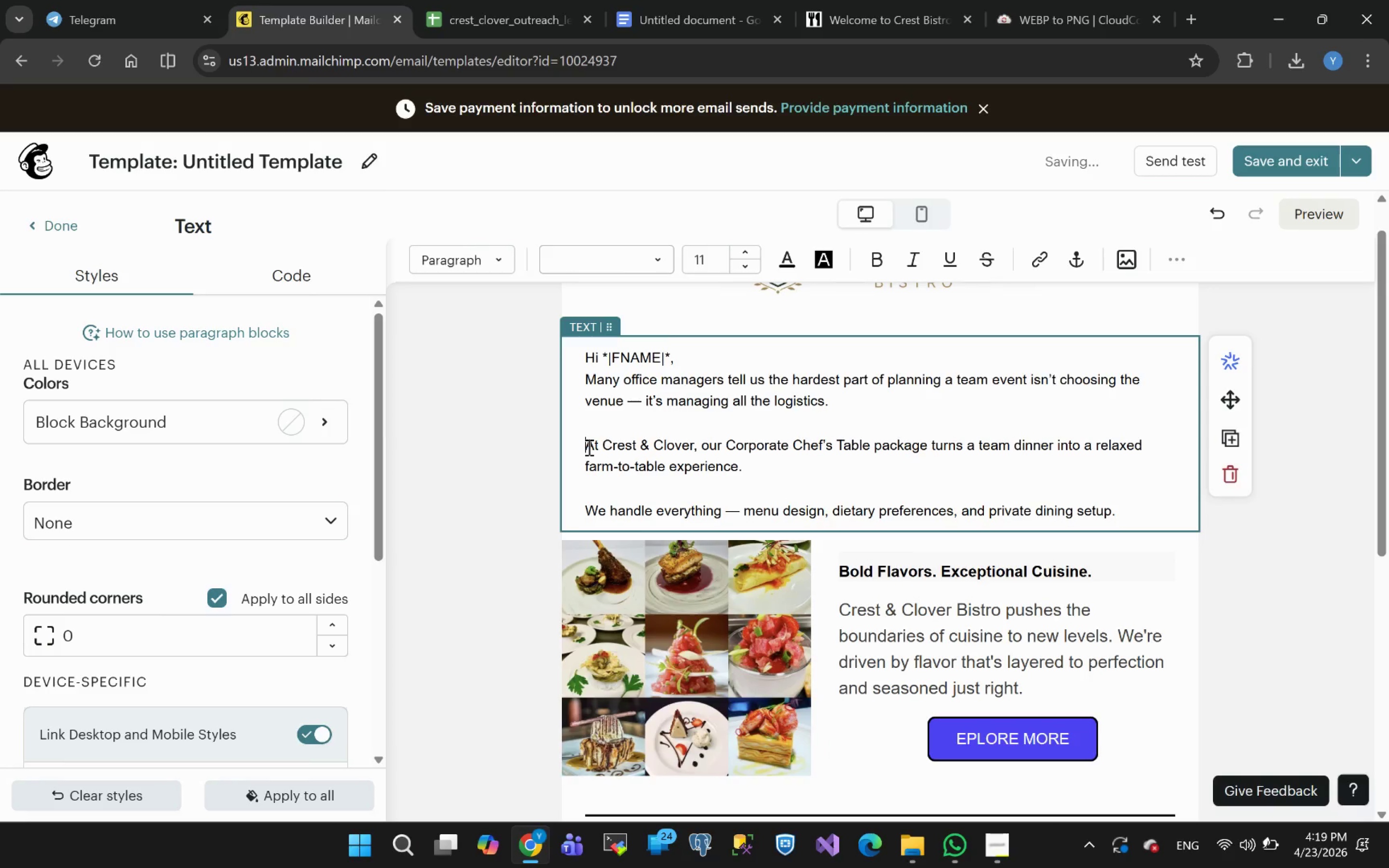 
key(Backspace)
 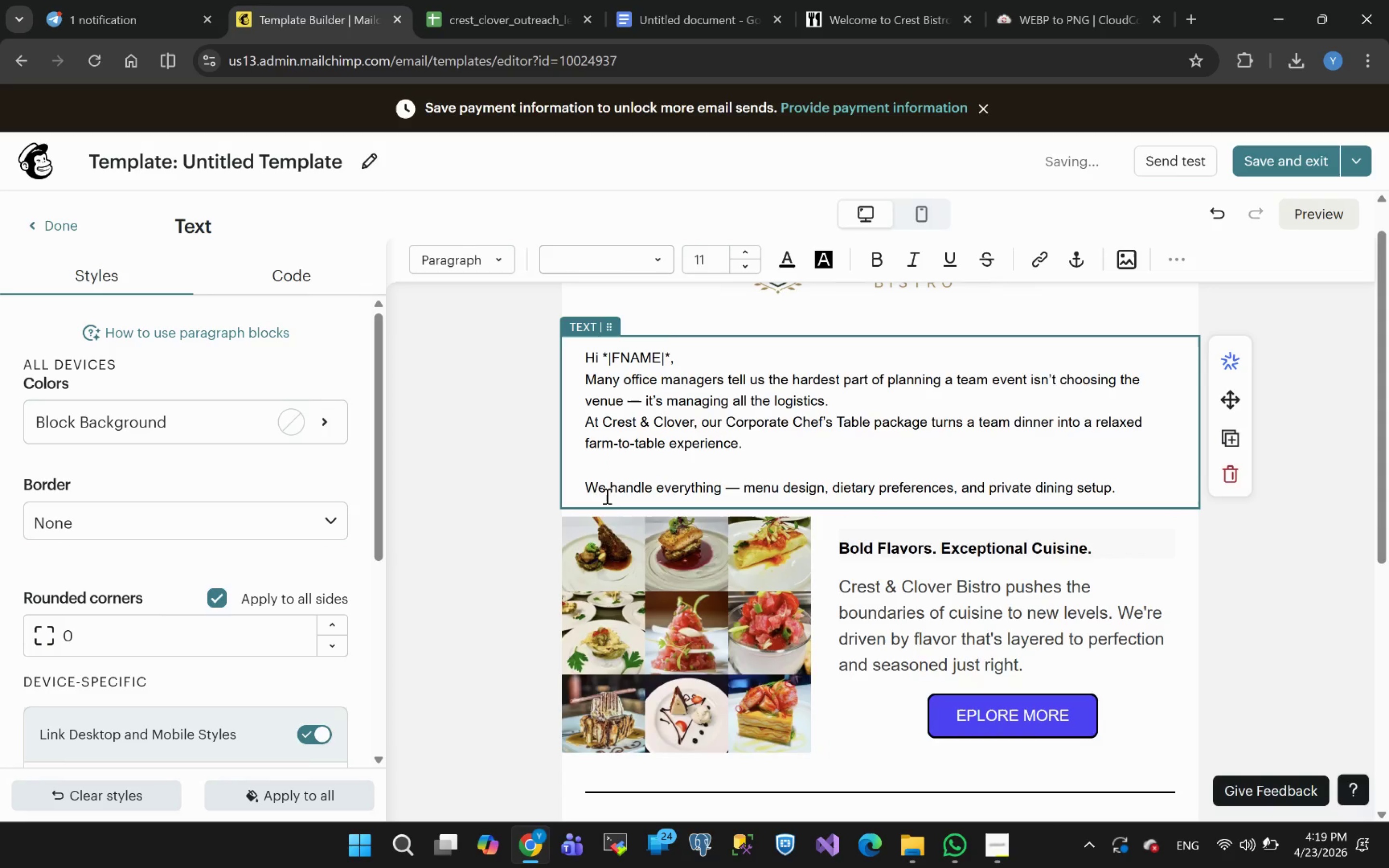 
left_click([586, 485])
 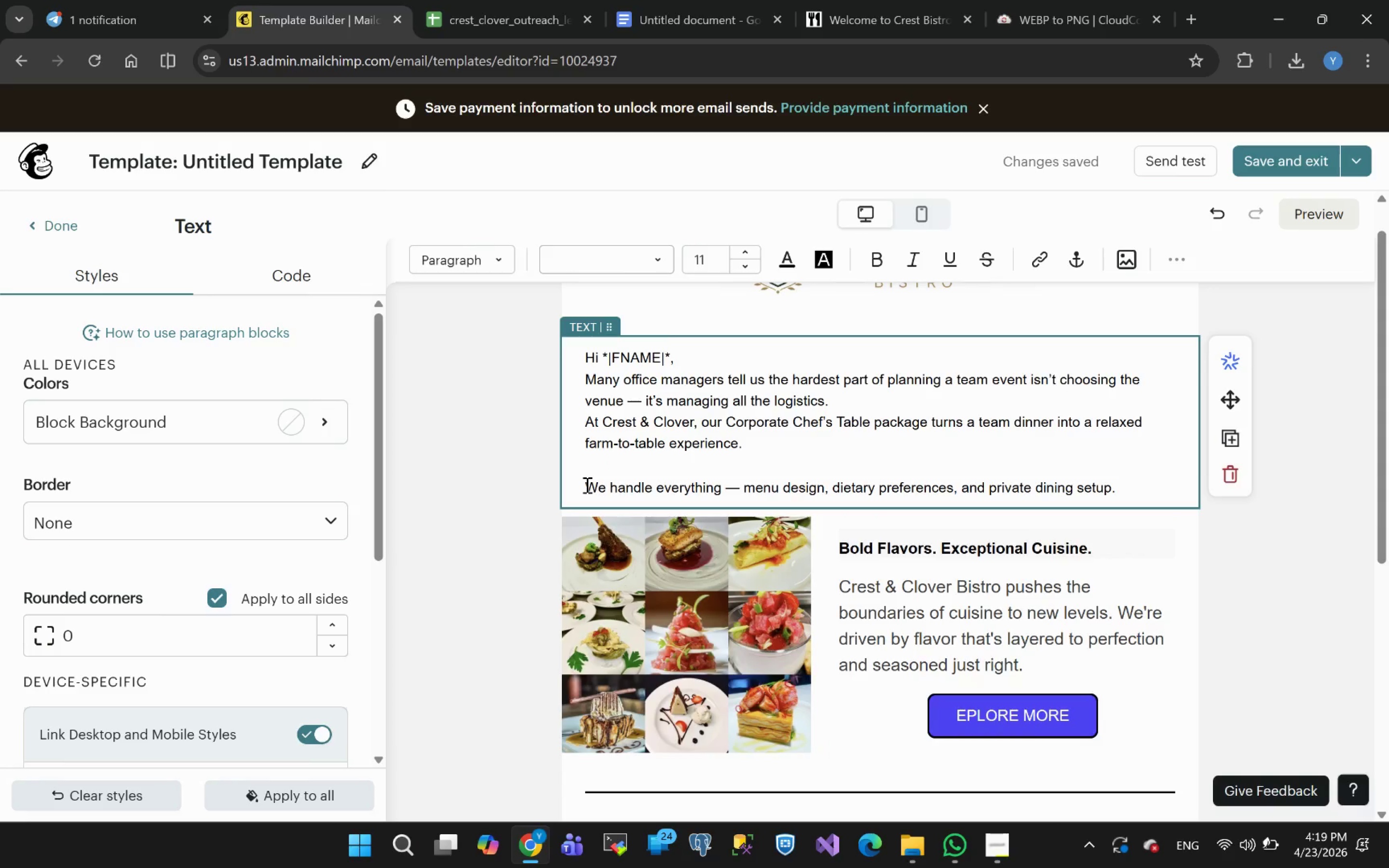 
key(Backspace)
 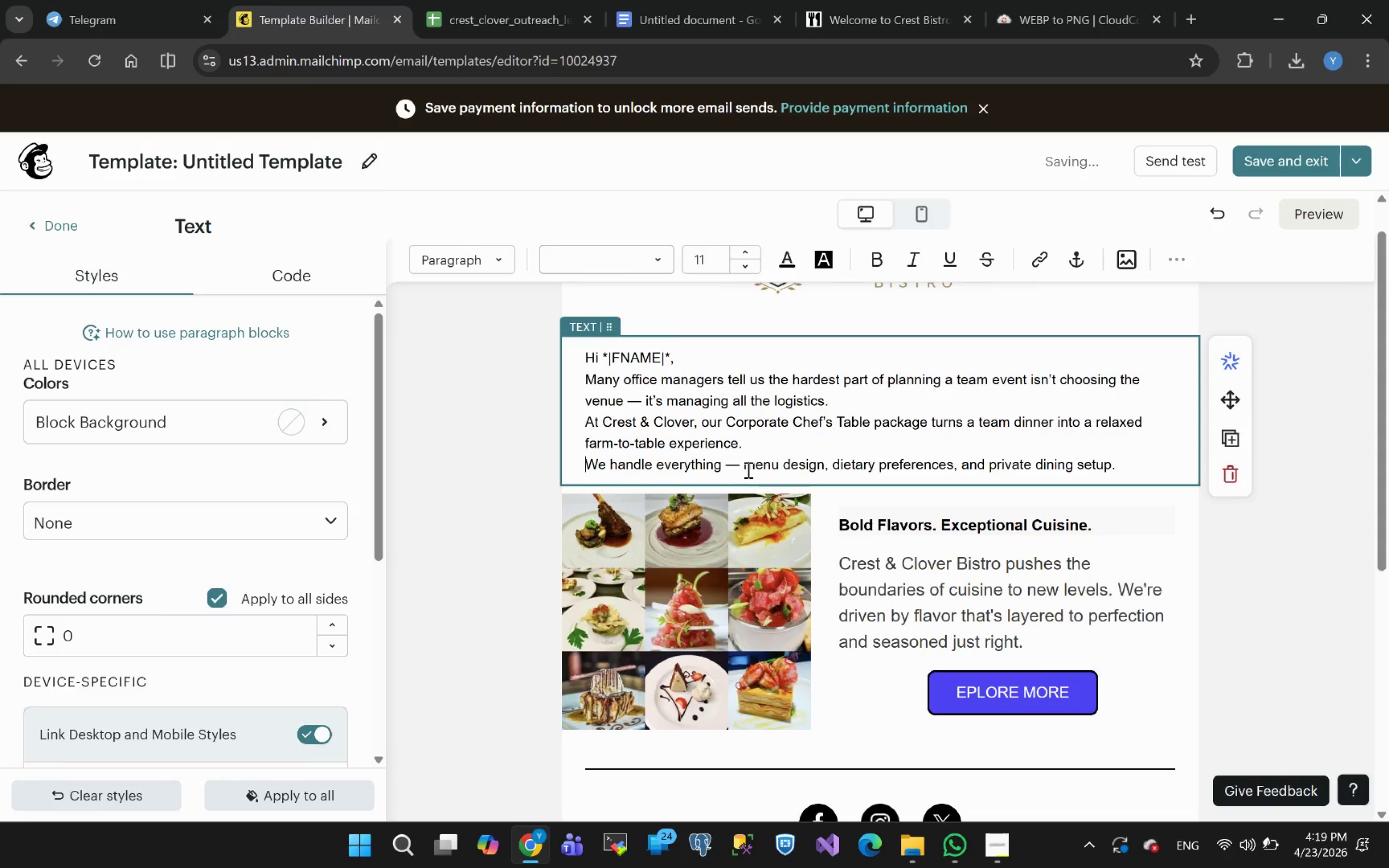 
left_click([687, 363])
 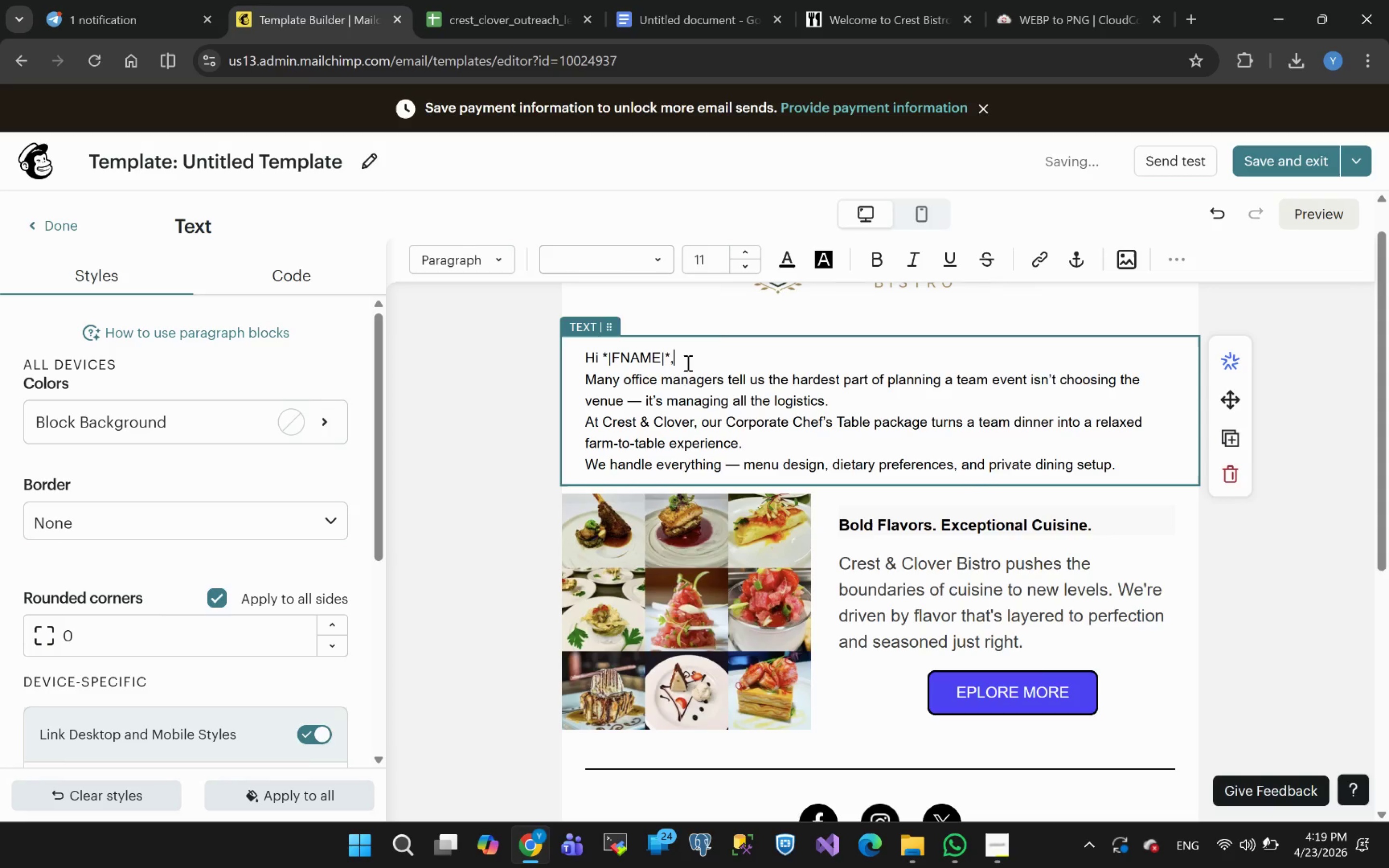 
key(Enter)
 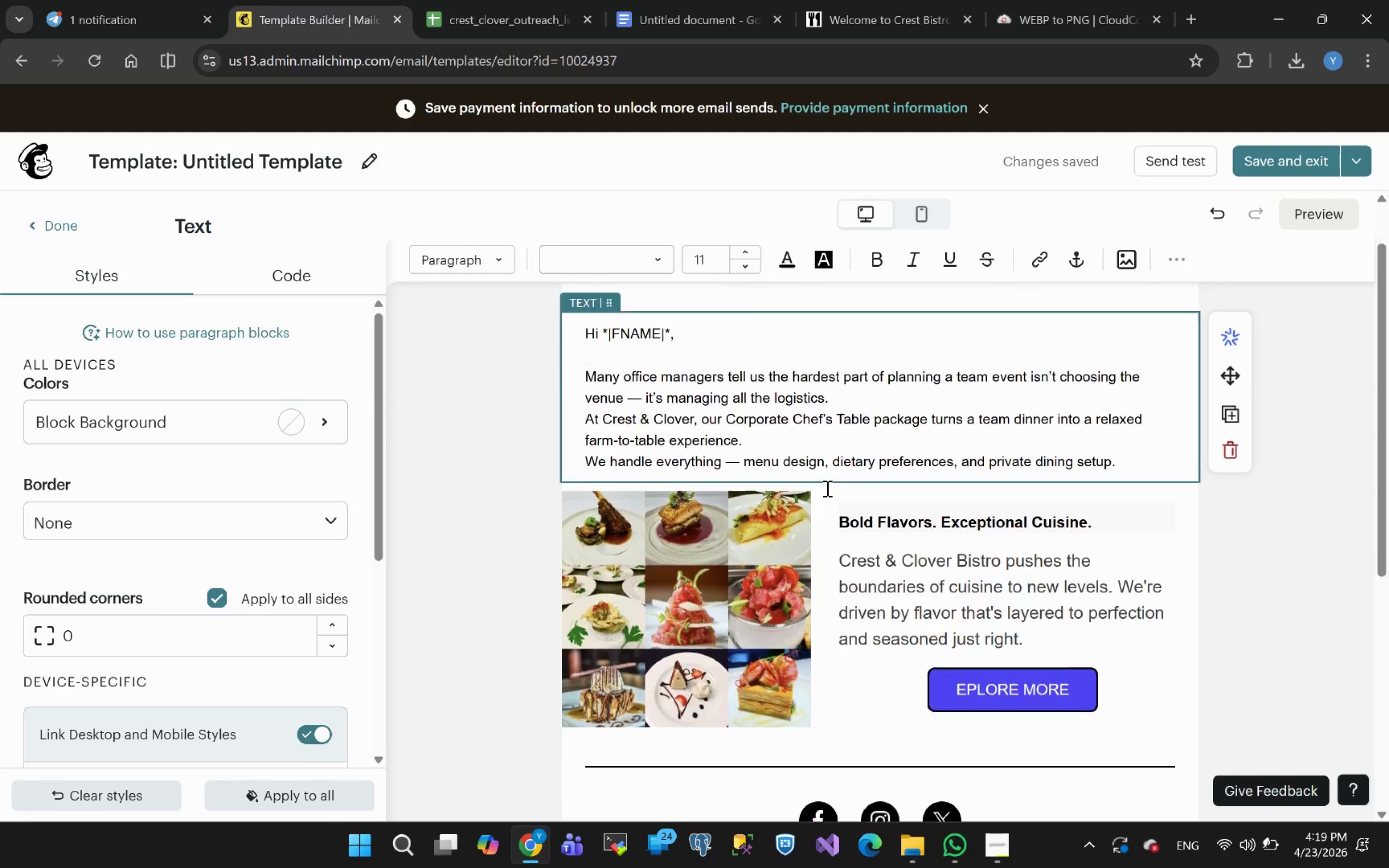 
wait(20.53)
 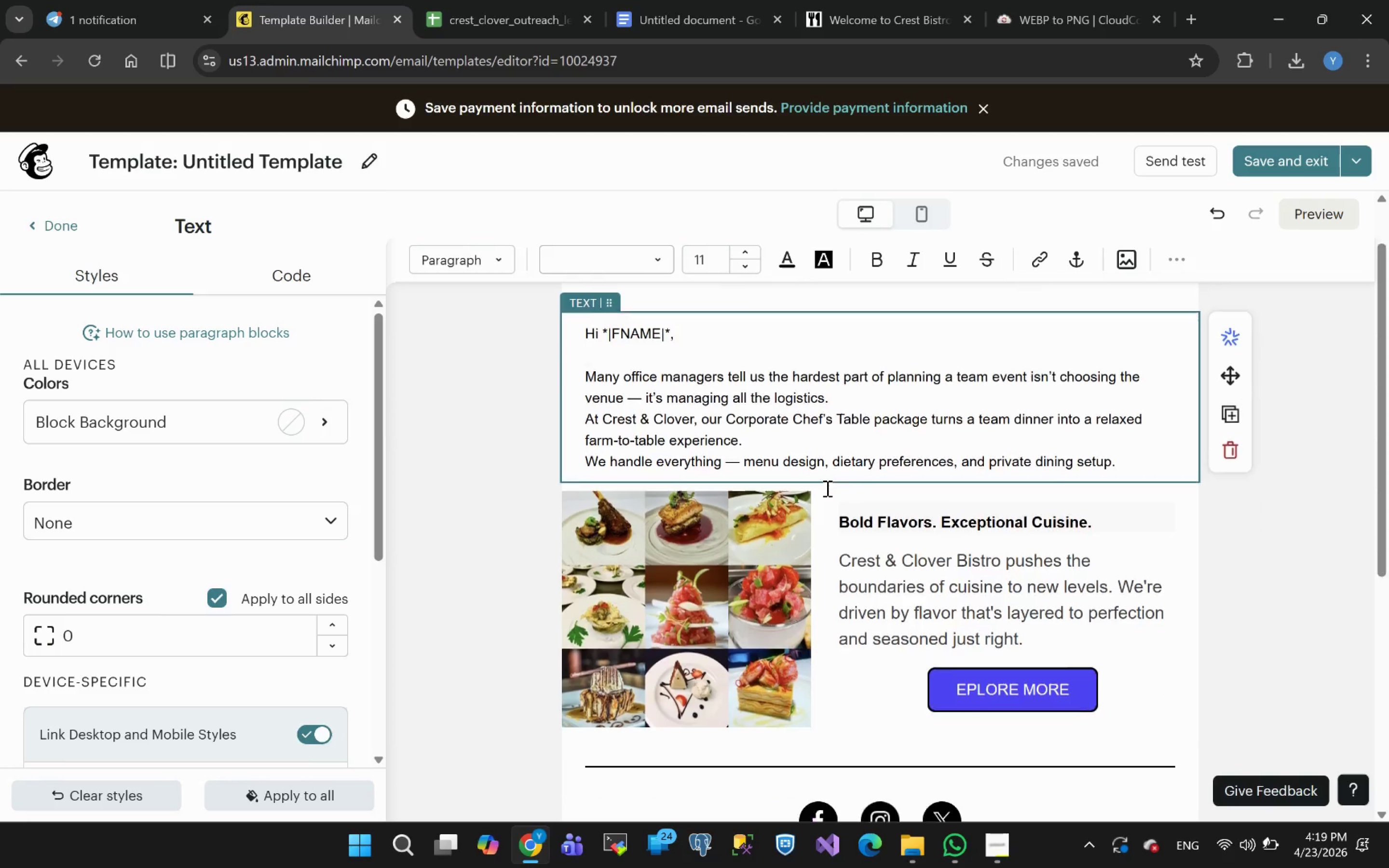 
left_click([749, 618])
 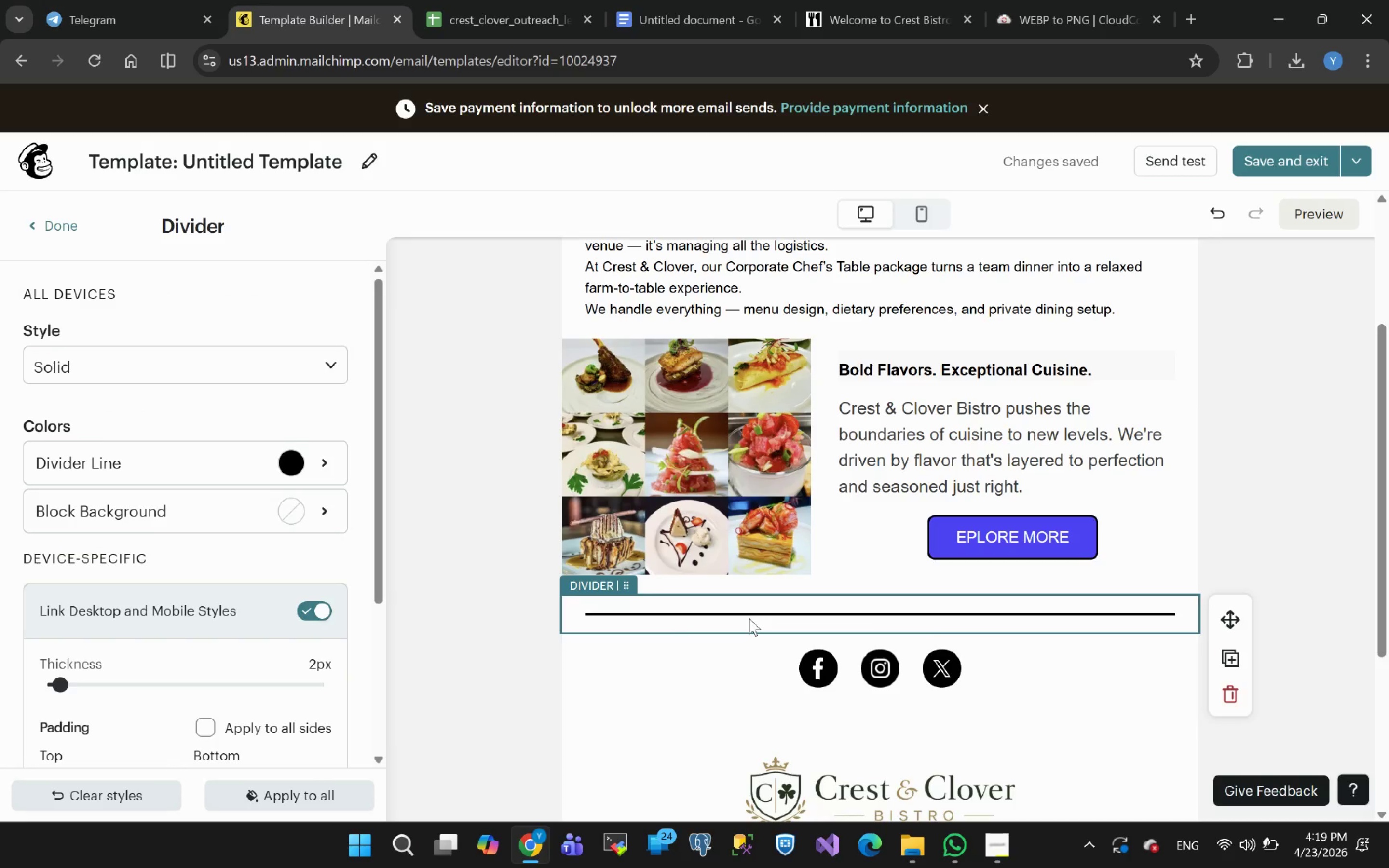 
key(Delete)
 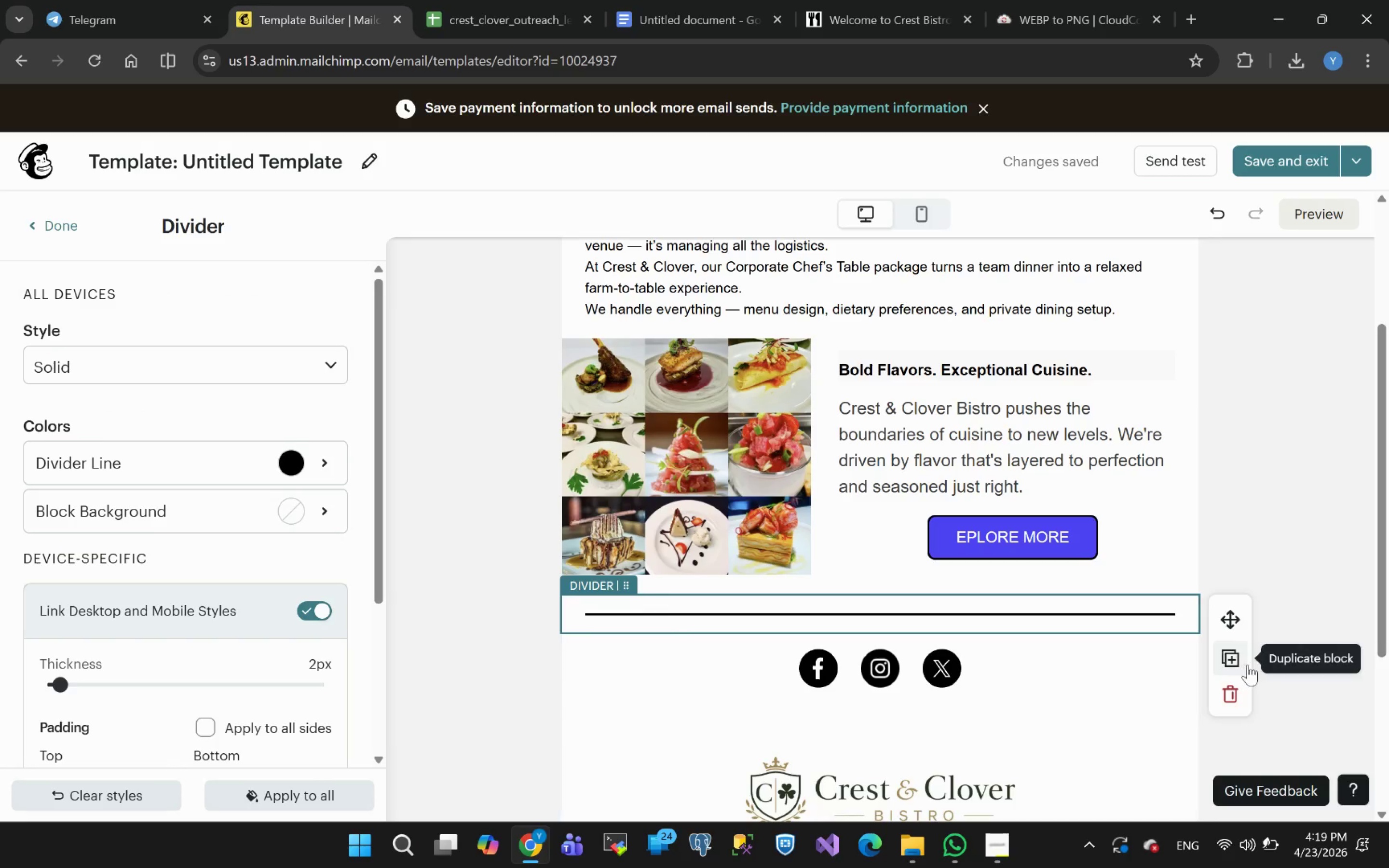 
left_click([1228, 696])
 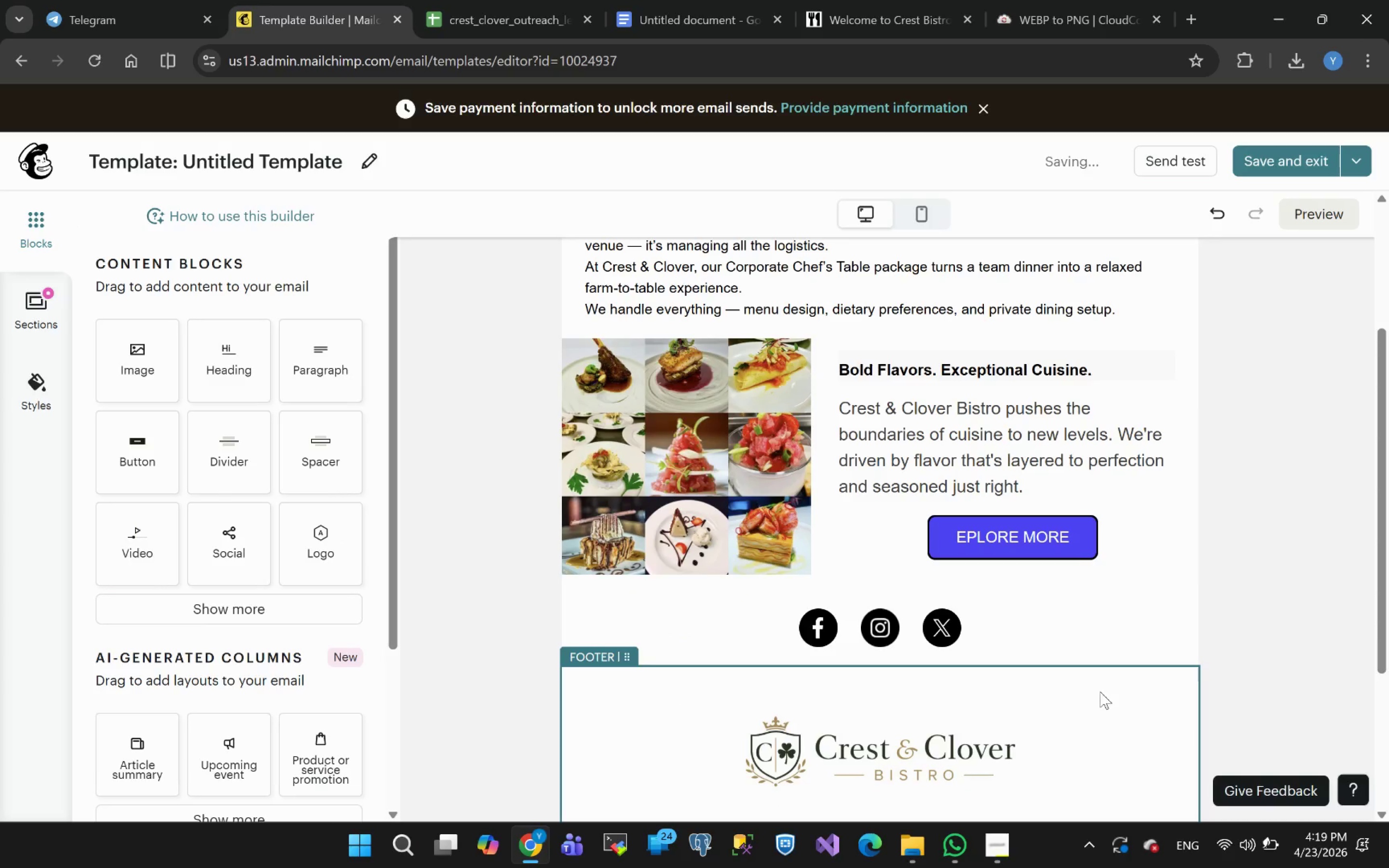 
key(Control+Z)
 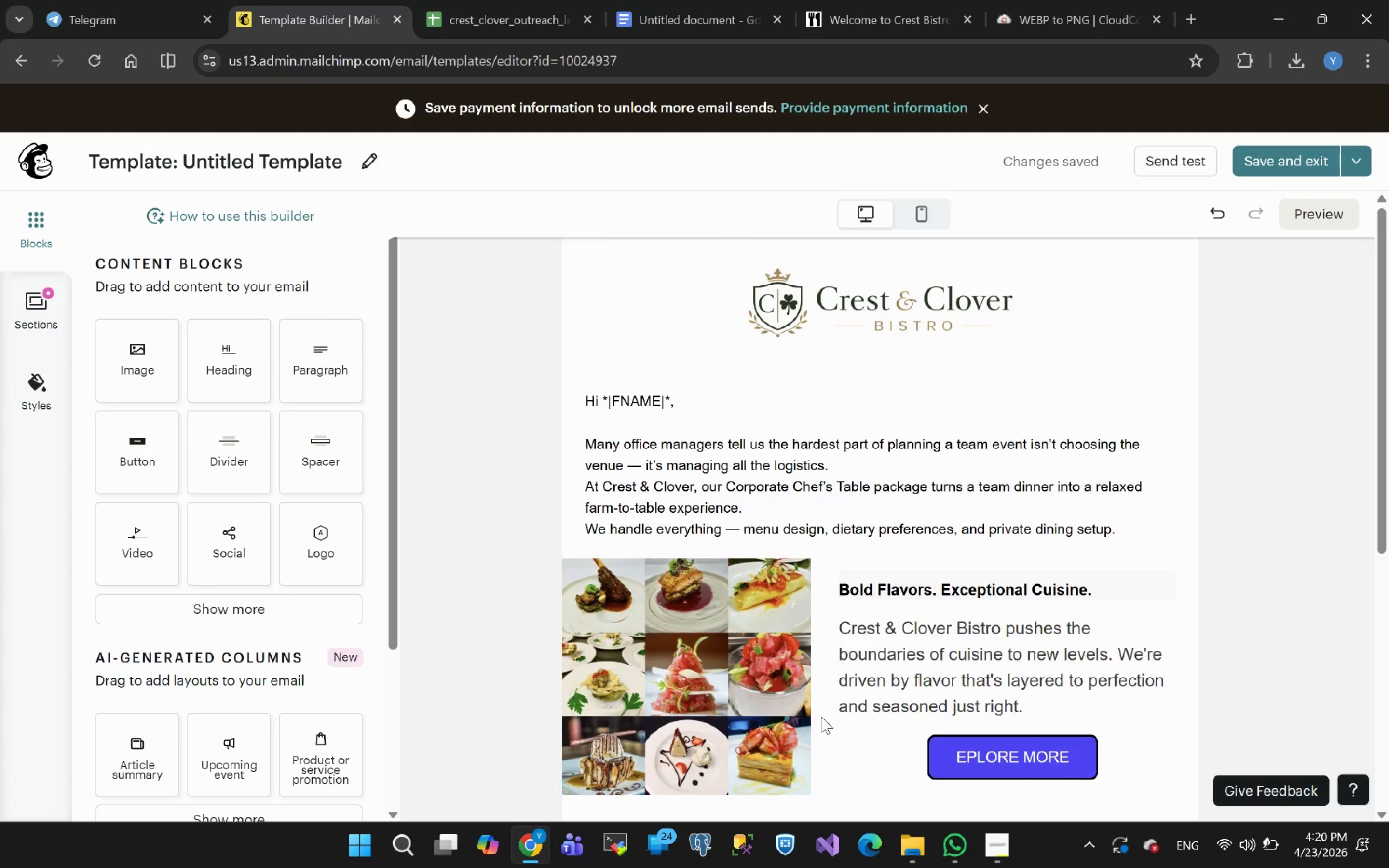 
wait(28.01)
 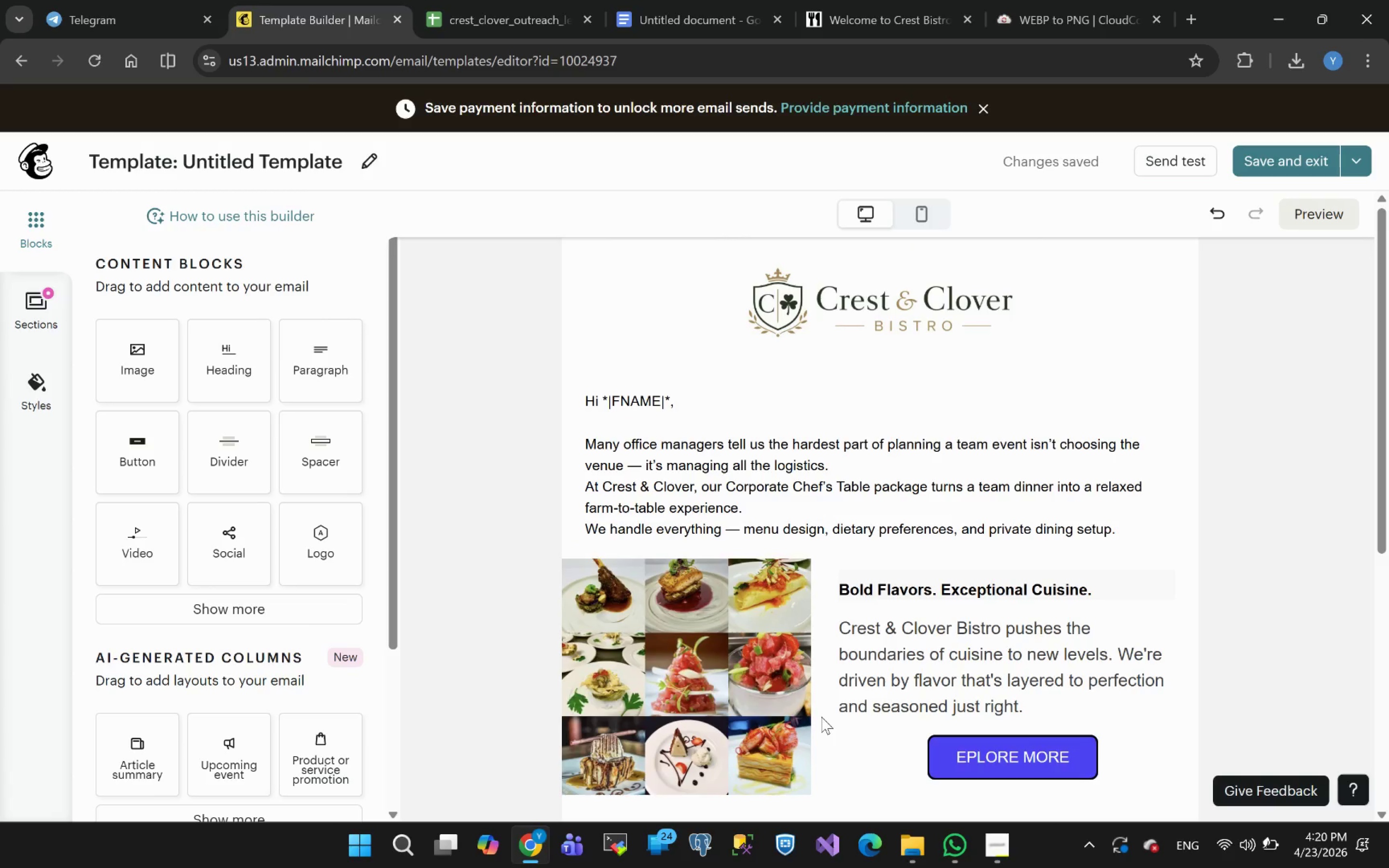 
left_click([859, 498])
 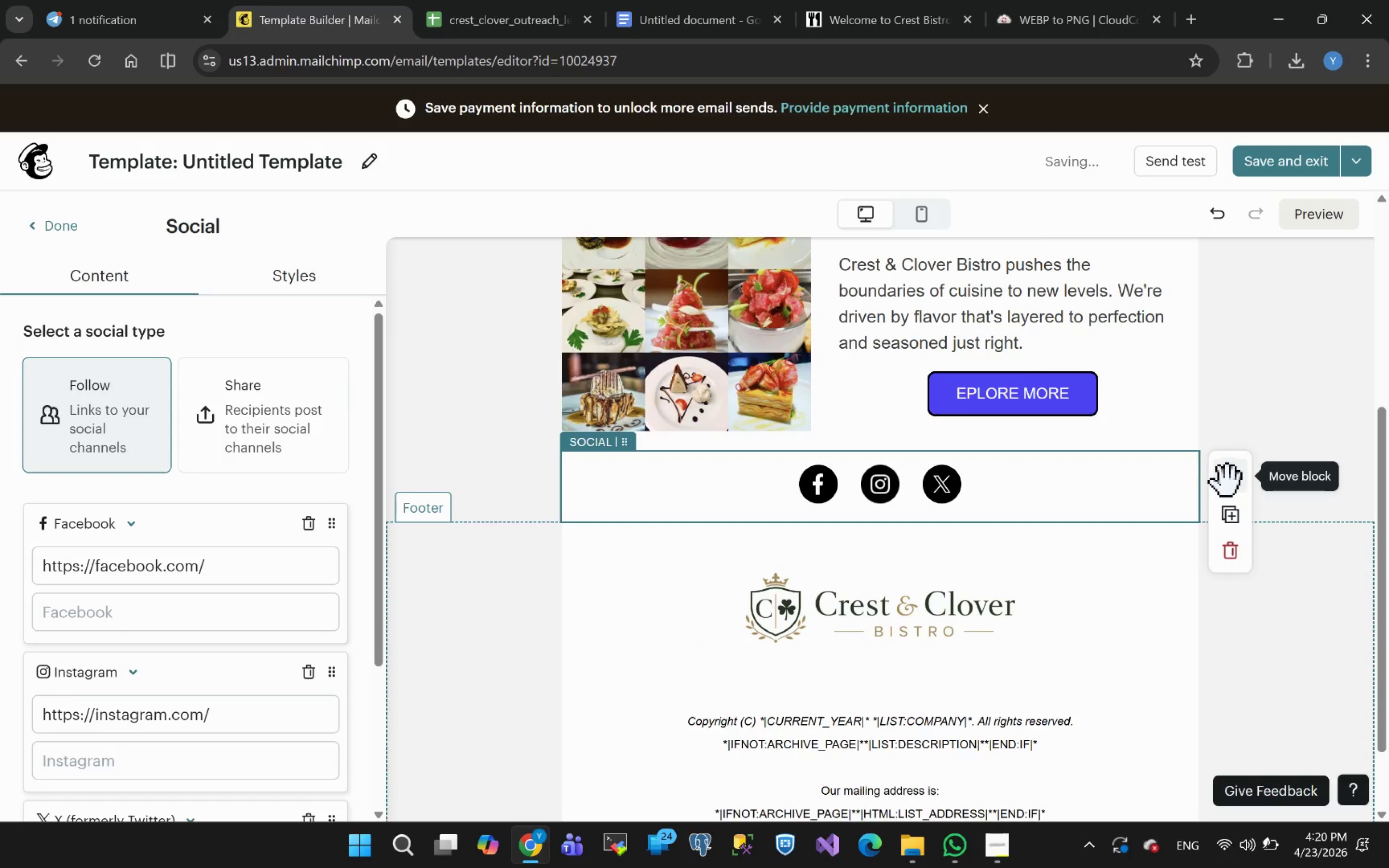 
left_click_drag(start_coordinate=[1228, 486], to_coordinate=[837, 548])
 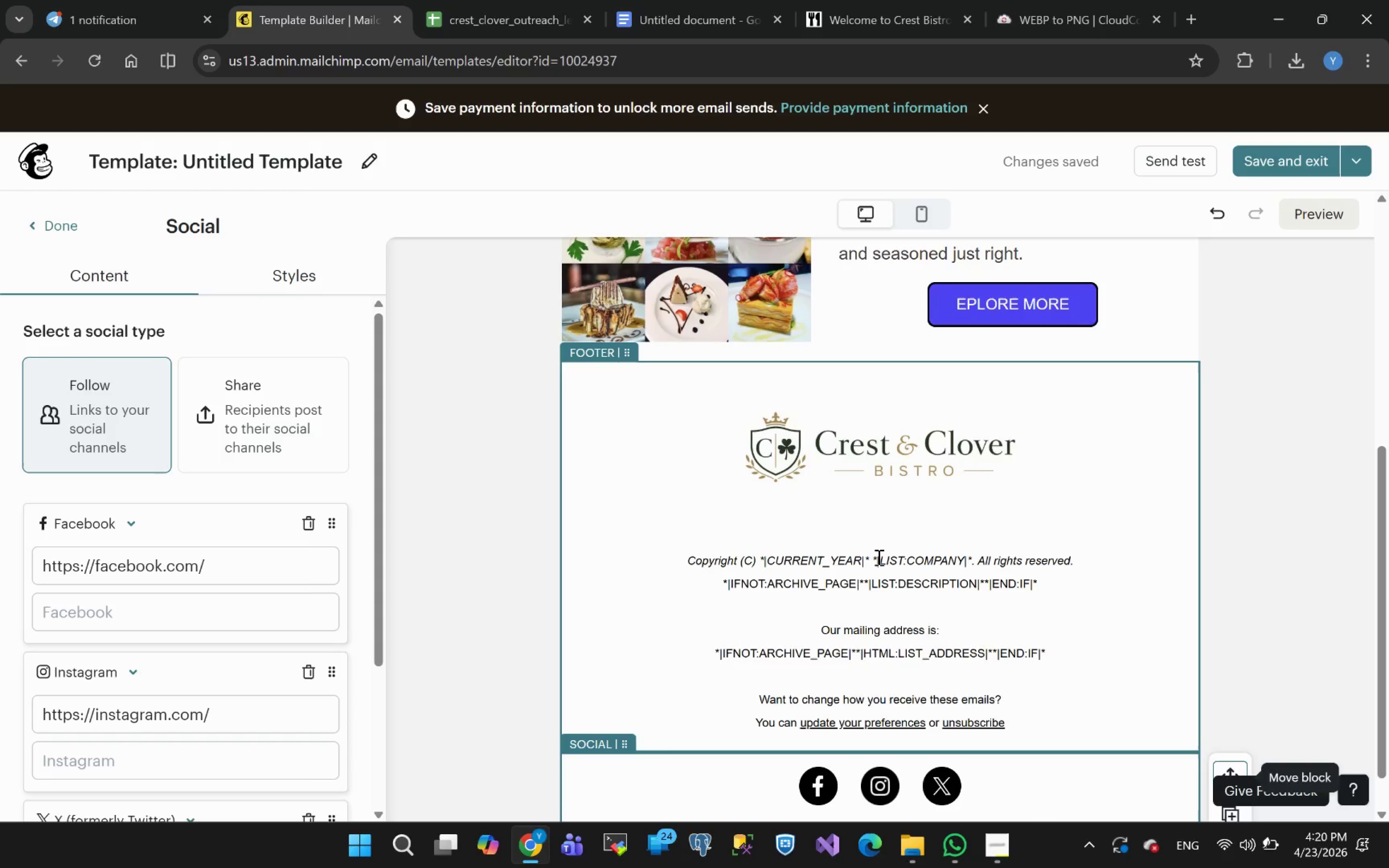 
wait(8.34)
 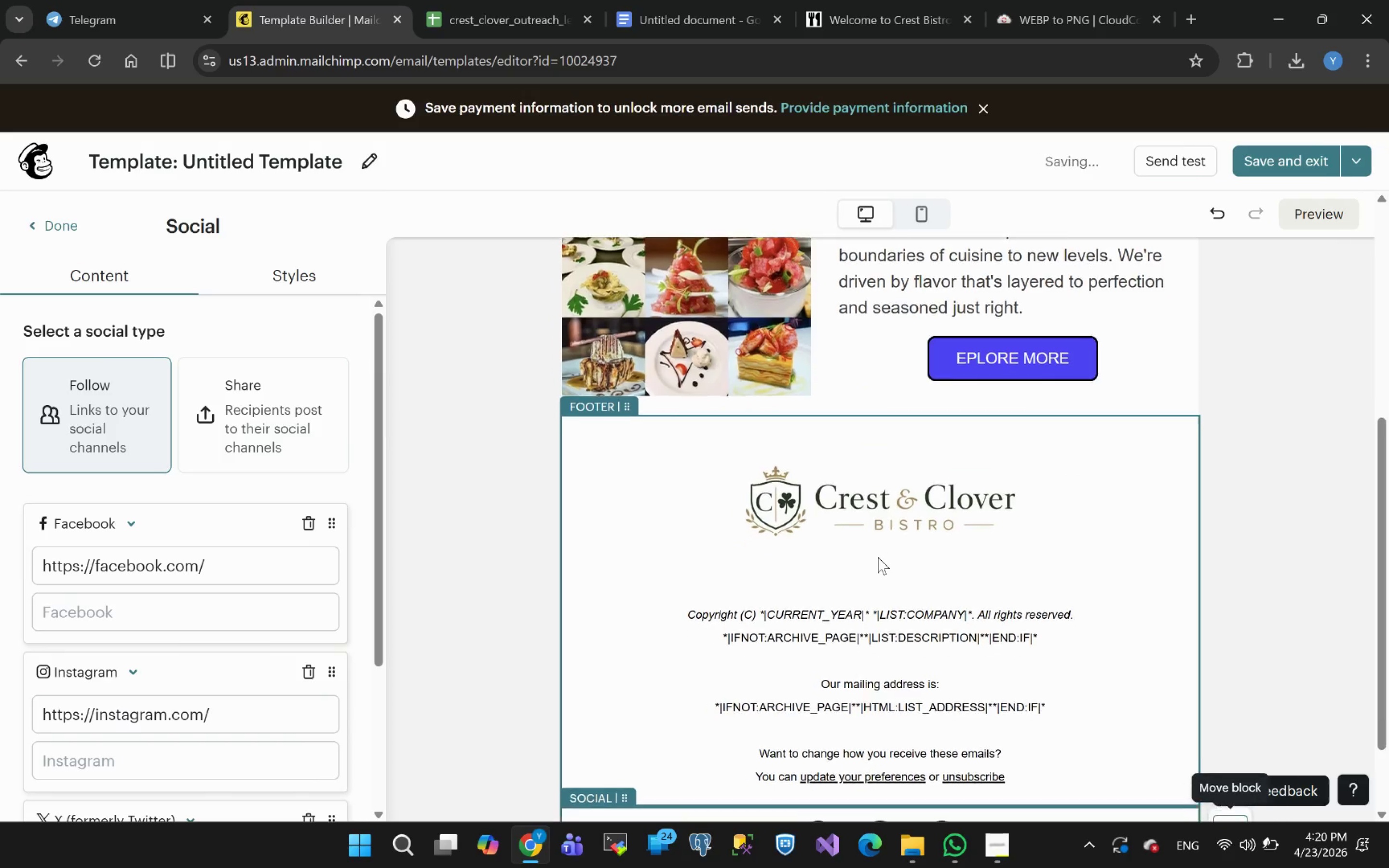 
key(Control+Z)
 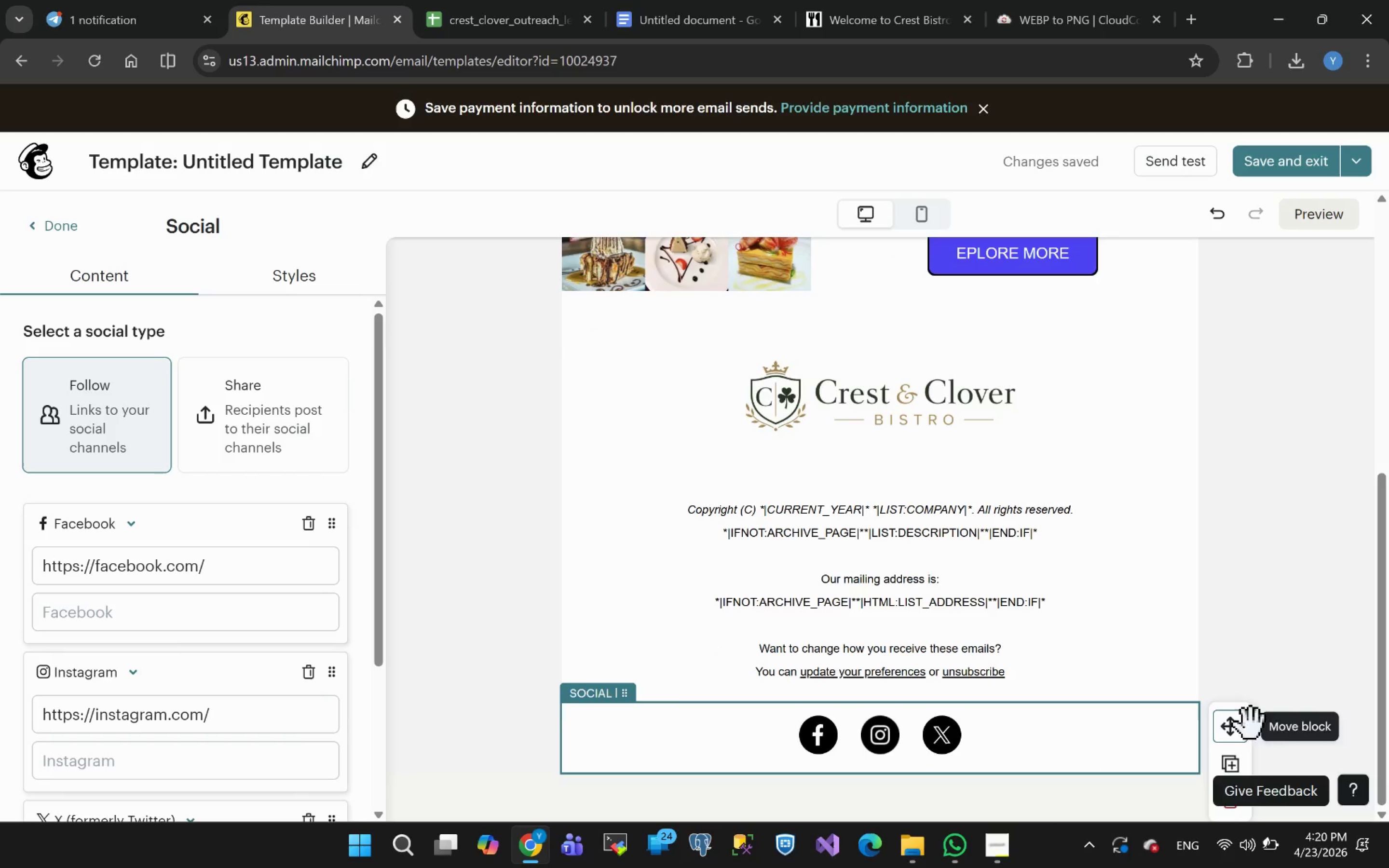 
left_click_drag(start_coordinate=[1236, 733], to_coordinate=[1205, 441])
 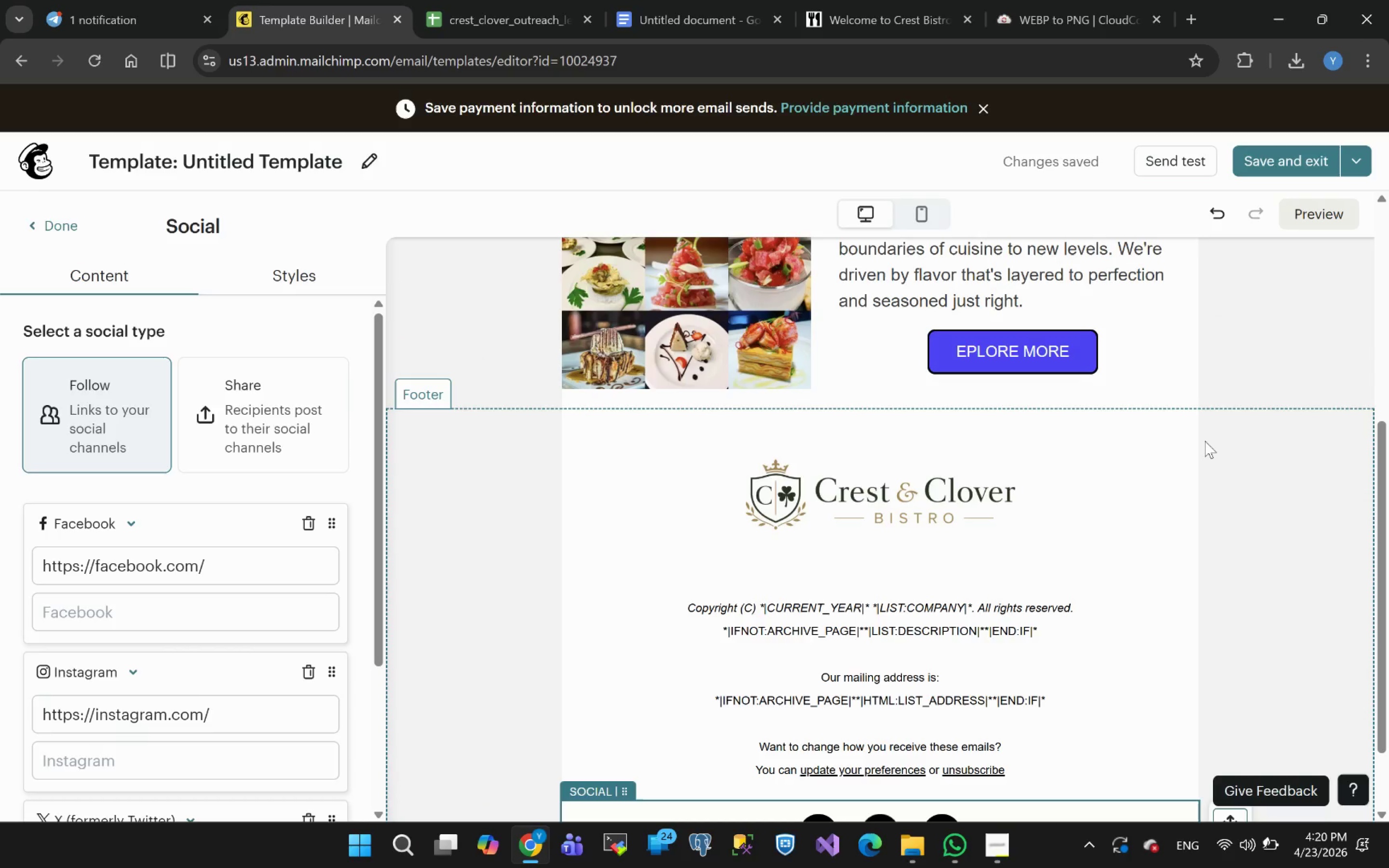 
left_click([1205, 441])
 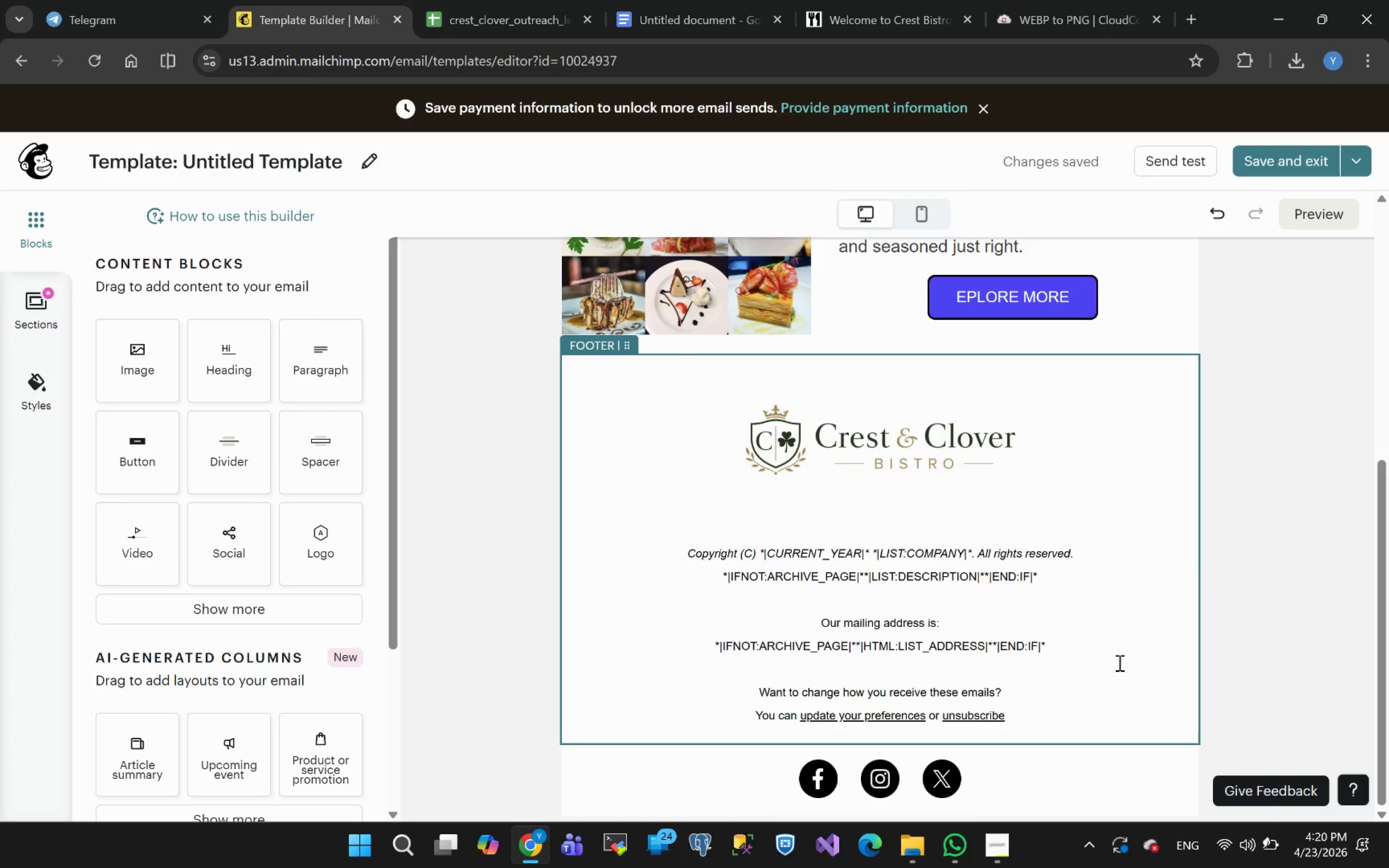 
left_click([1080, 786])
 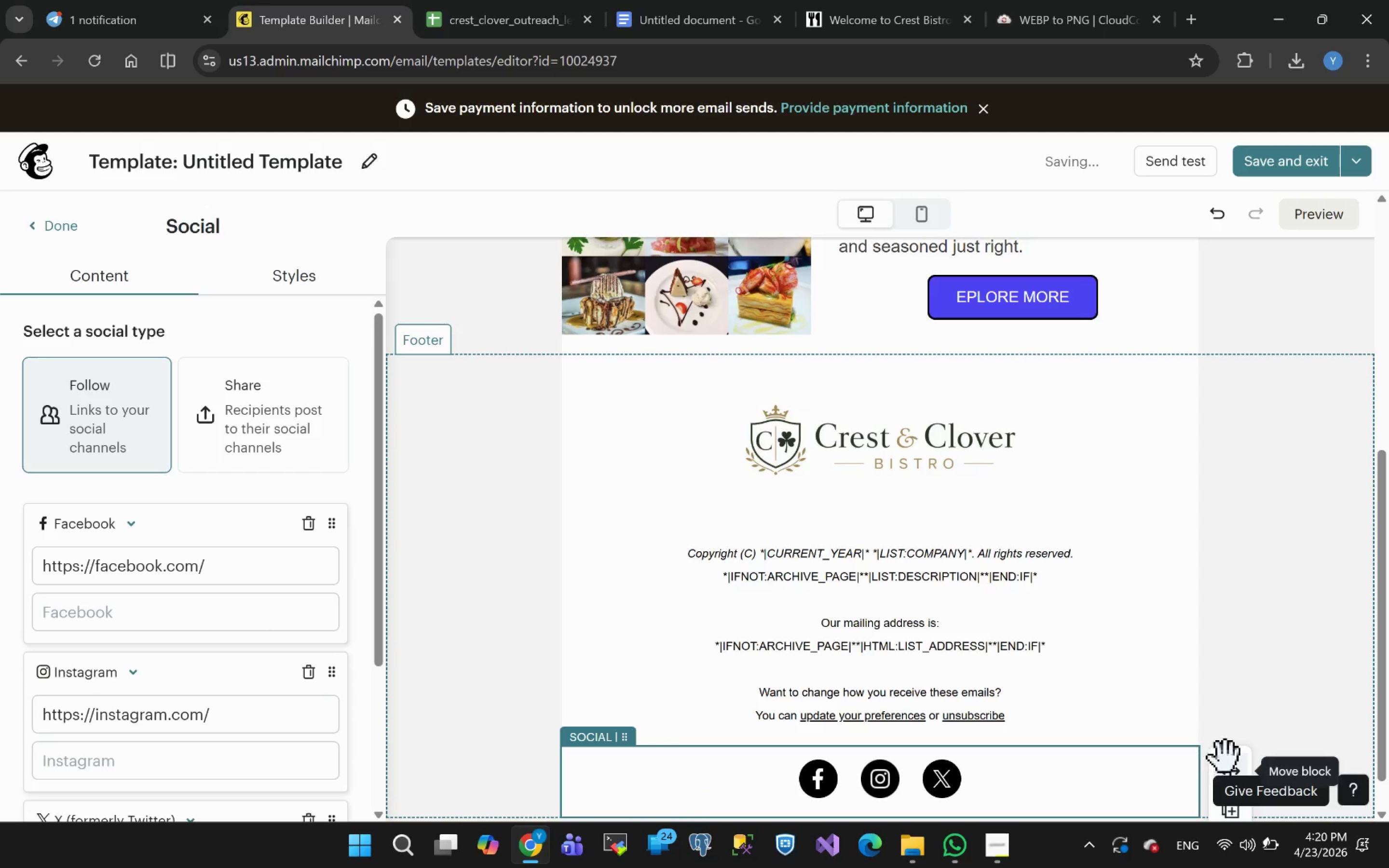 
left_click_drag(start_coordinate=[1226, 764], to_coordinate=[1170, 404])
 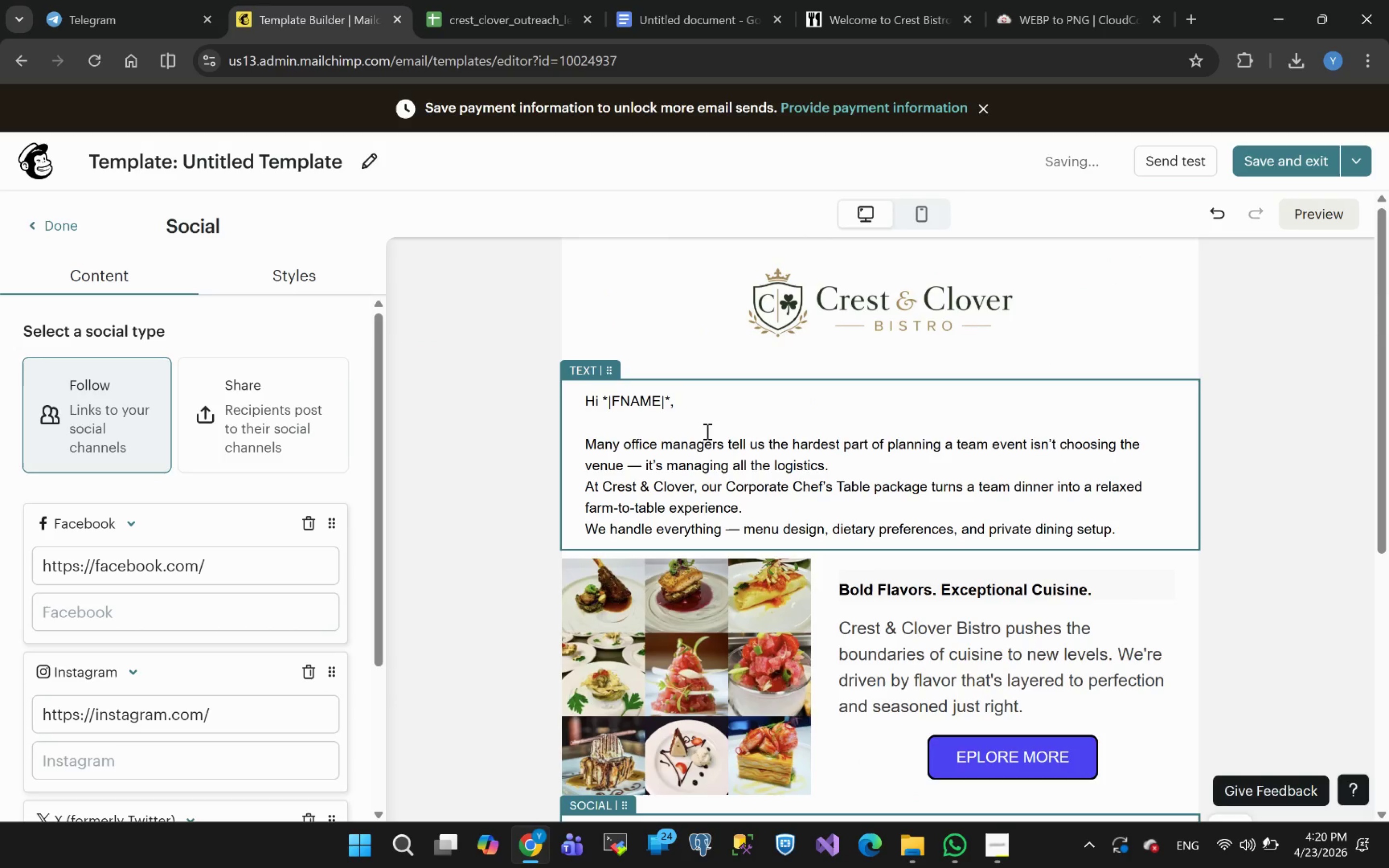 
wait(8.28)
 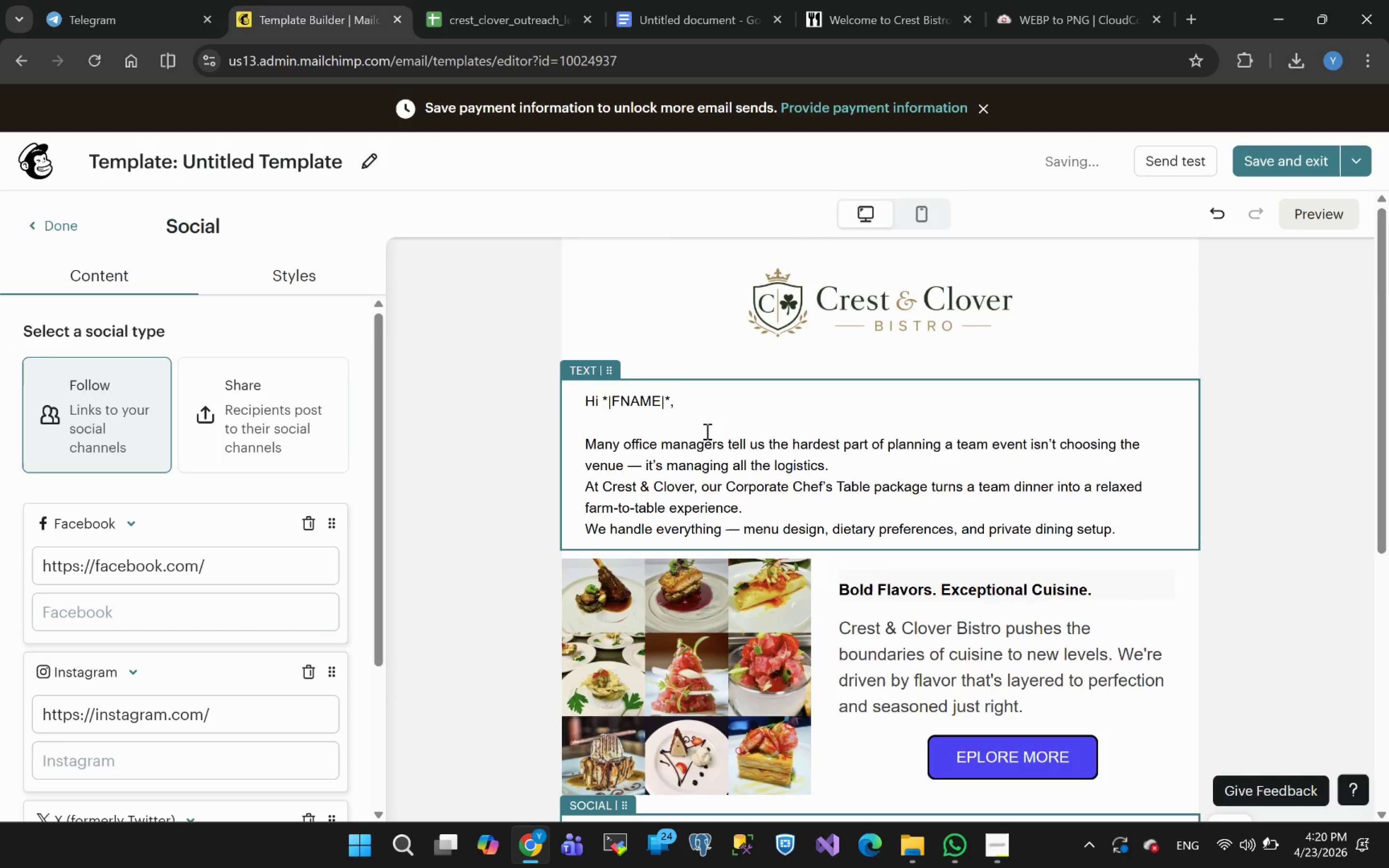 
left_click([1138, 461])
 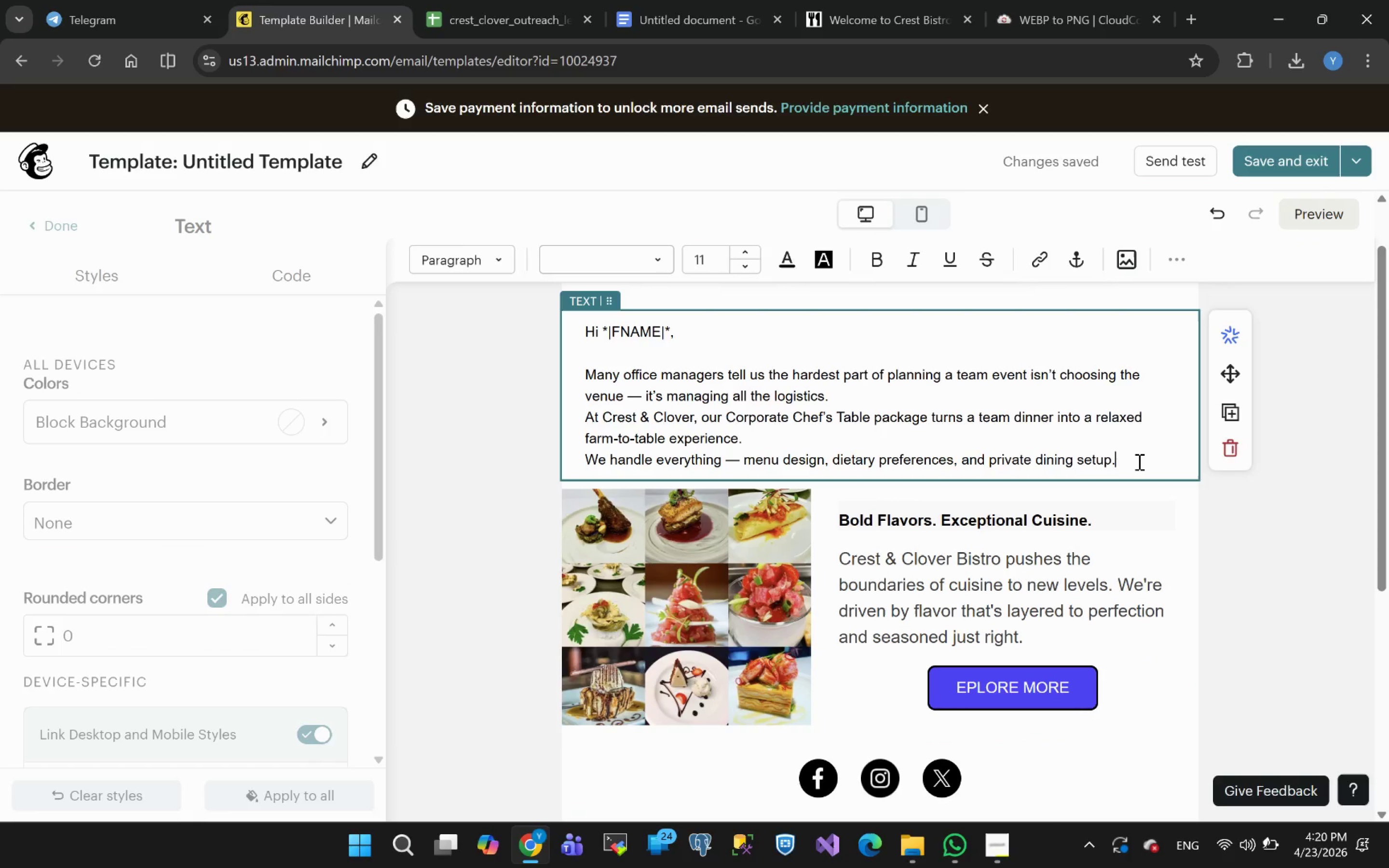 
key(Enter)
 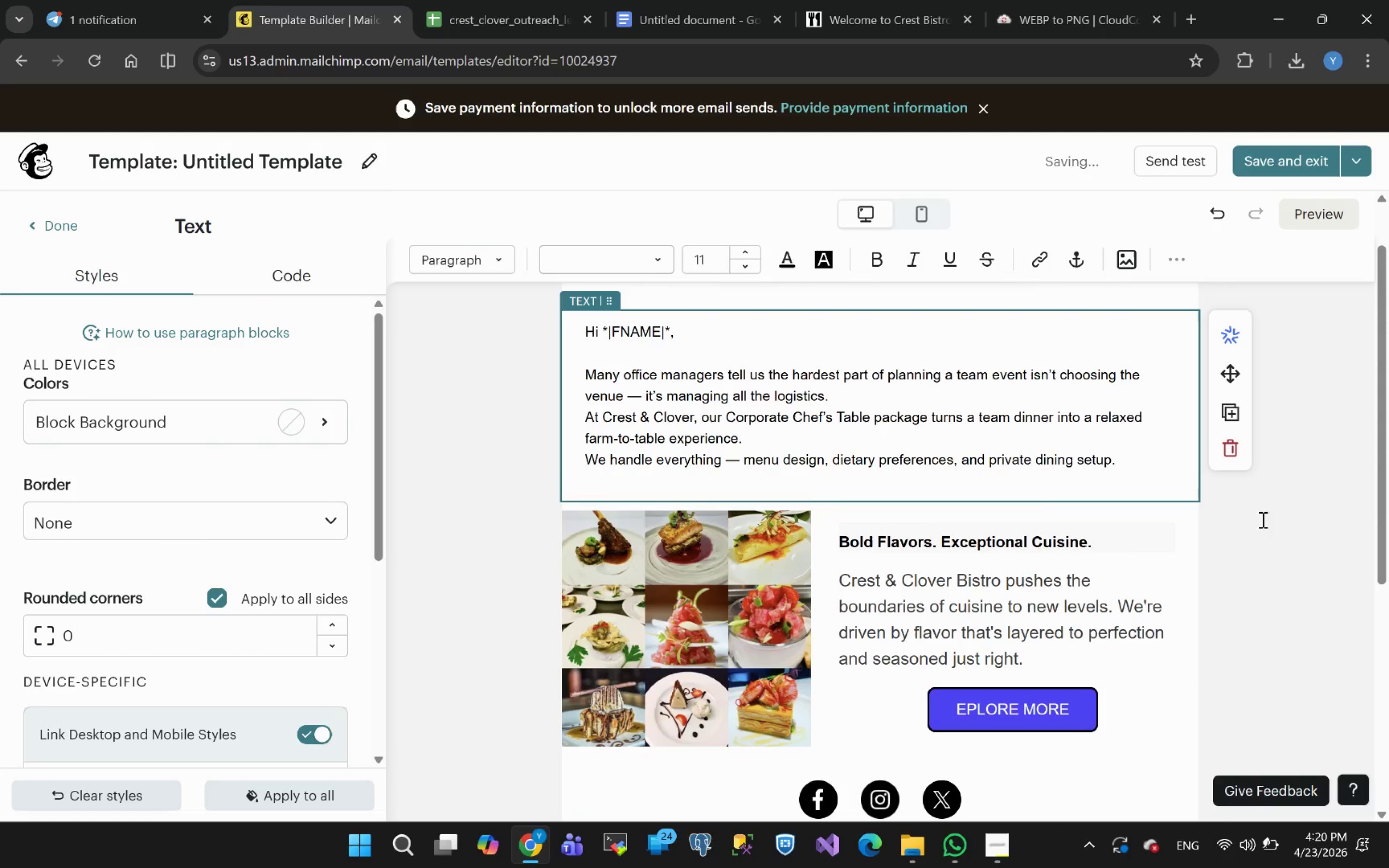 
left_click([1294, 552])
 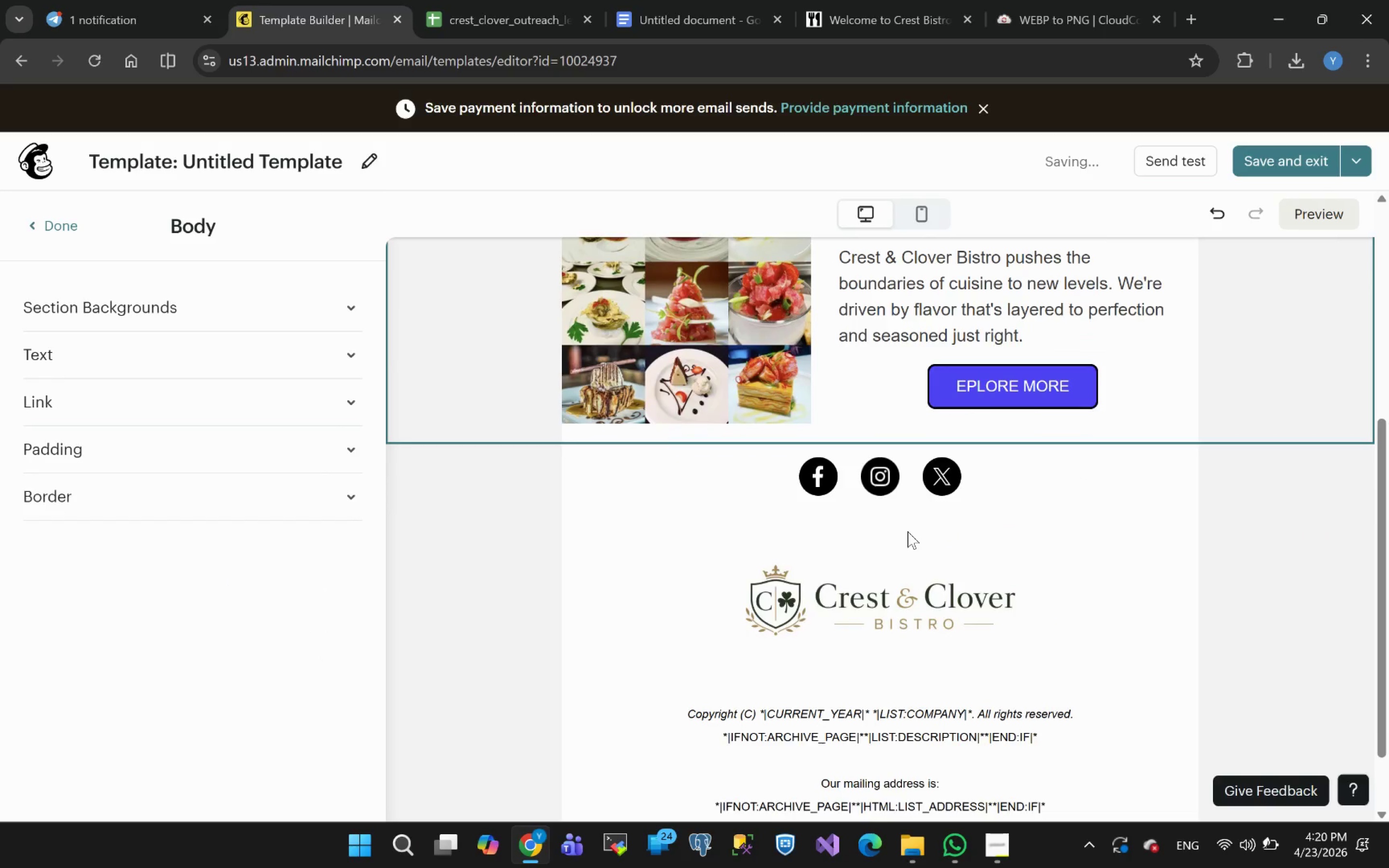 
left_click([1083, 391])
 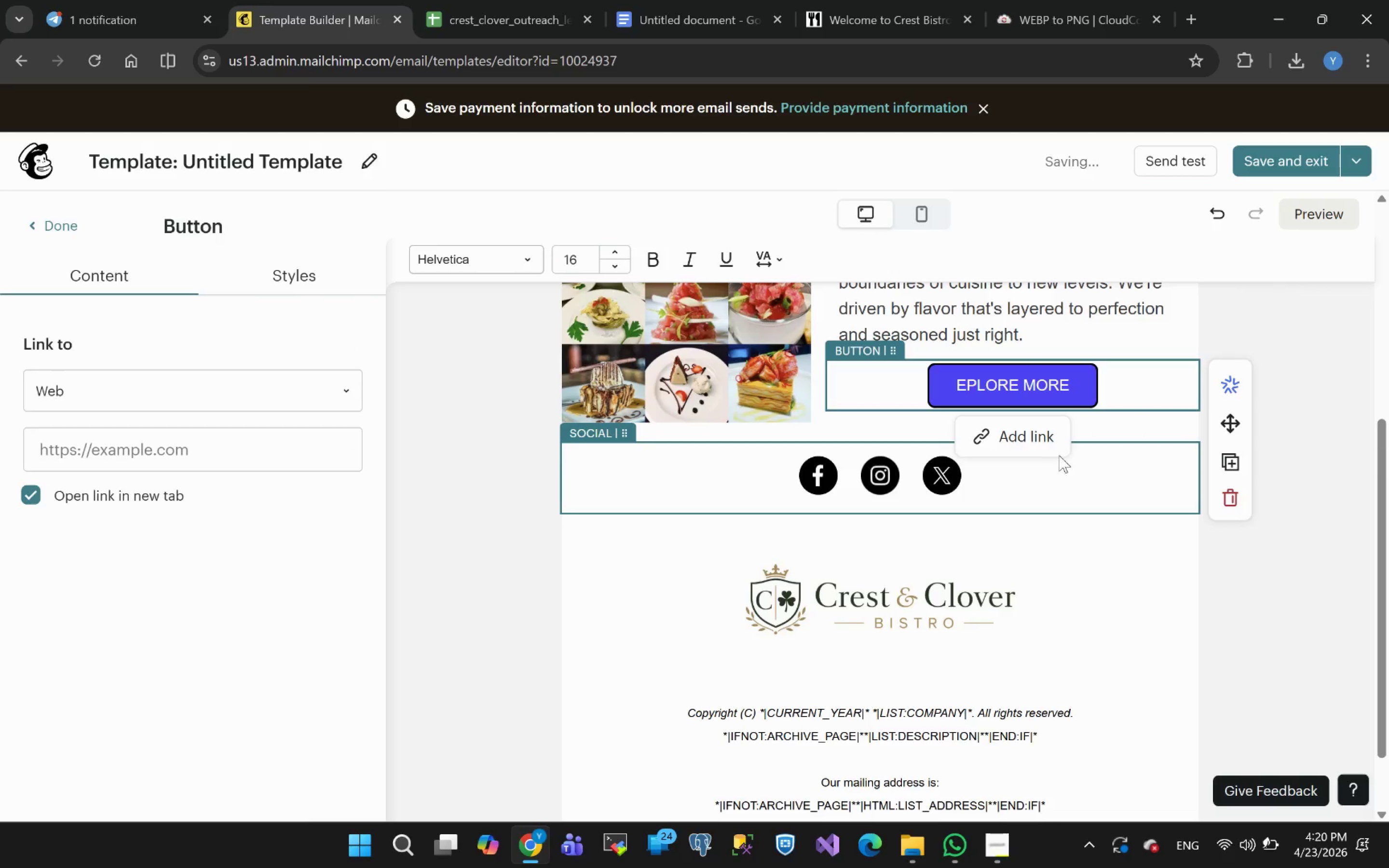 
left_click([1032, 438])
 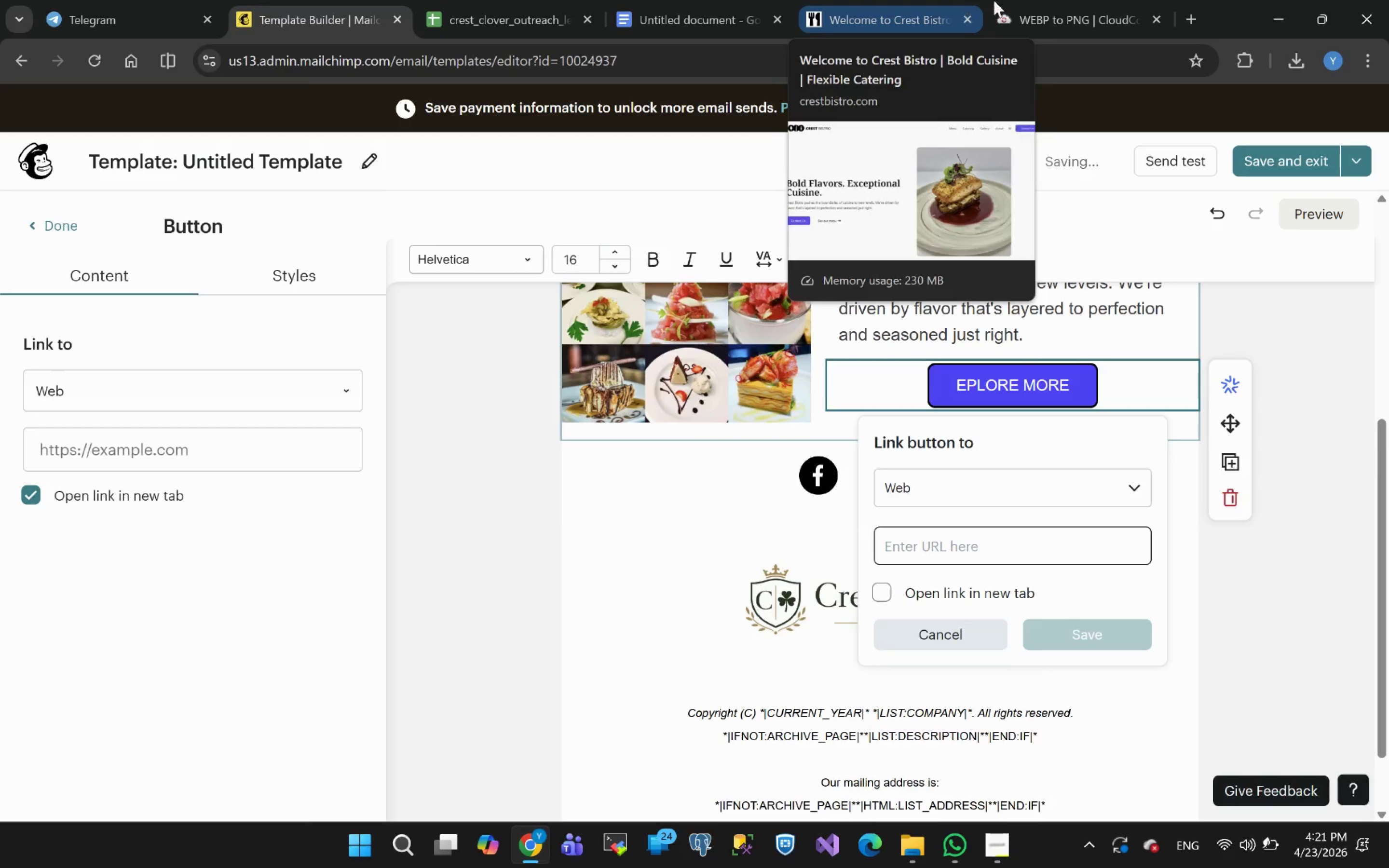 
left_click([865, 12])
 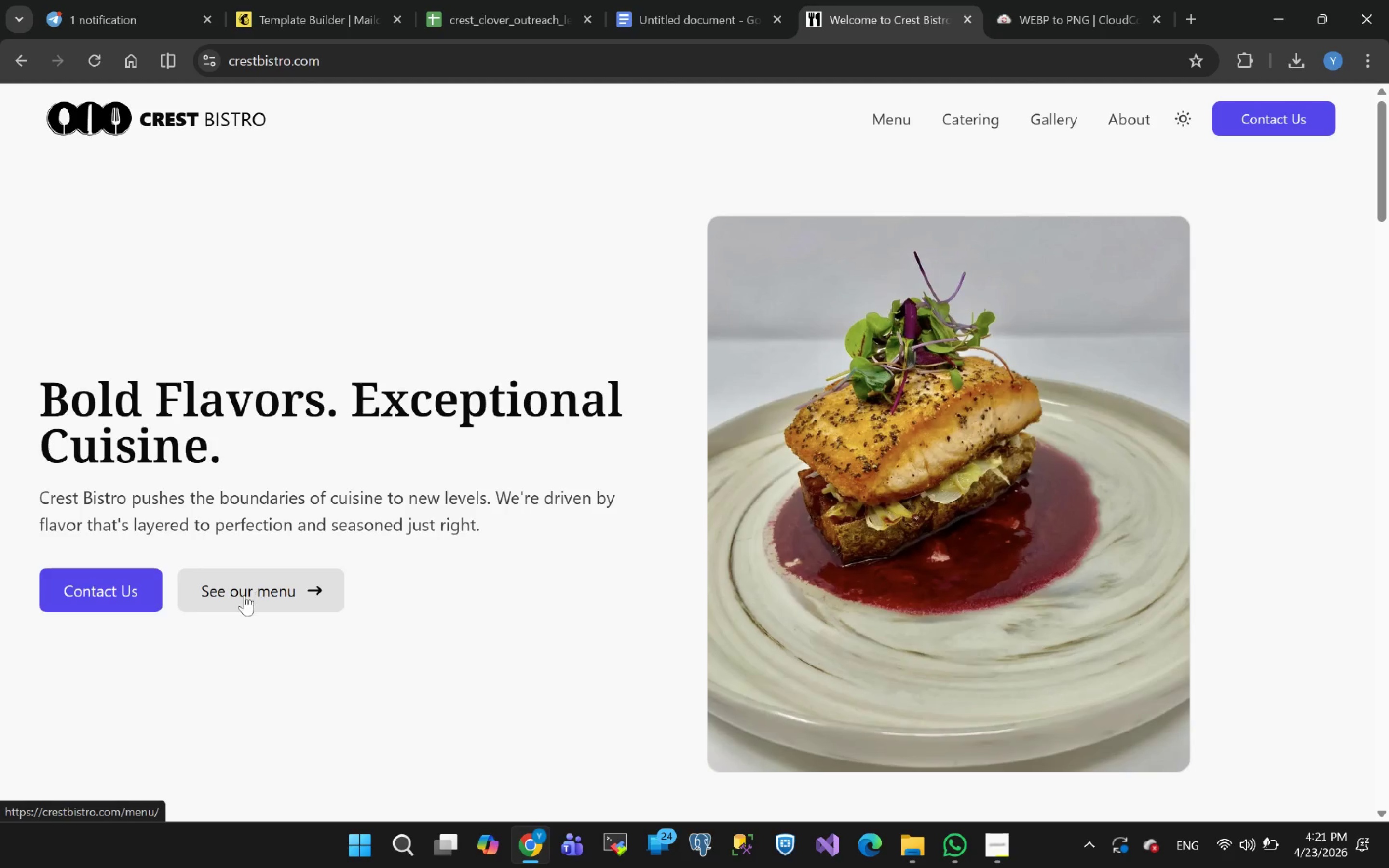 
left_click([235, 595])
 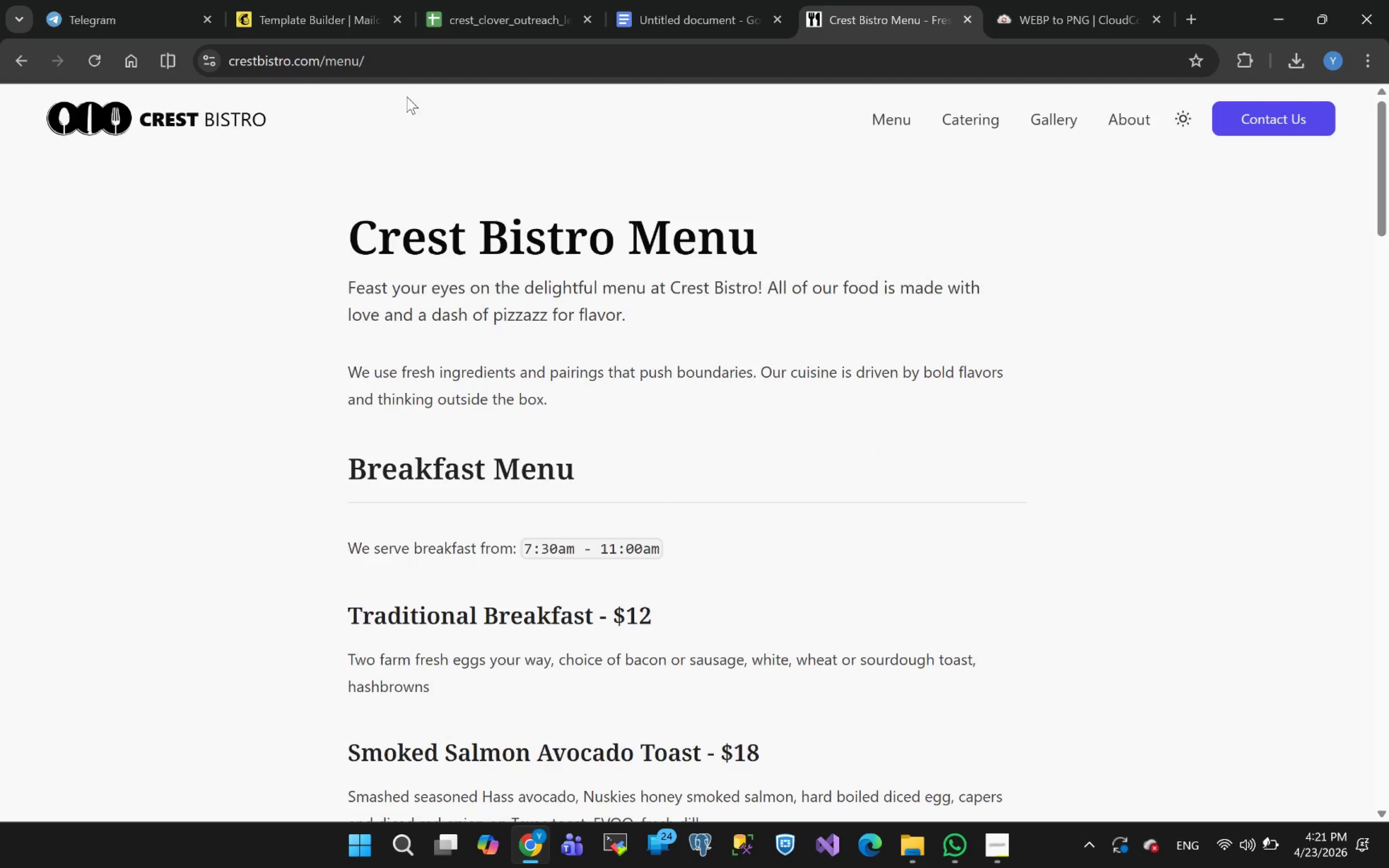 
left_click([434, 62])
 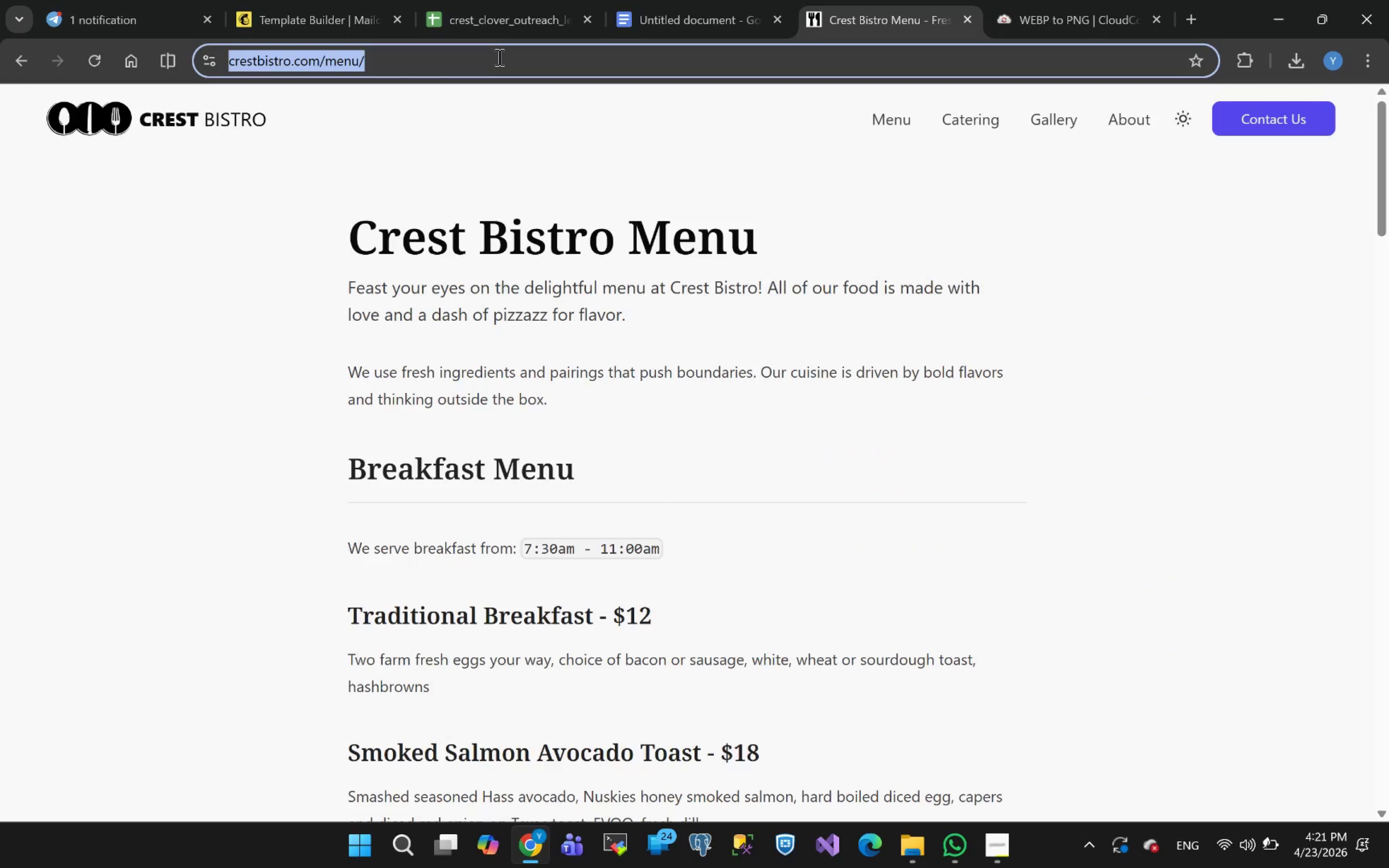 
left_click([513, 55])
 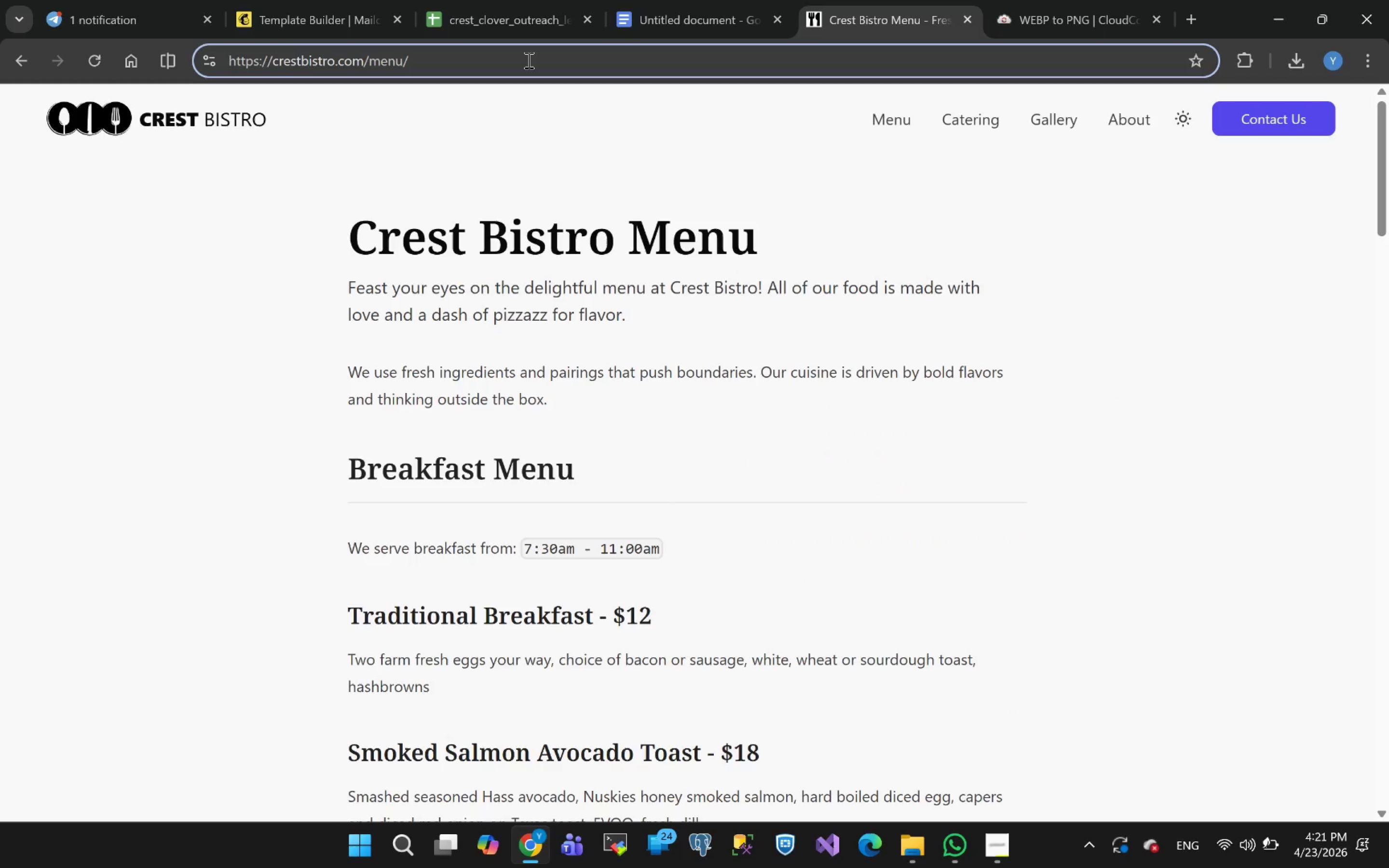 
left_click_drag(start_coordinate=[528, 60], to_coordinate=[0, 46])
 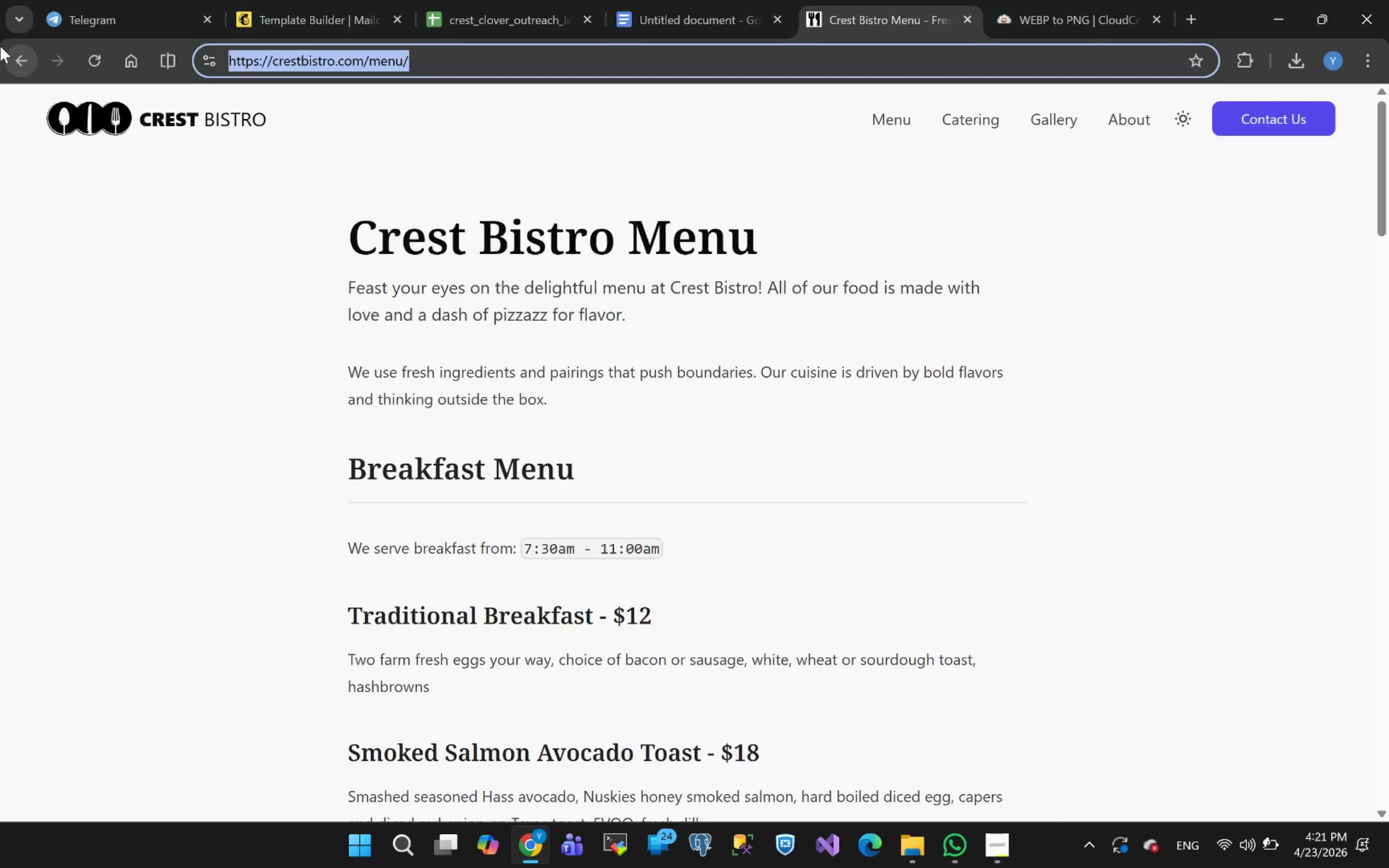 
key(Control+C)
 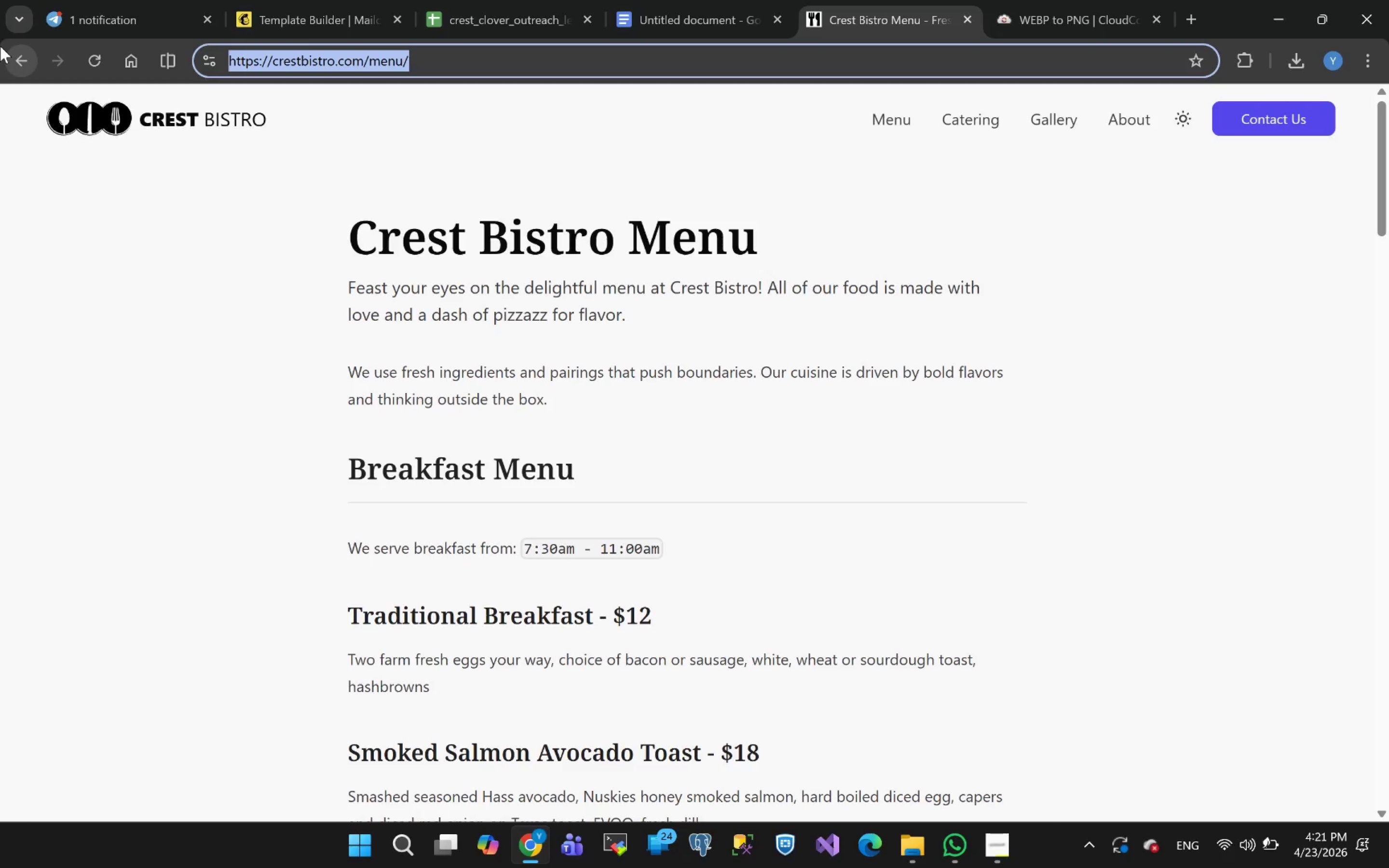 
key(Control+C)
 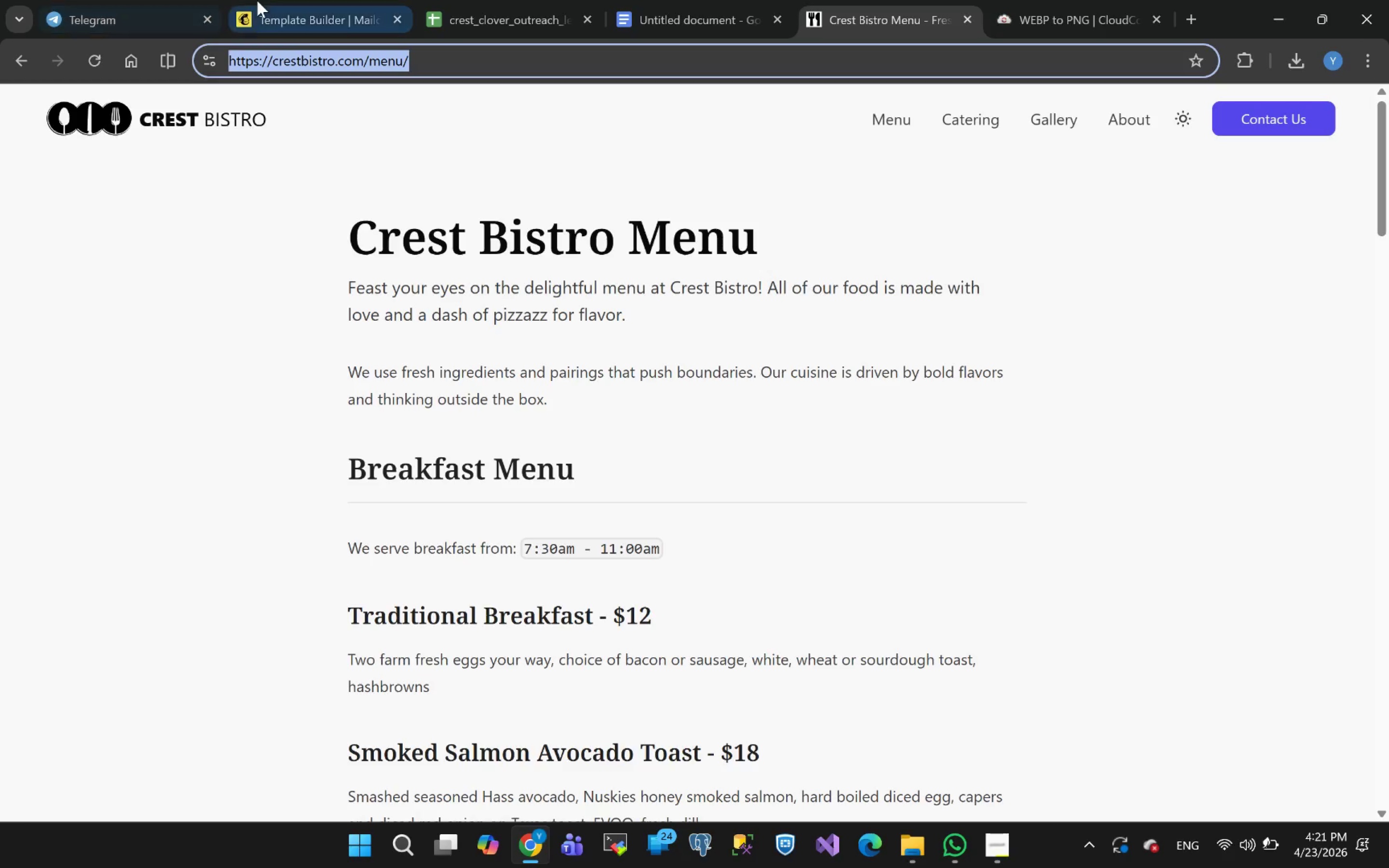 
left_click([278, 14])
 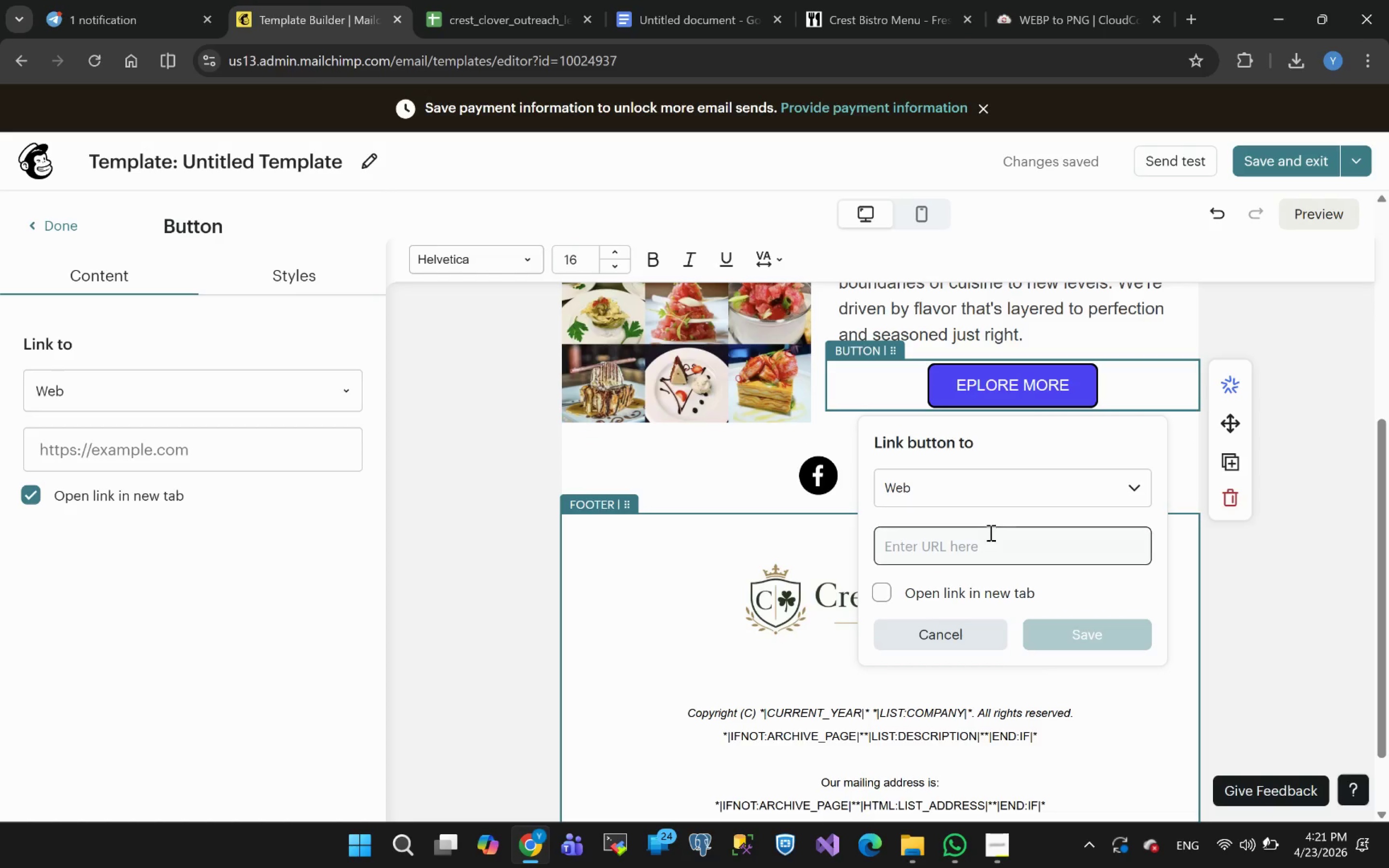 
left_click([957, 547])
 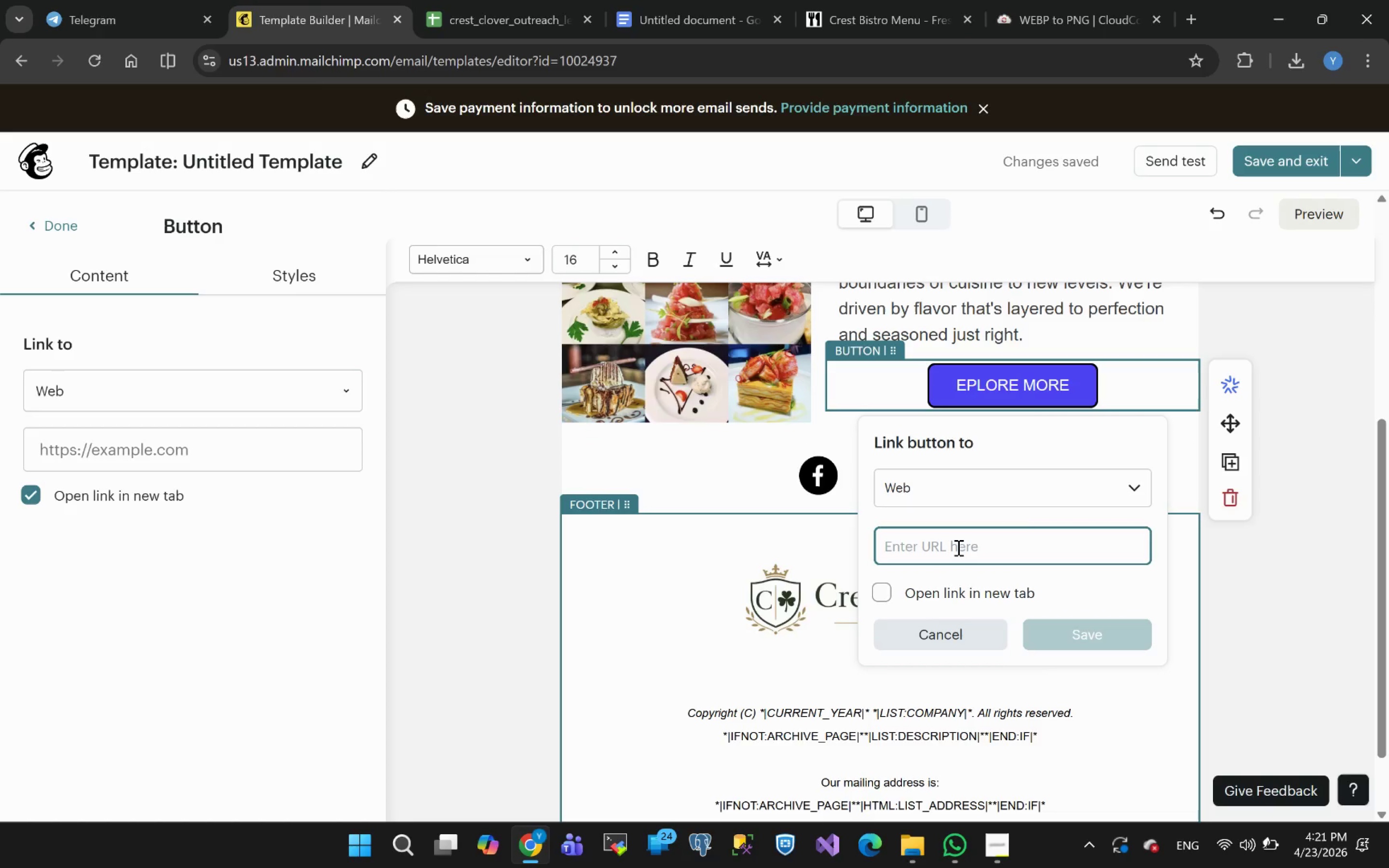 
key(Control+ControlLeft)
 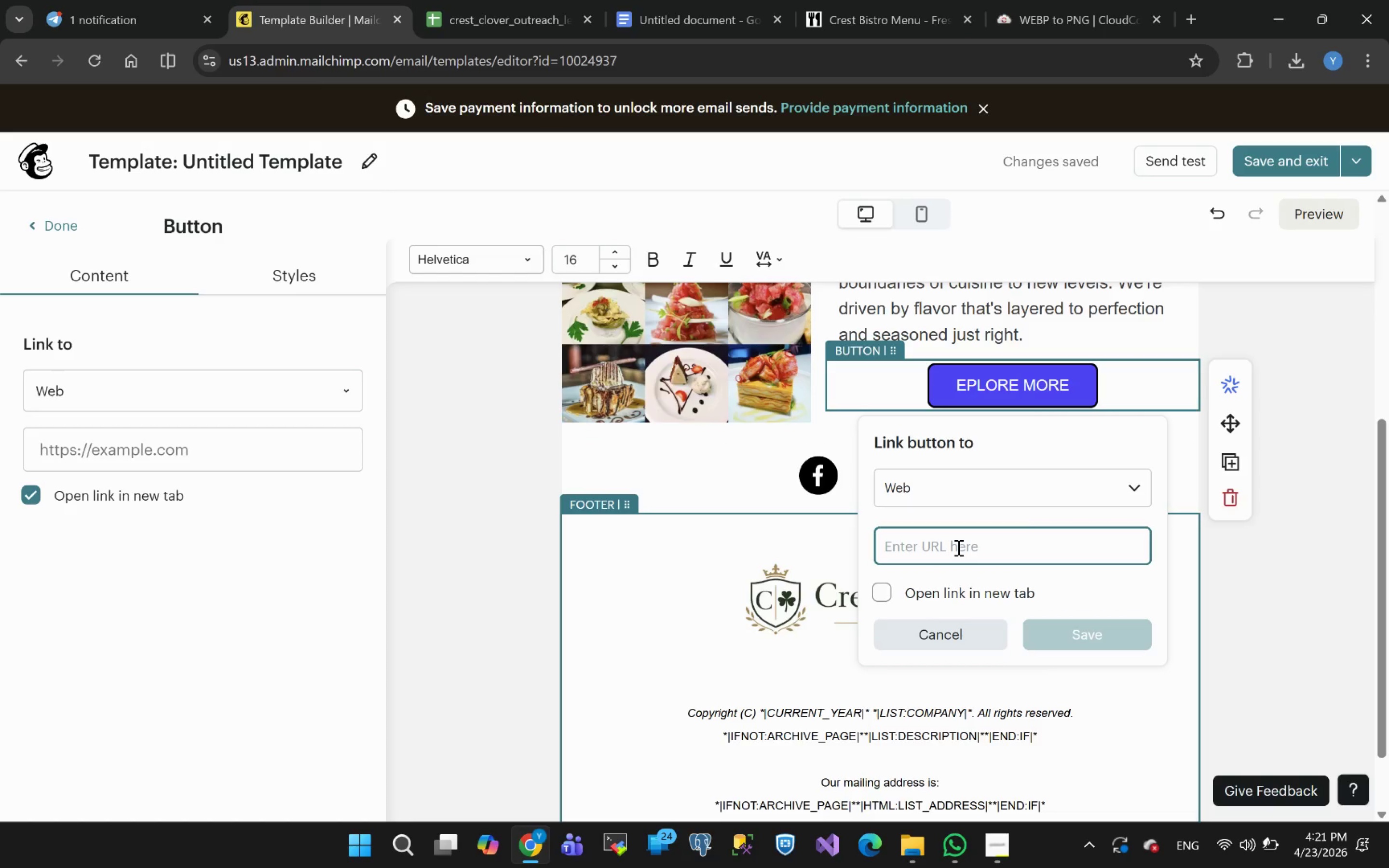 
key(Control+V)
 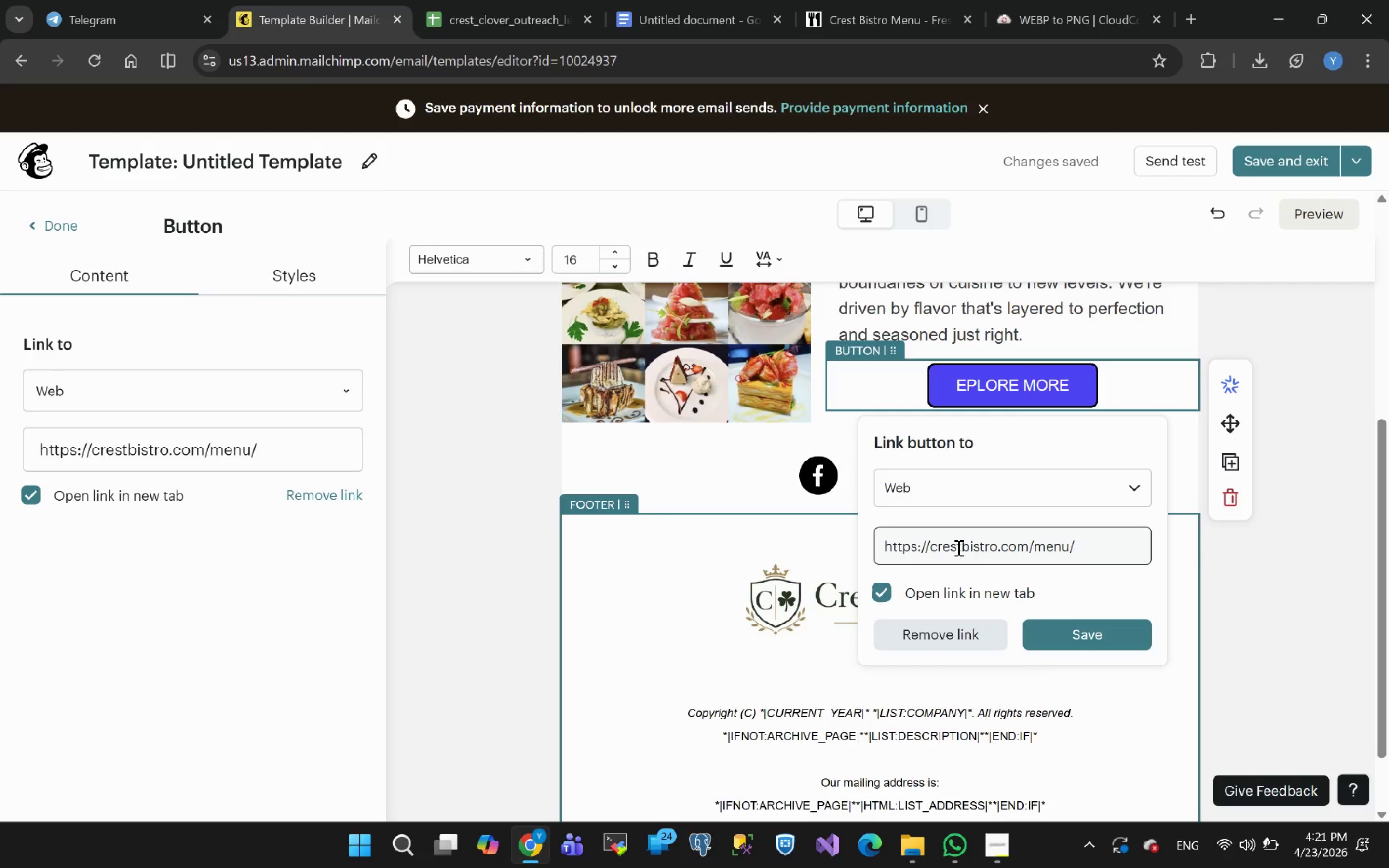 
wait(45.84)
 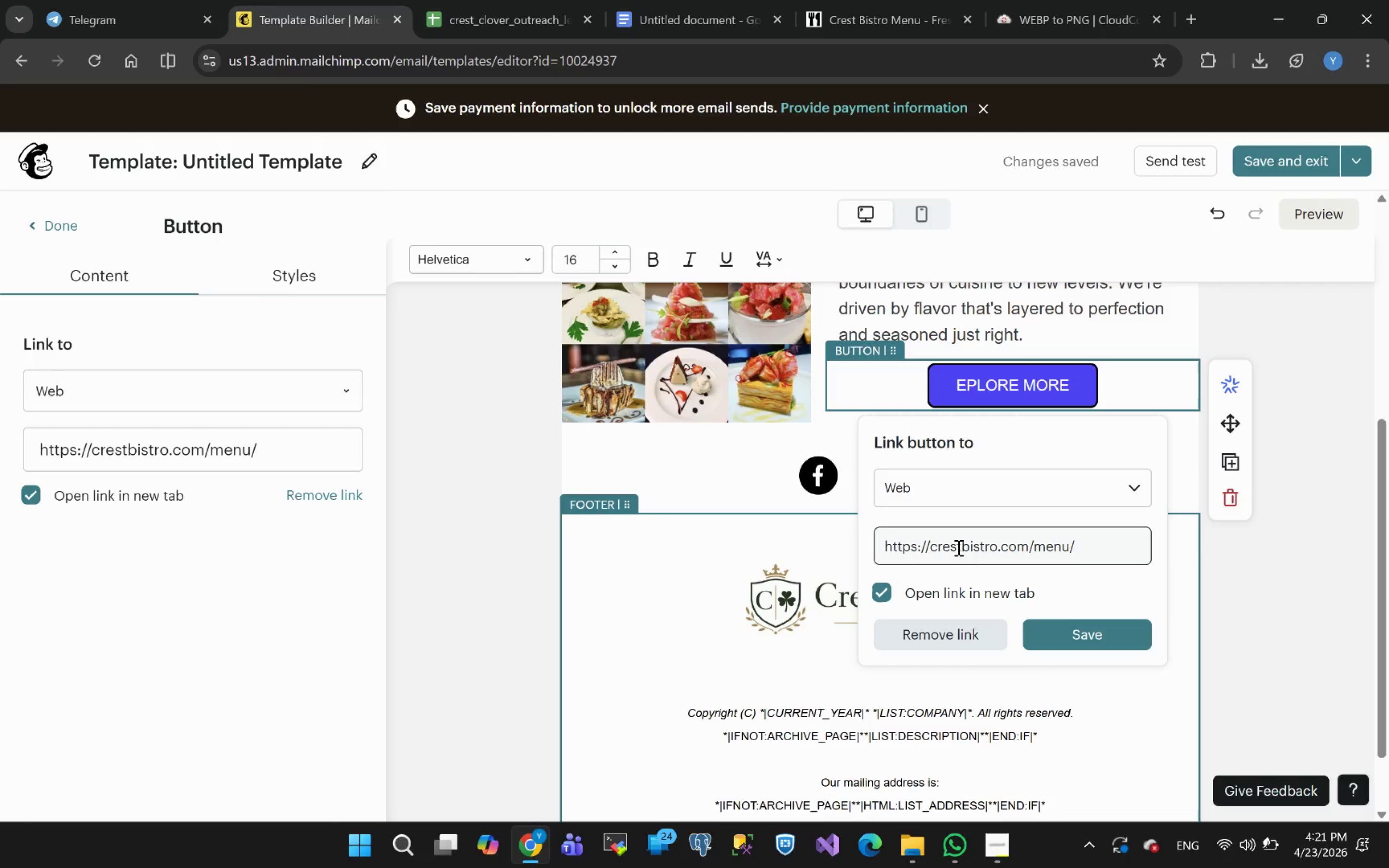 
left_click([1102, 633])
 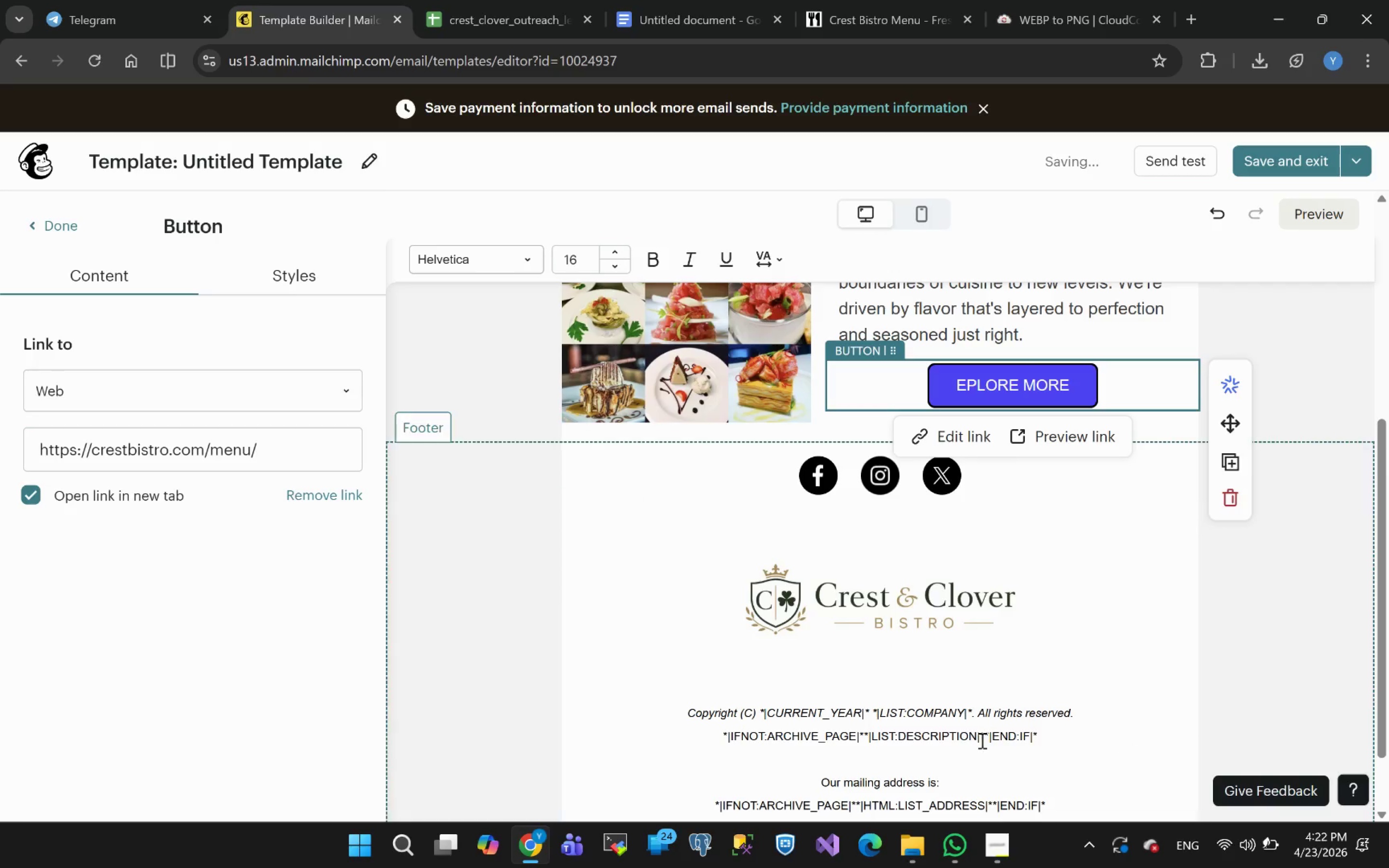 
left_click([1255, 612])
 